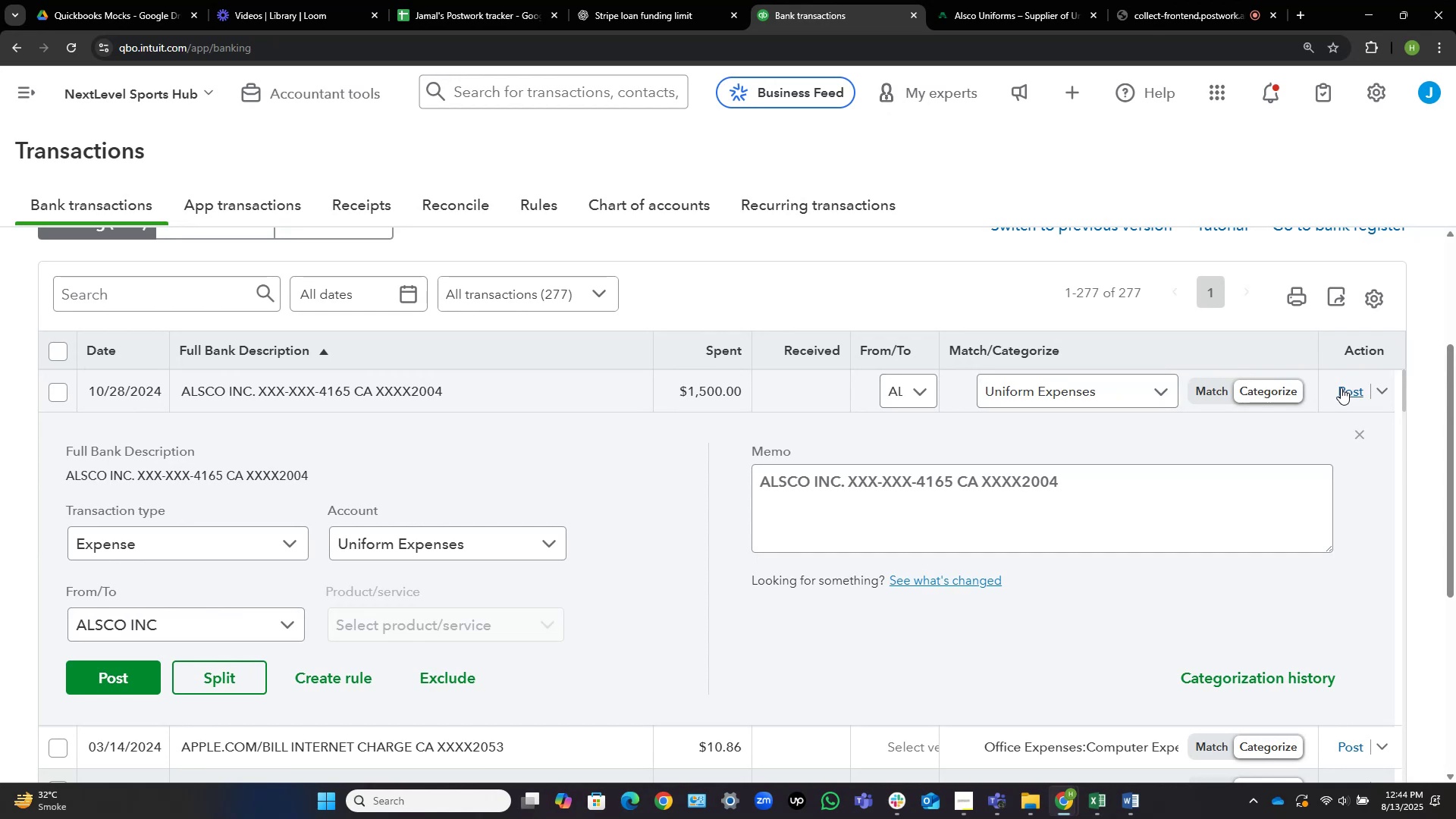 
left_click([1341, 388])
 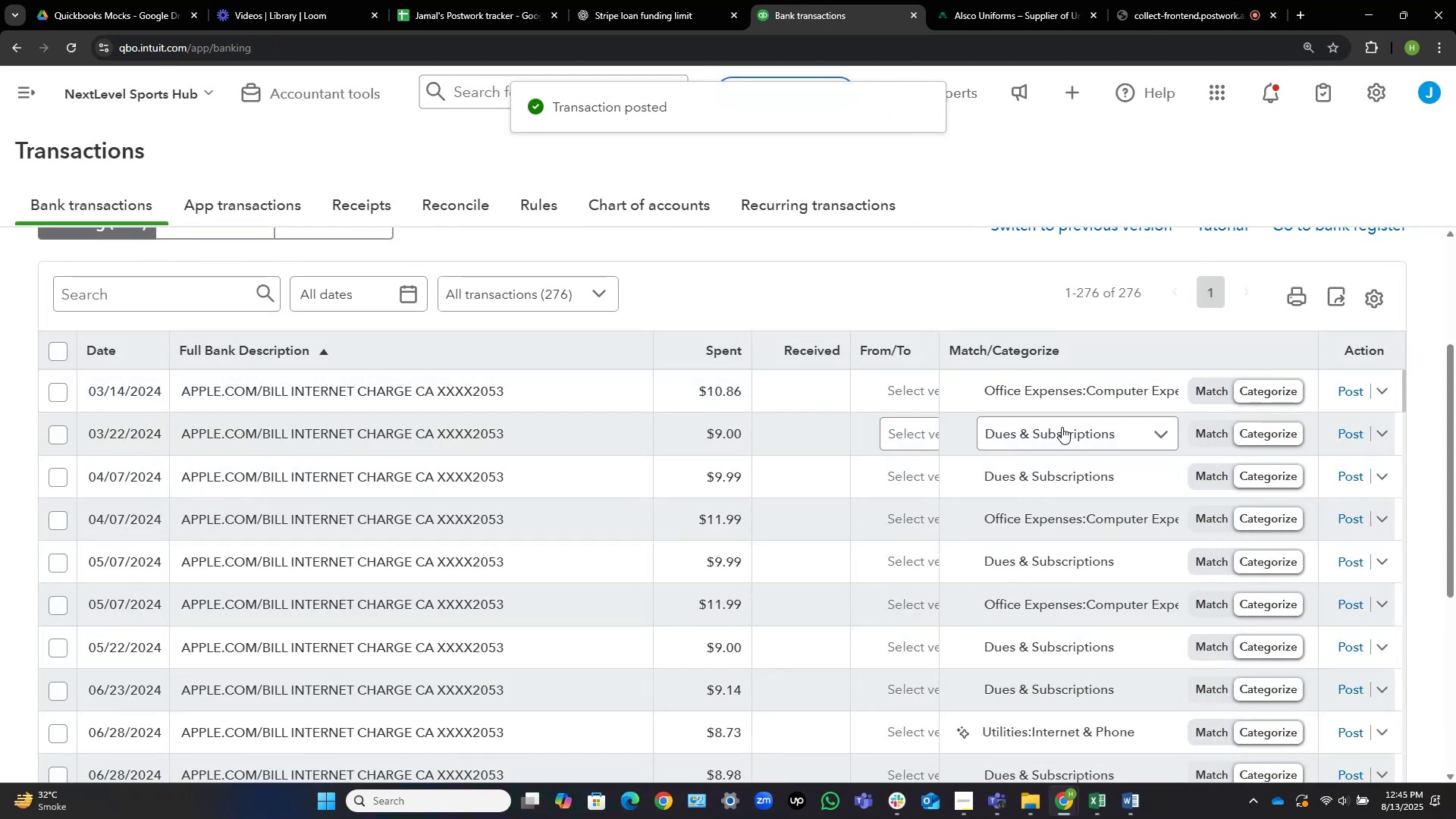 
scroll: coordinate [524, 441], scroll_direction: up, amount: 1.0
 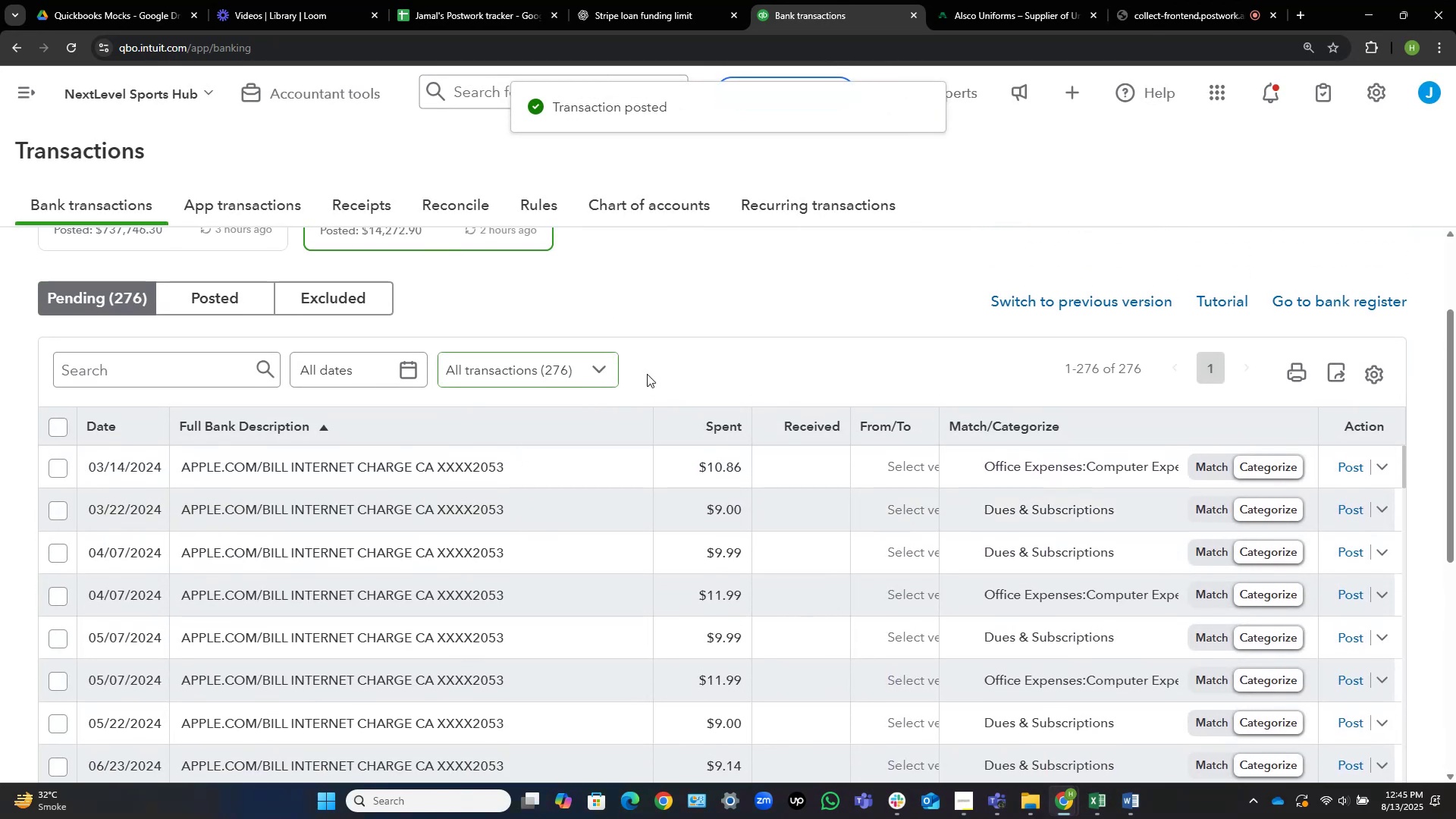 
scroll: coordinate [729, 358], scroll_direction: down, amount: 1.0
 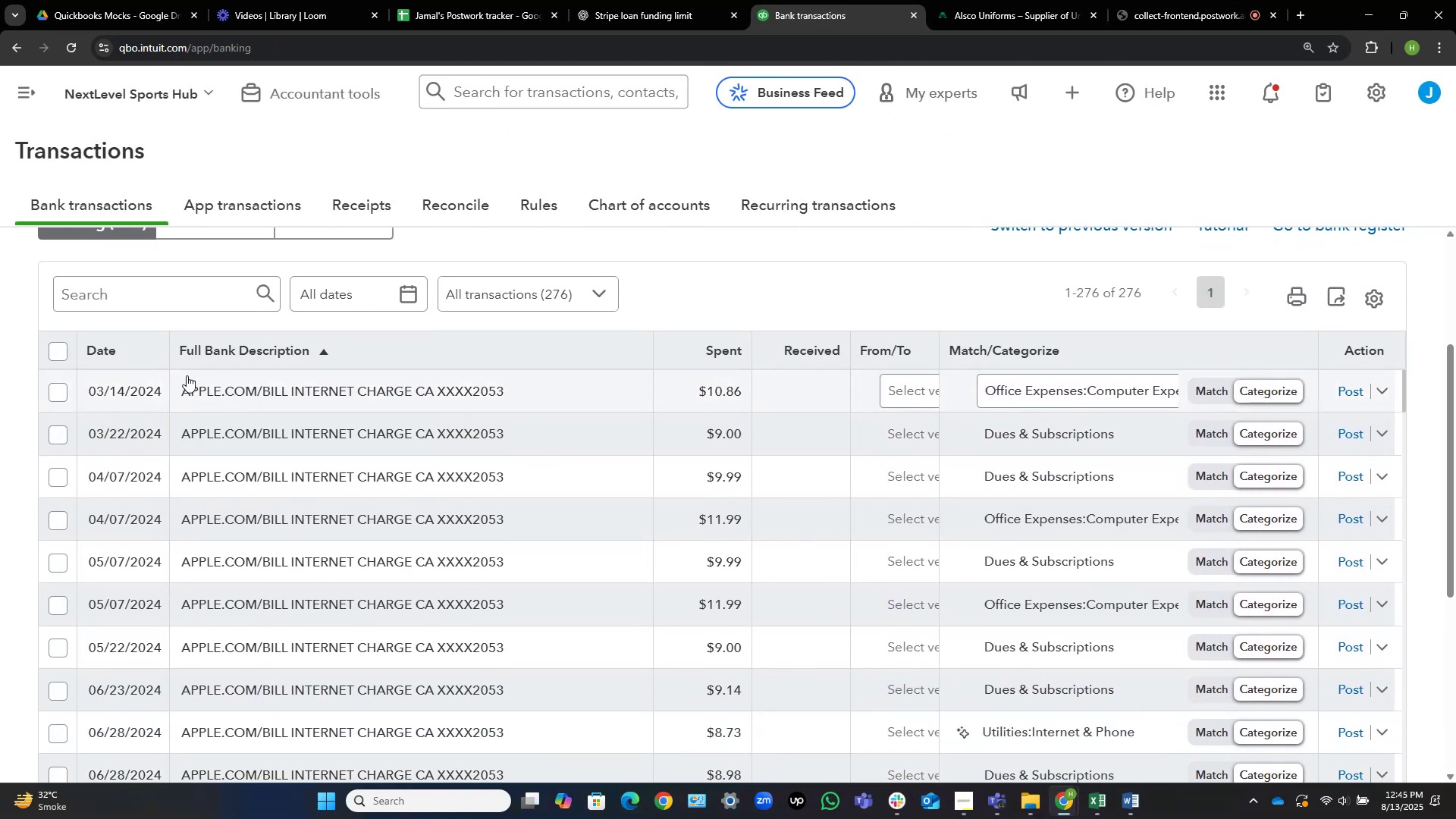 
left_click([55, 394])
 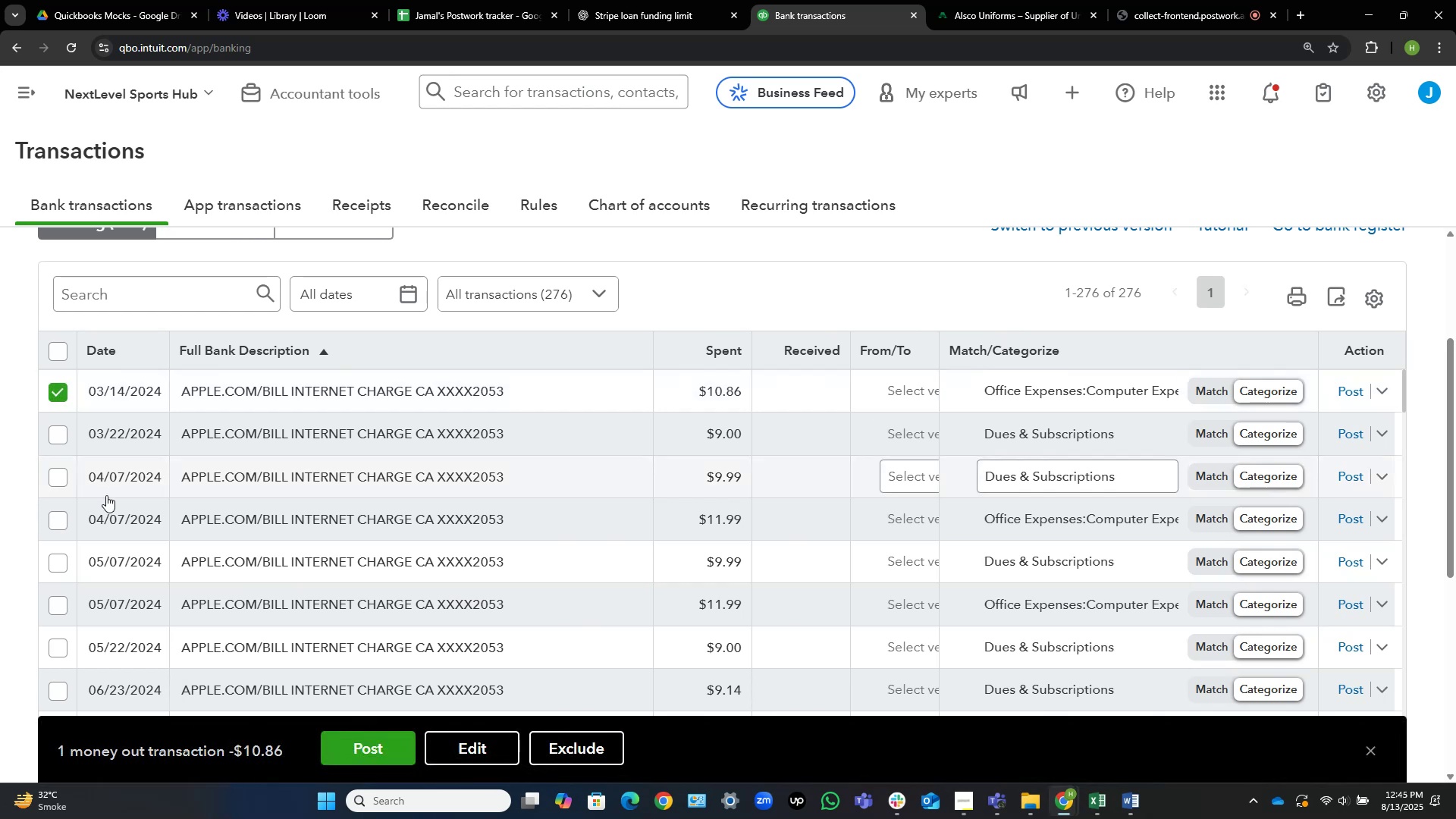 
scroll: coordinate [510, 538], scroll_direction: down, amount: 5.0
 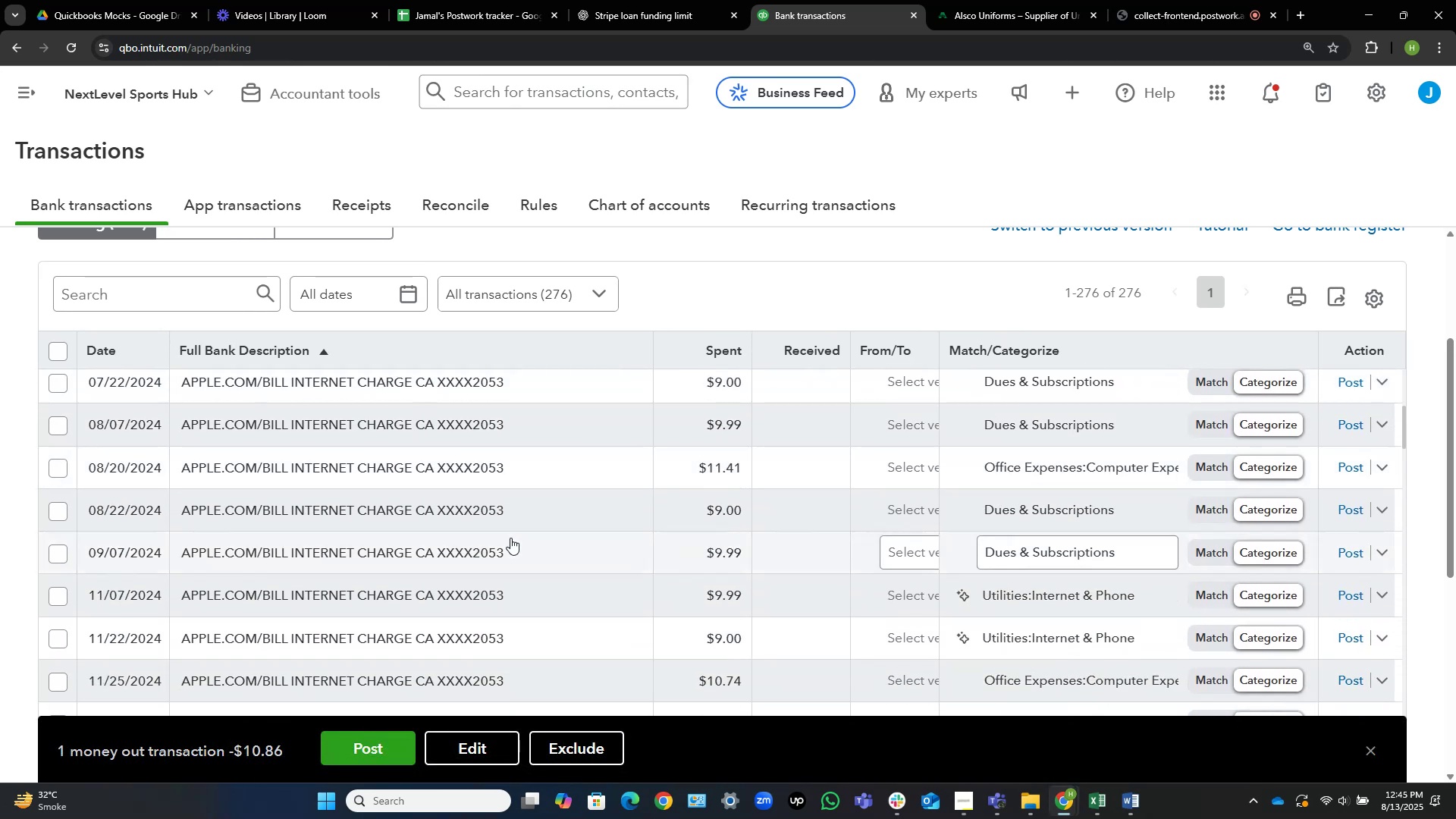 
scroll: coordinate [510, 538], scroll_direction: up, amount: 4.0
 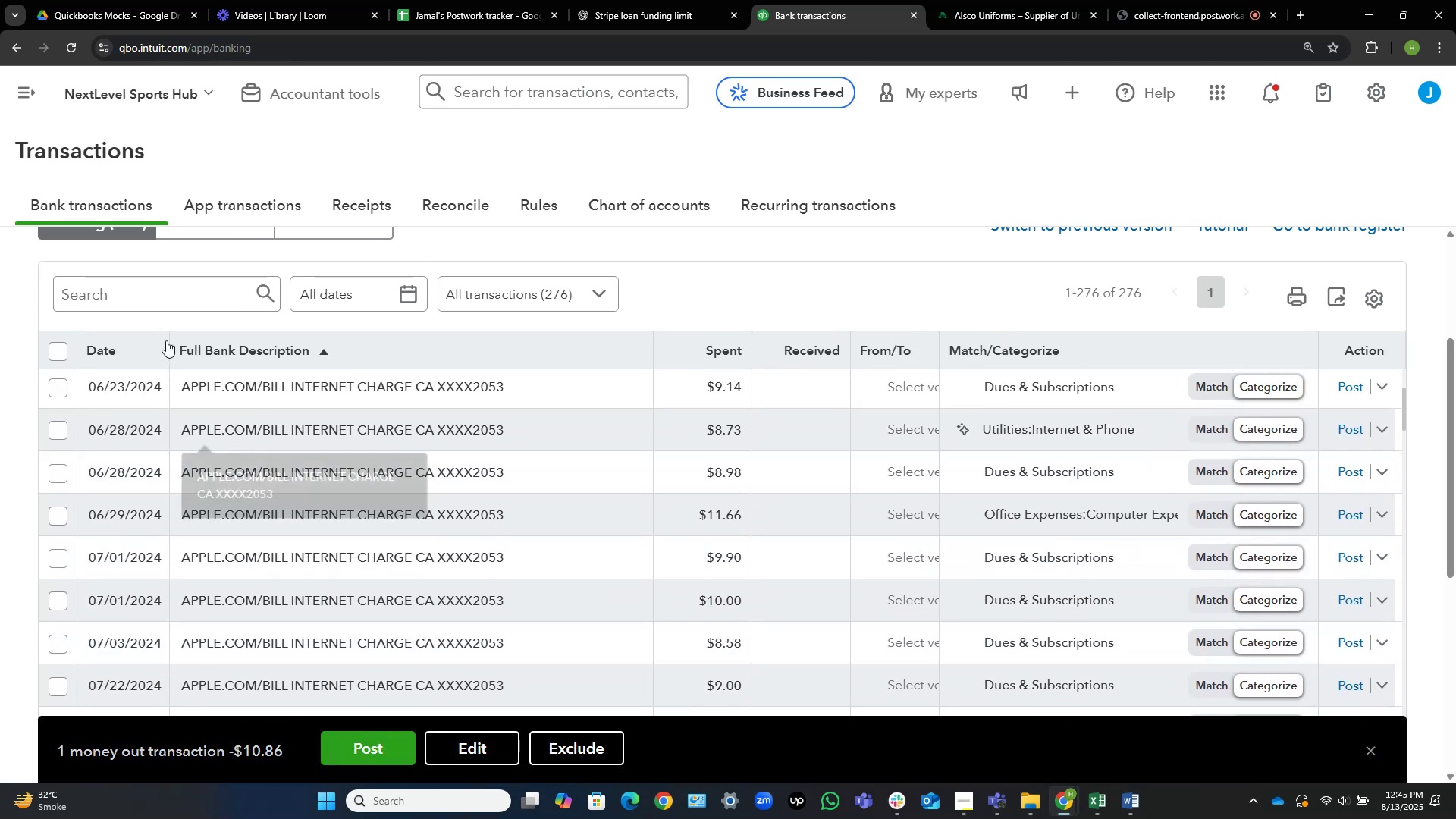 
left_click([109, 300])
 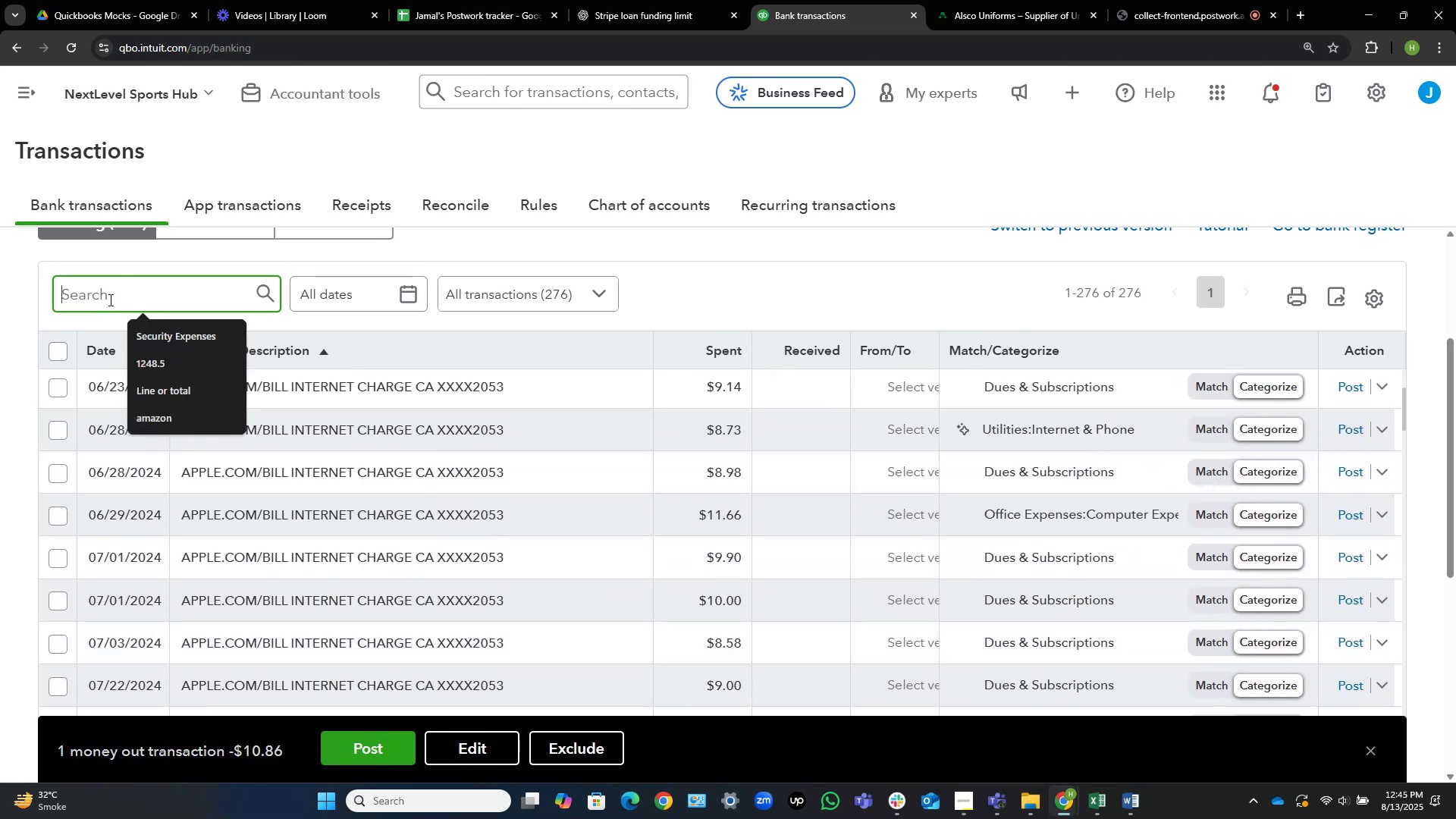 
type(apple)
 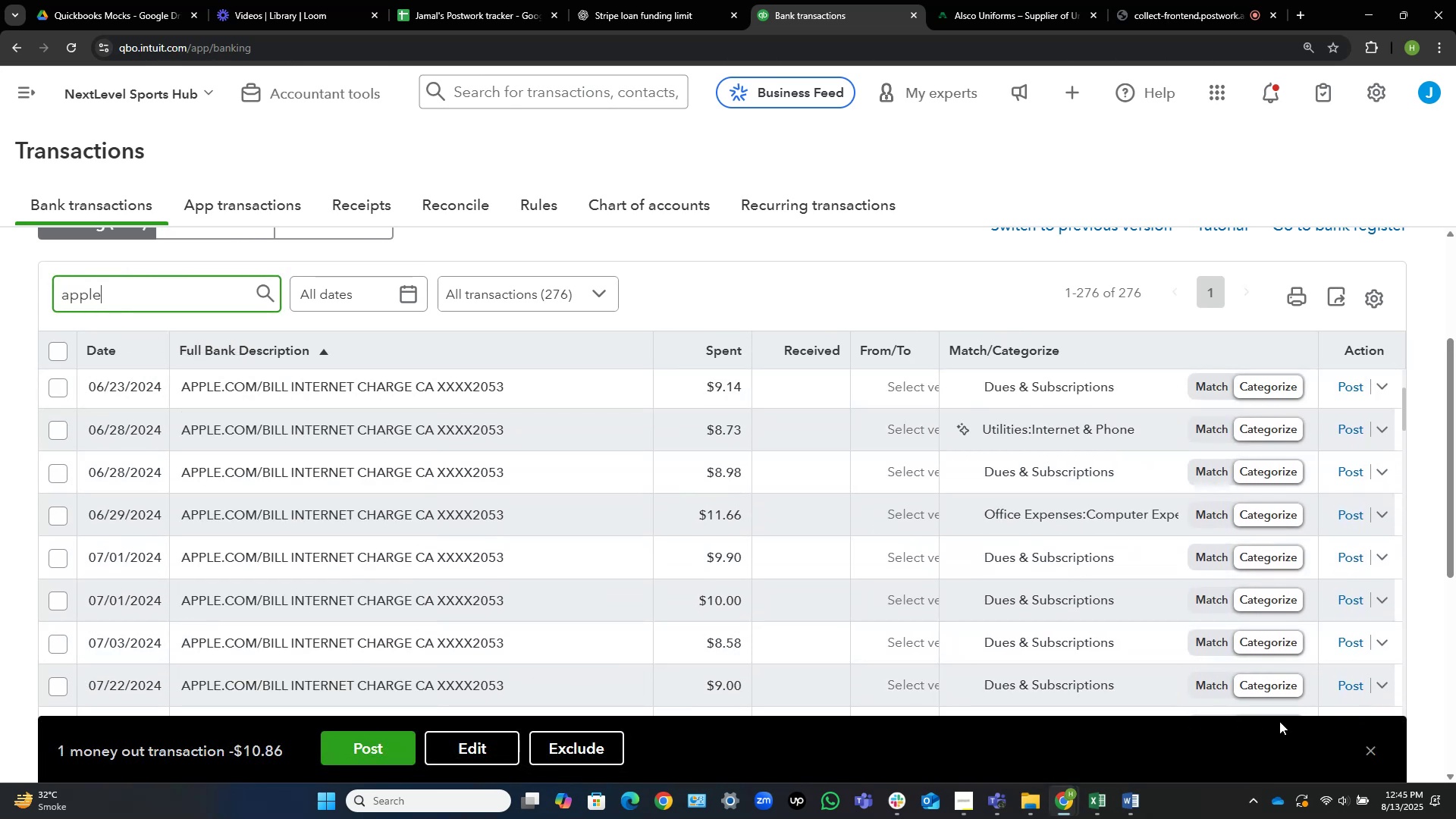 
left_click([1373, 755])
 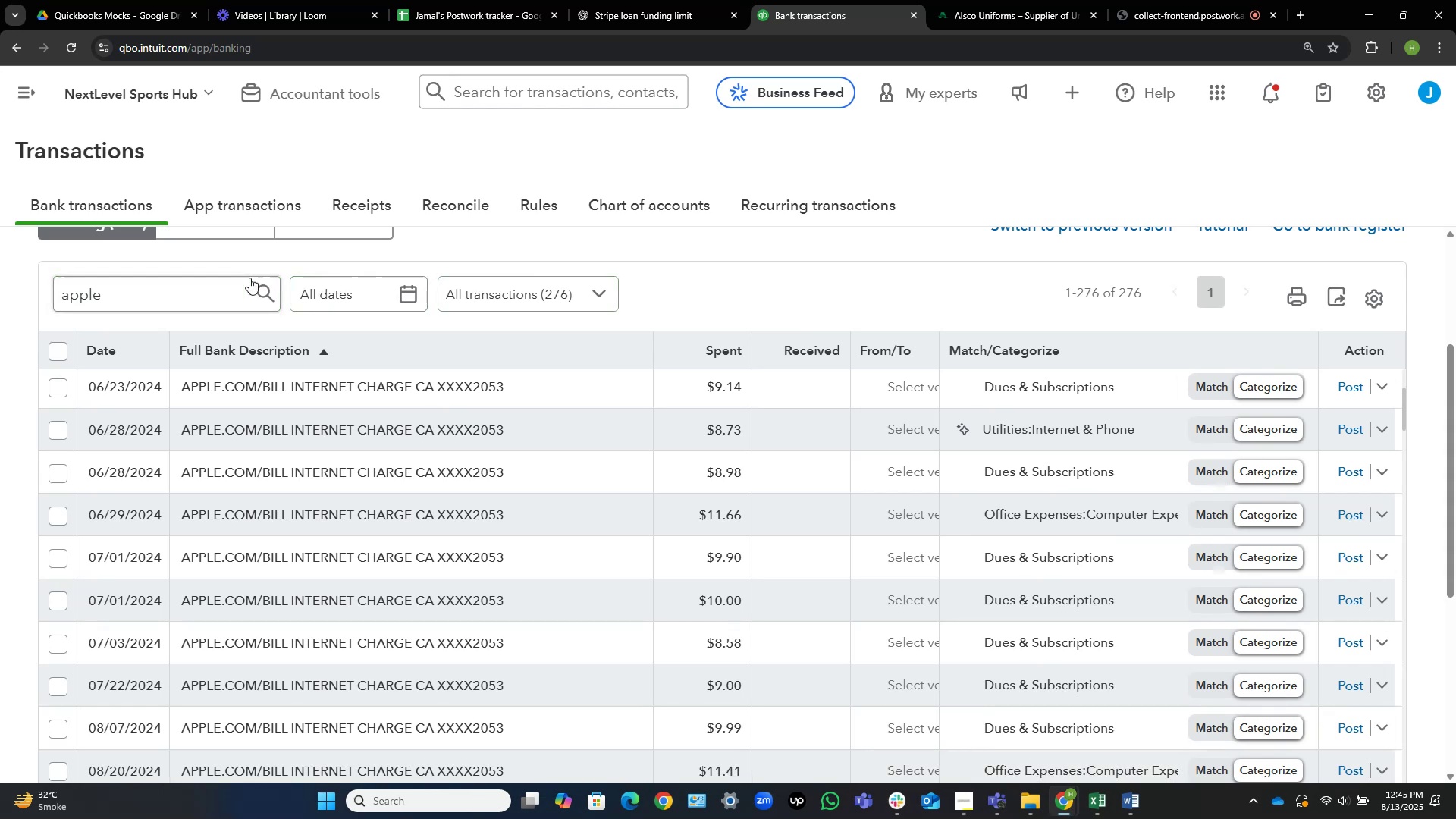 
left_click([217, 278])
 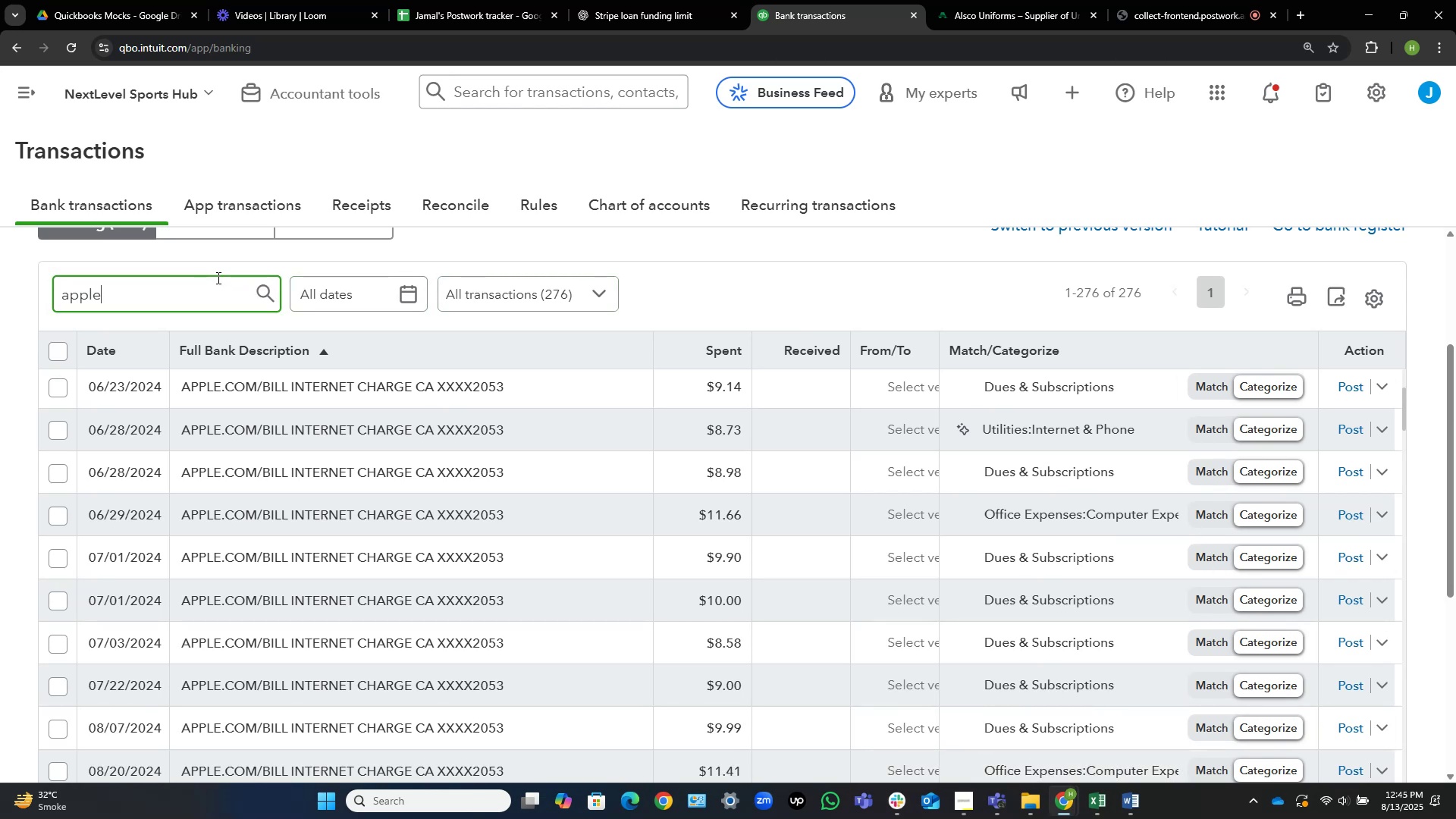 
key(NumpadEnter)
 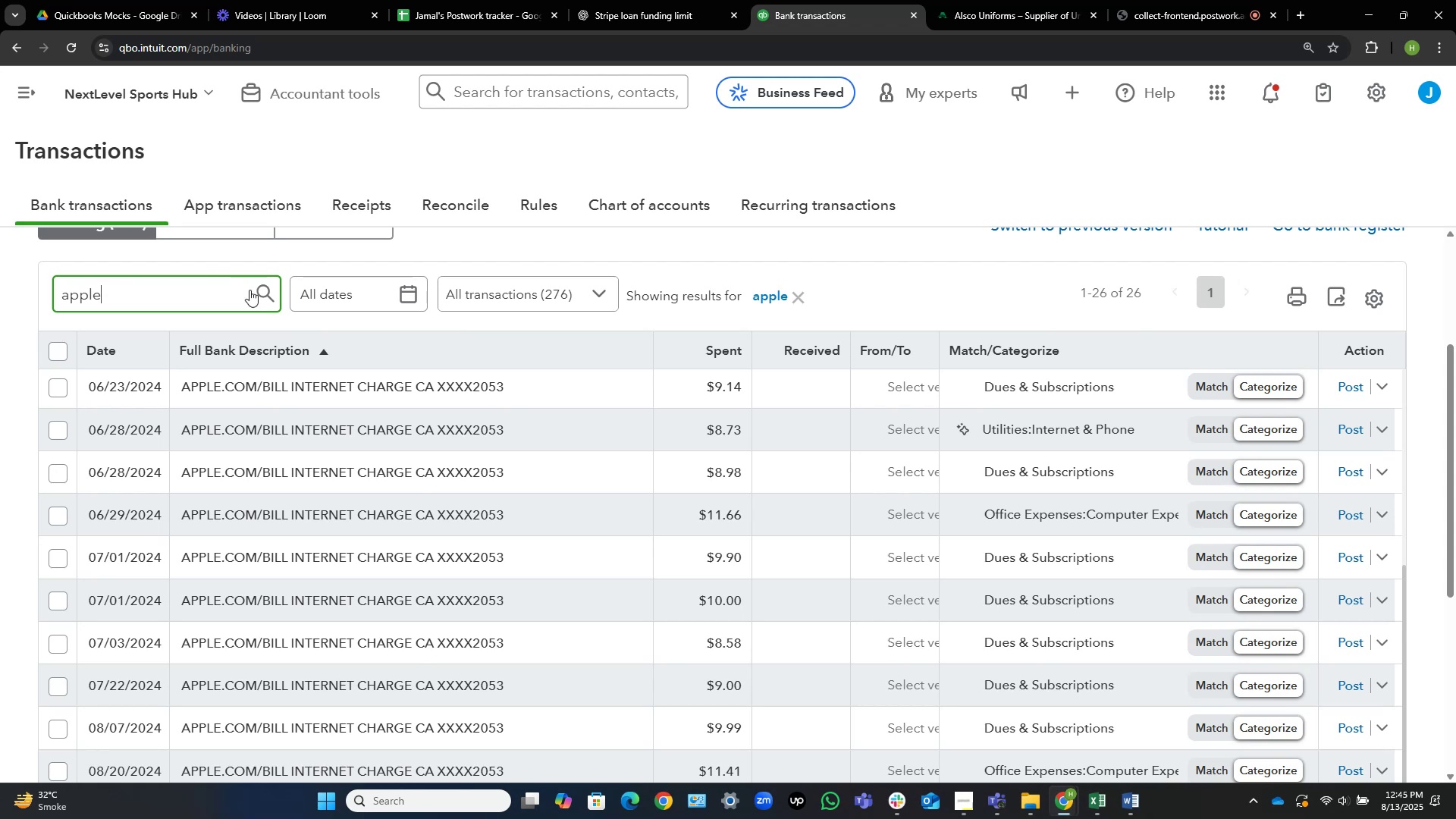 
wait(32.1)
 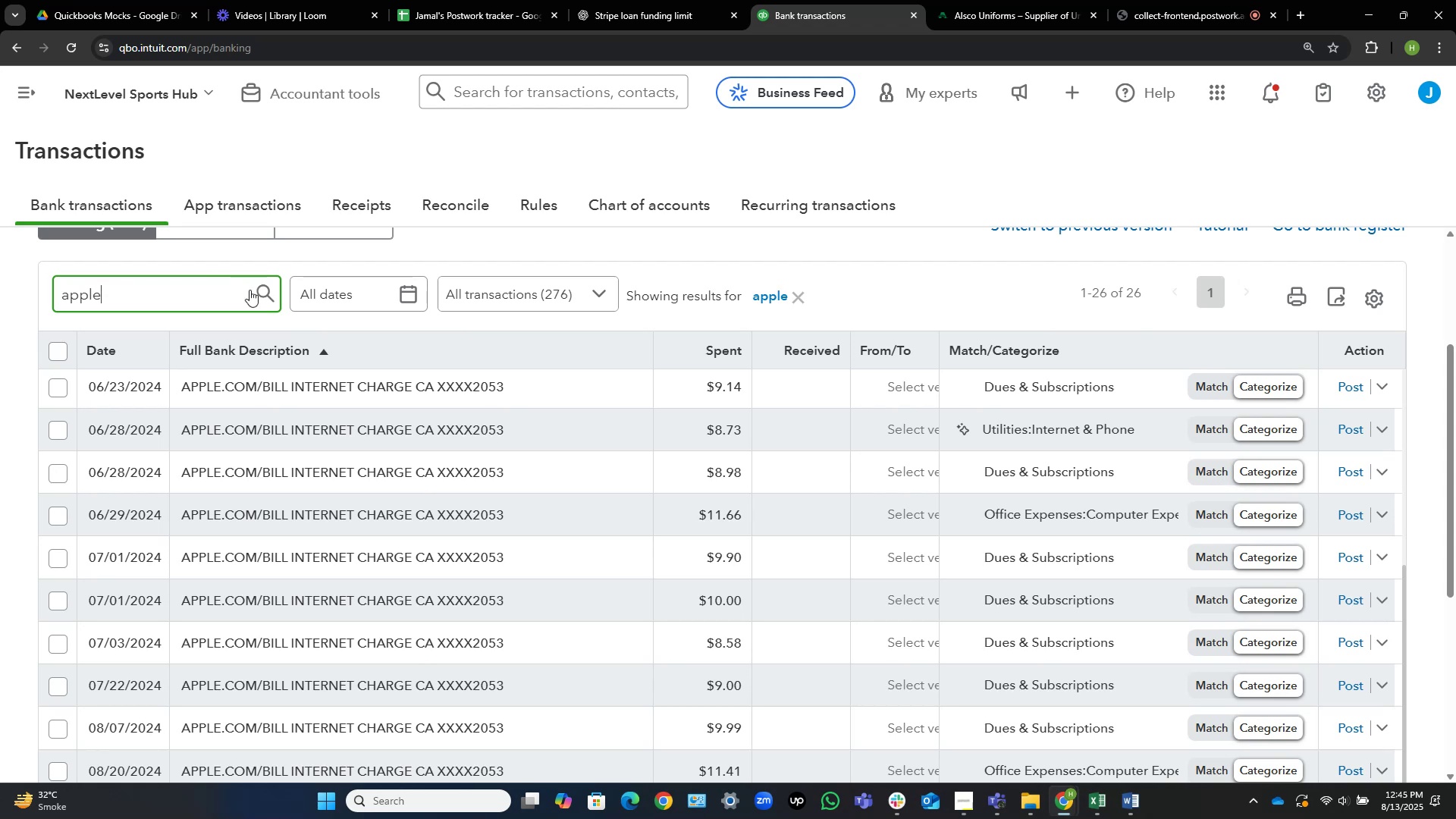 
scroll: coordinate [518, 446], scroll_direction: down, amount: 11.0
 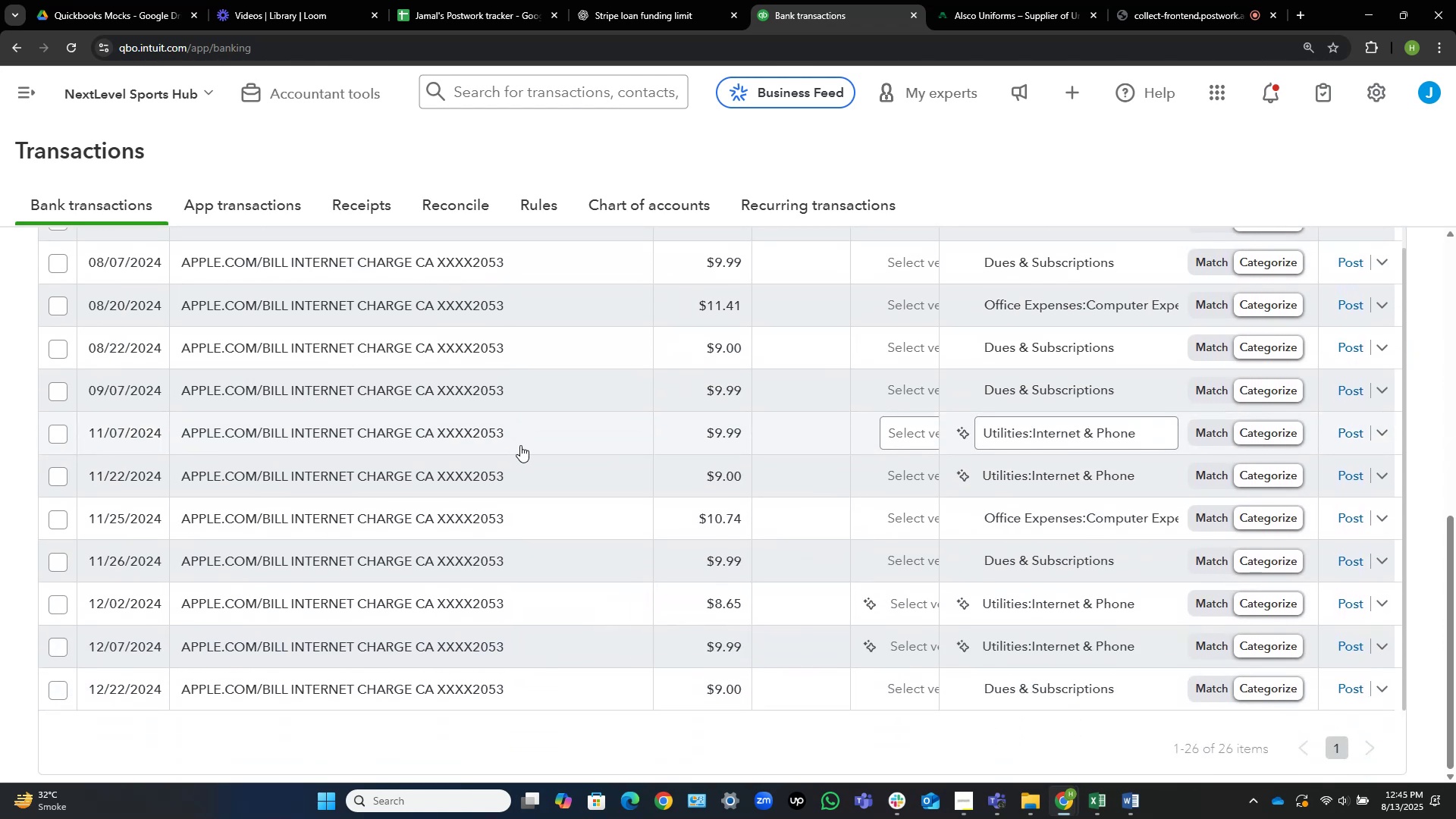 
scroll: coordinate [462, 404], scroll_direction: up, amount: 10.0
 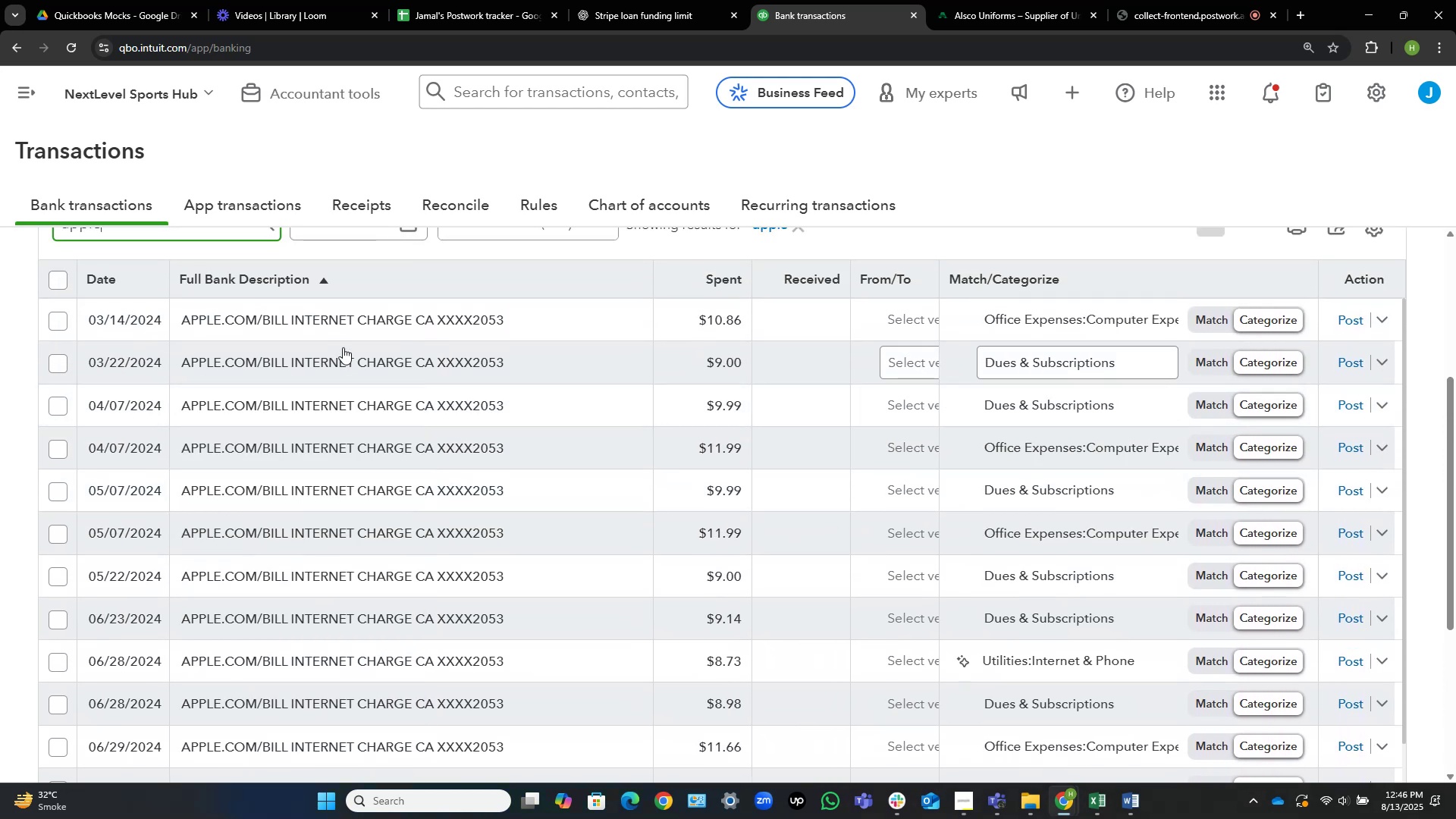 
wait(6.87)
 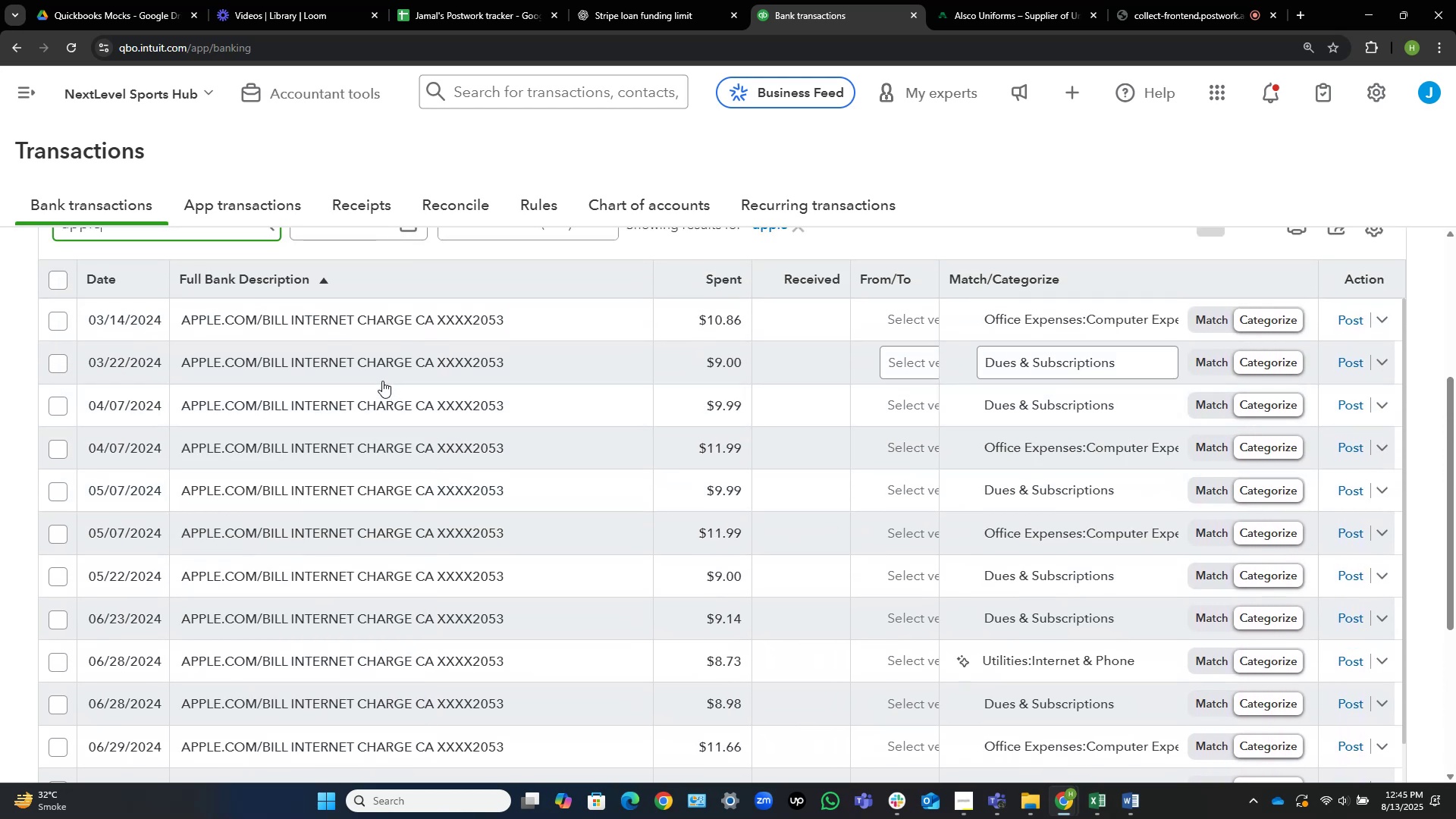 
left_click([58, 317])
 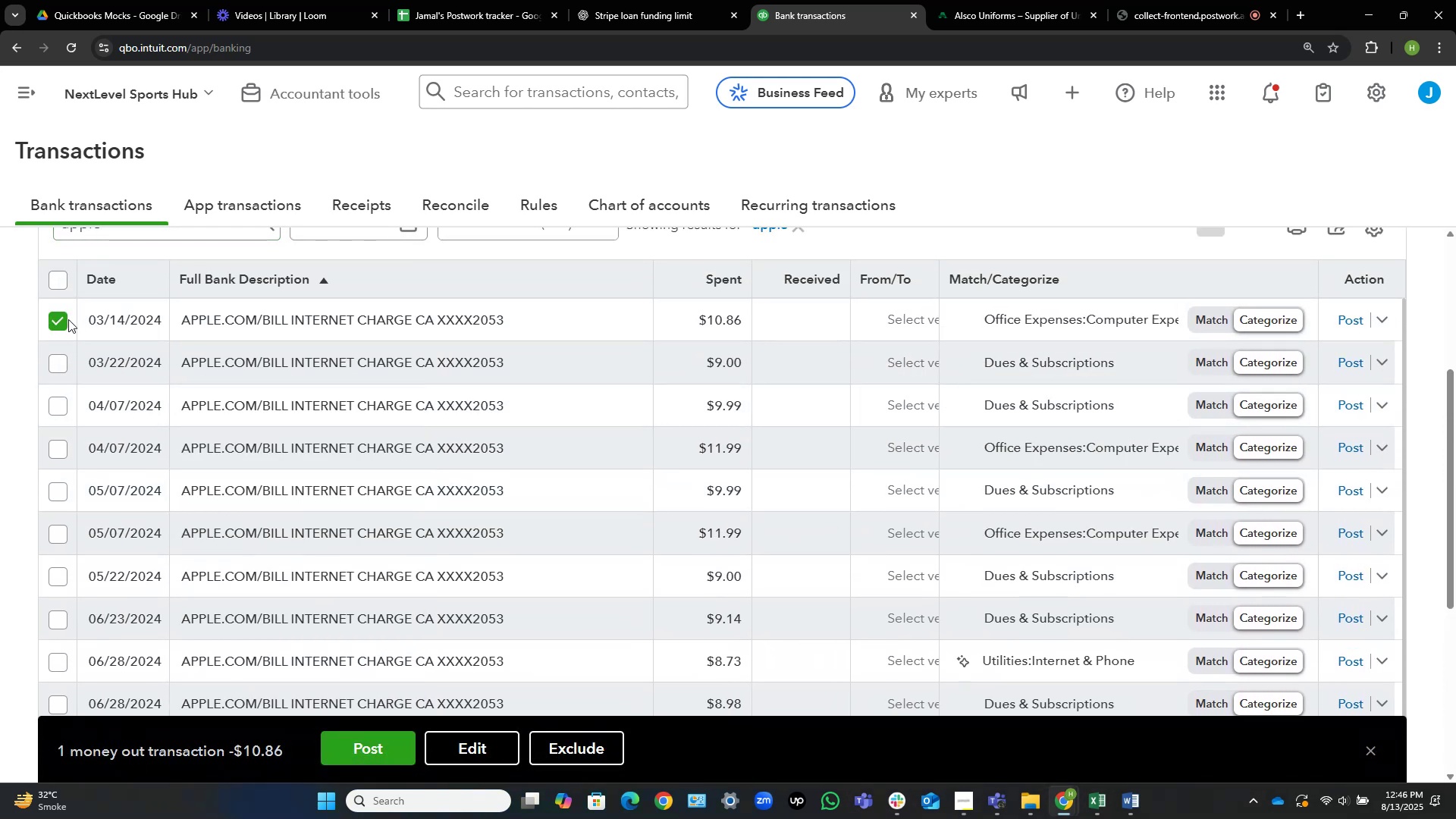 
left_click([57, 317])
 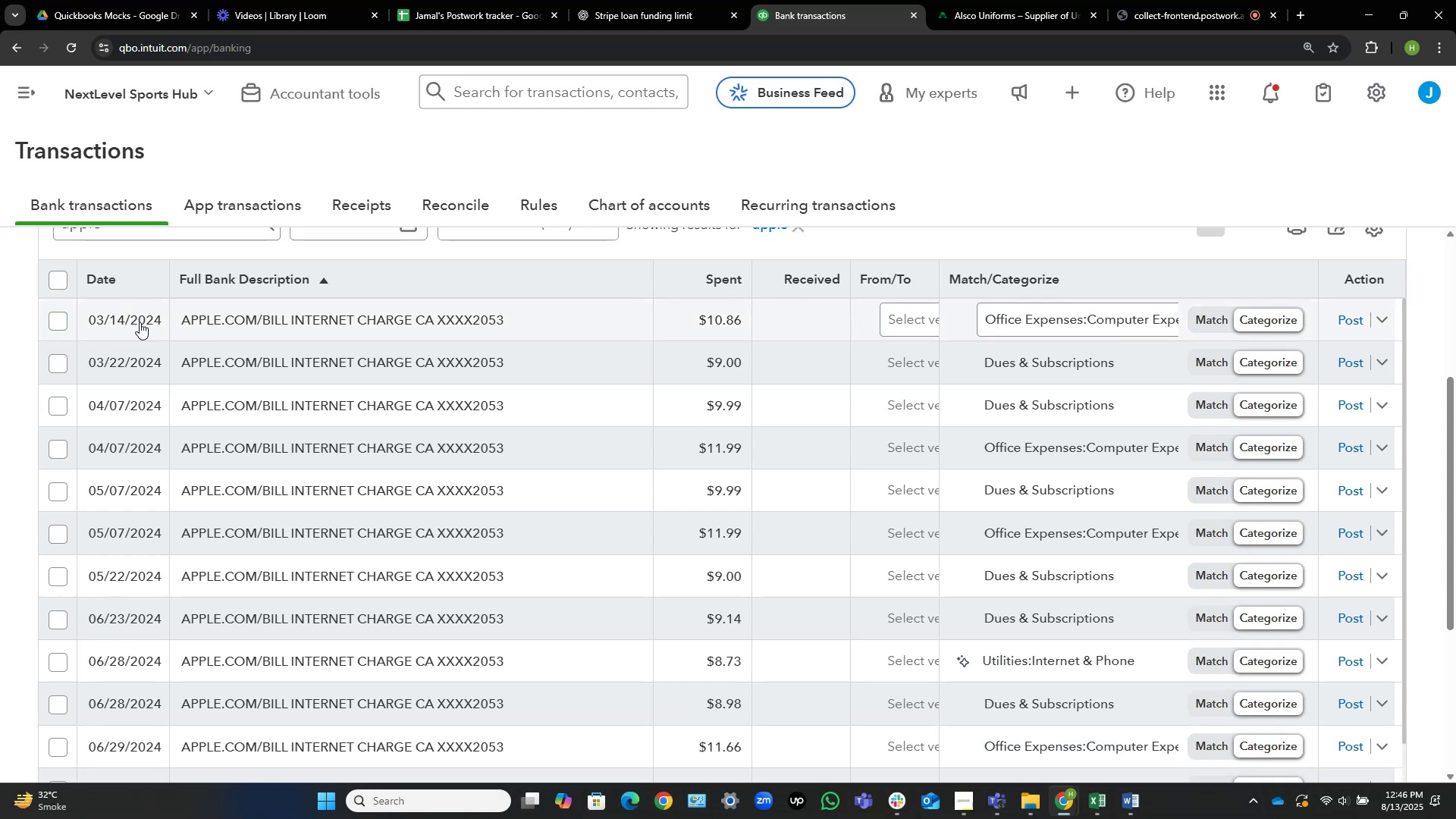 
scroll: coordinate [143, 552], scroll_direction: down, amount: 19.0
 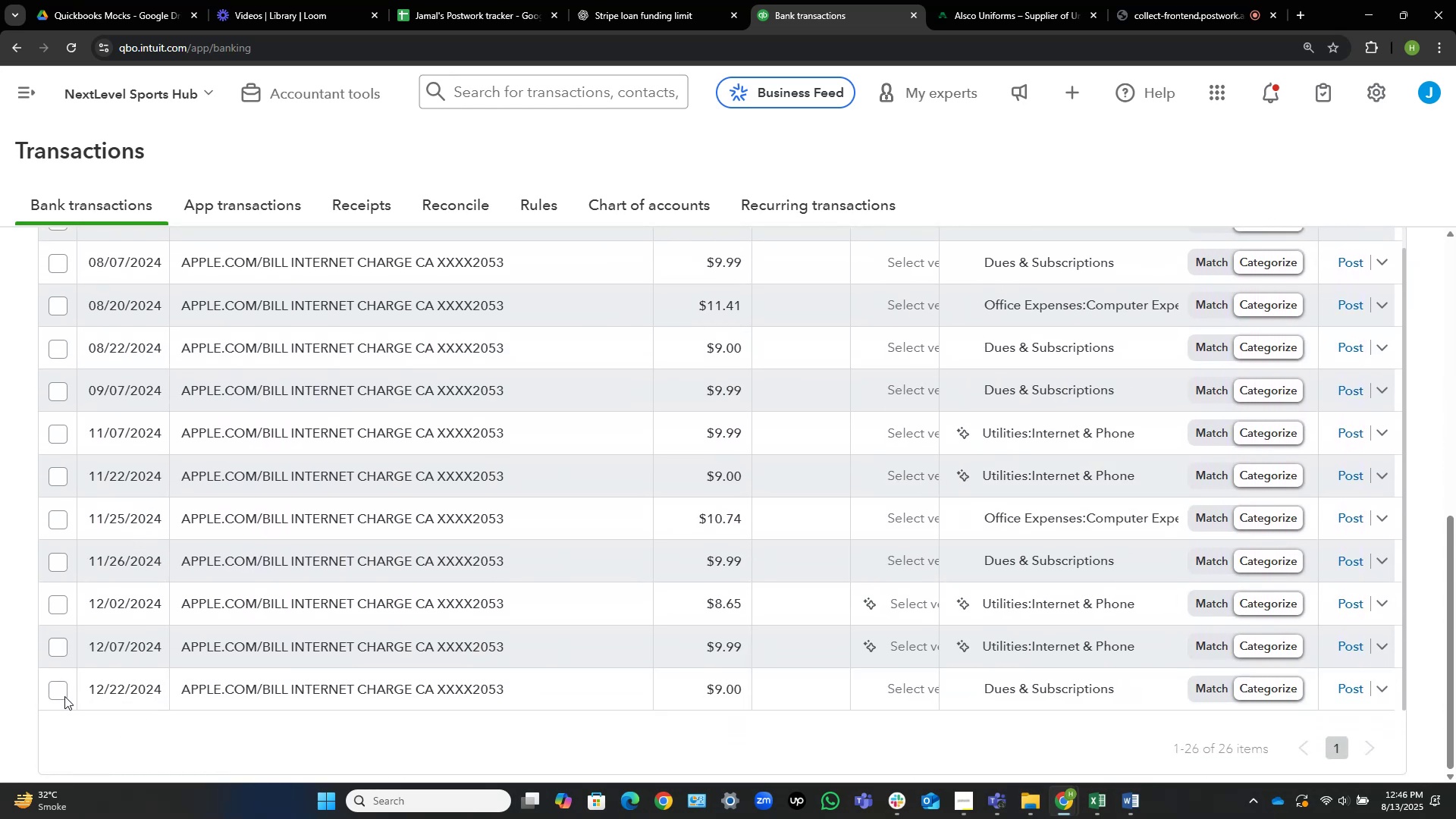 
left_click([61, 695])
 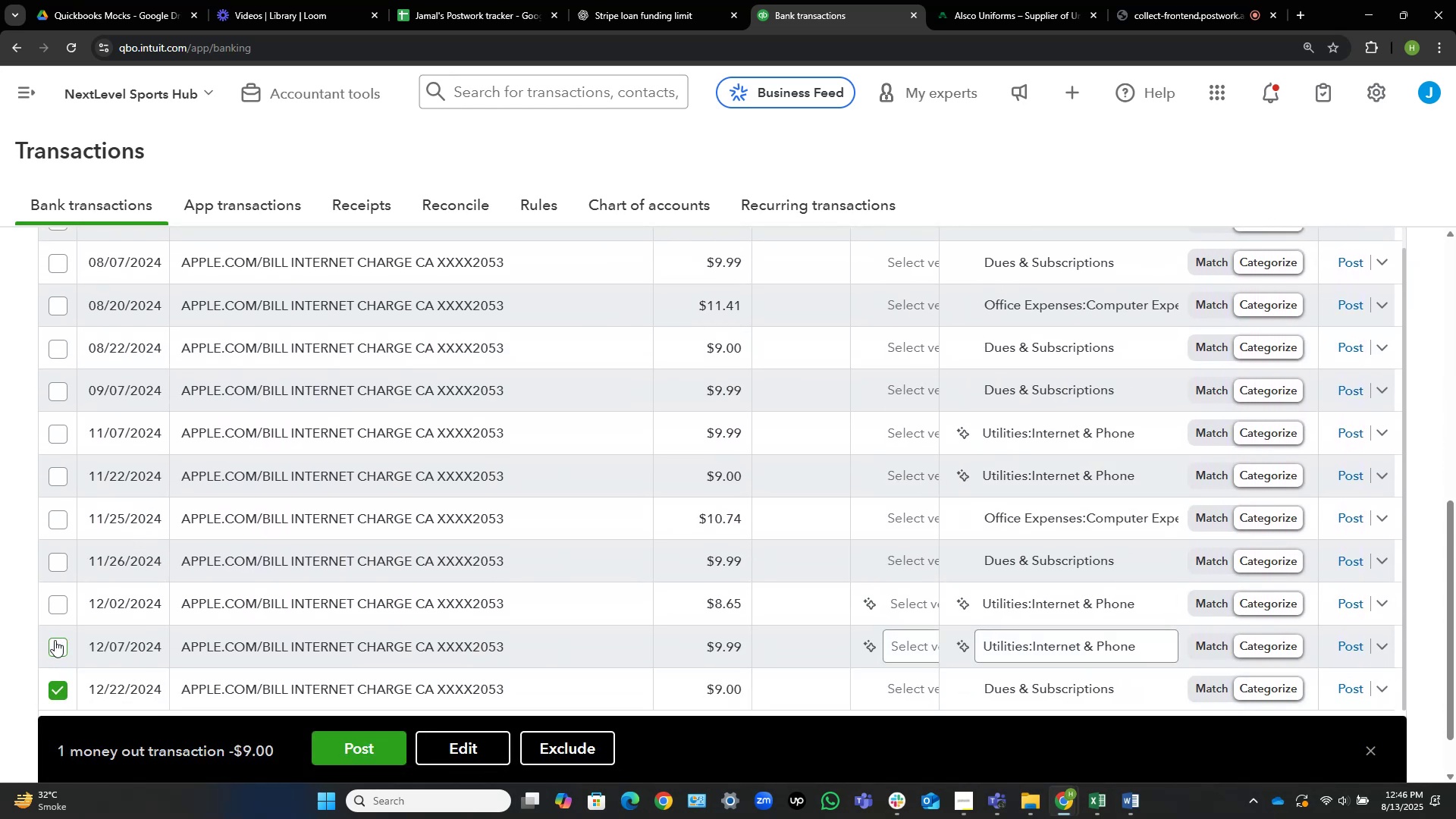 
left_click([55, 642])
 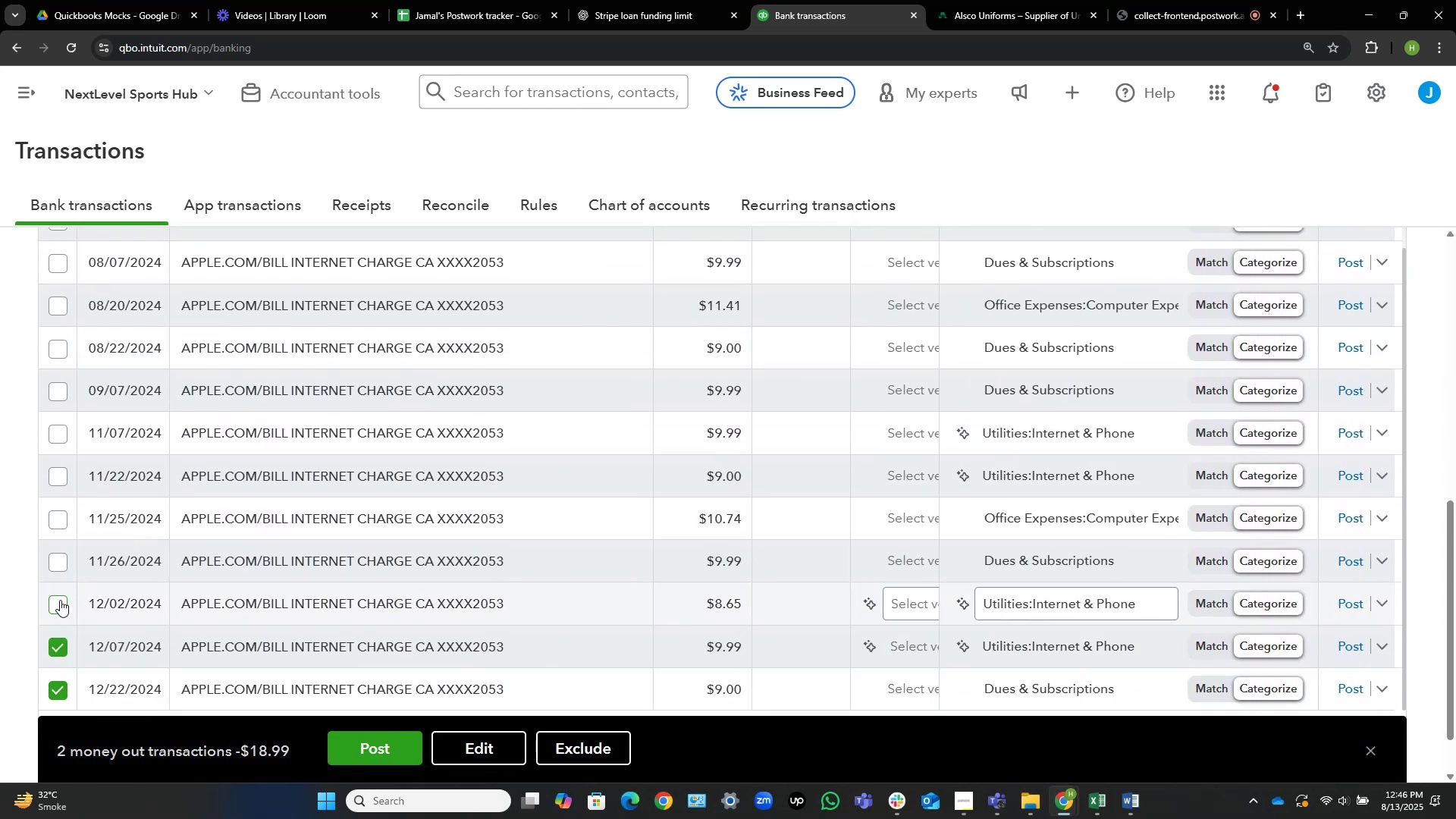 
left_click([60, 600])
 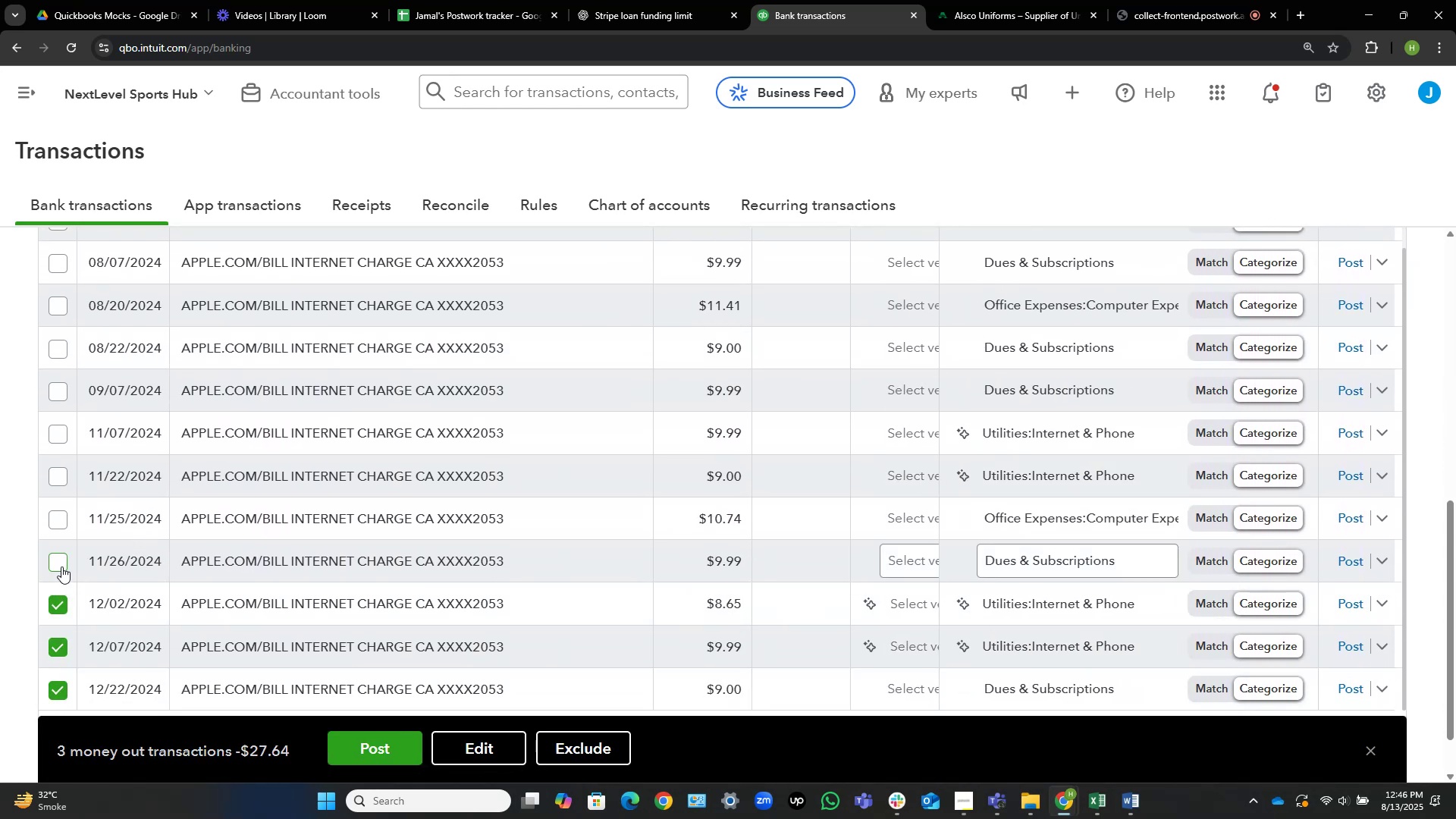 
left_click([61, 566])
 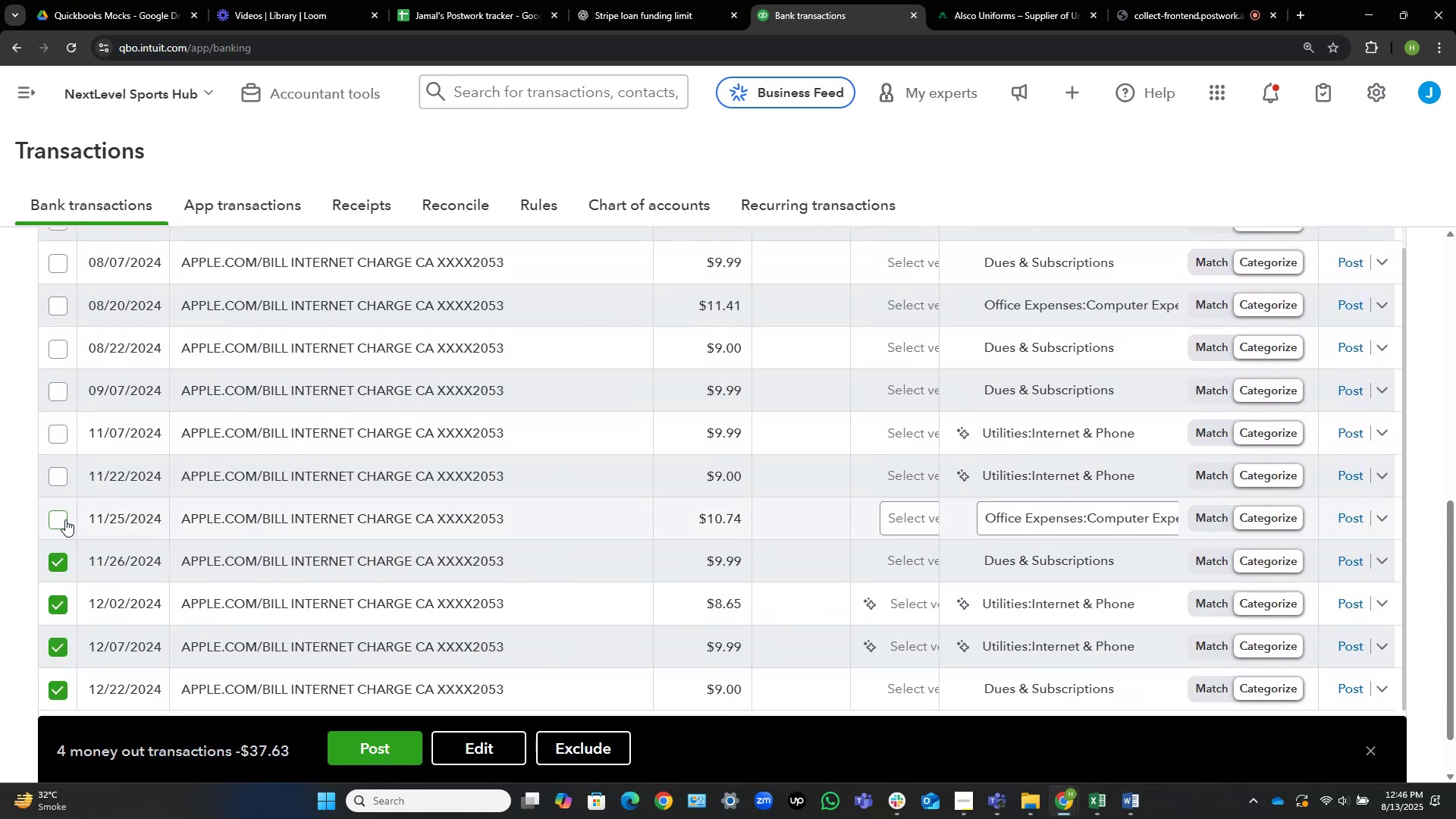 
left_click([54, 518])
 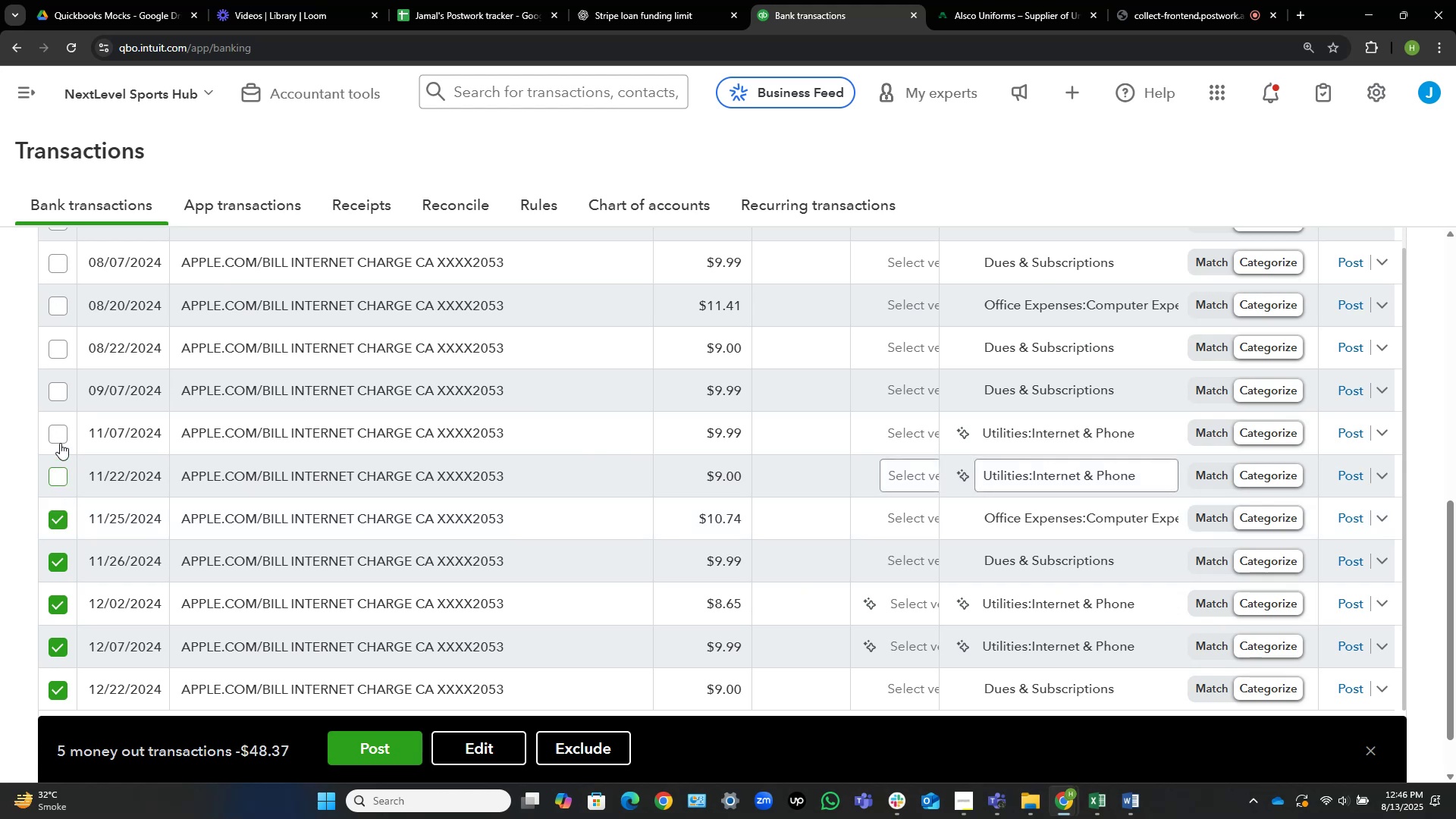 
double_click([54, 427])
 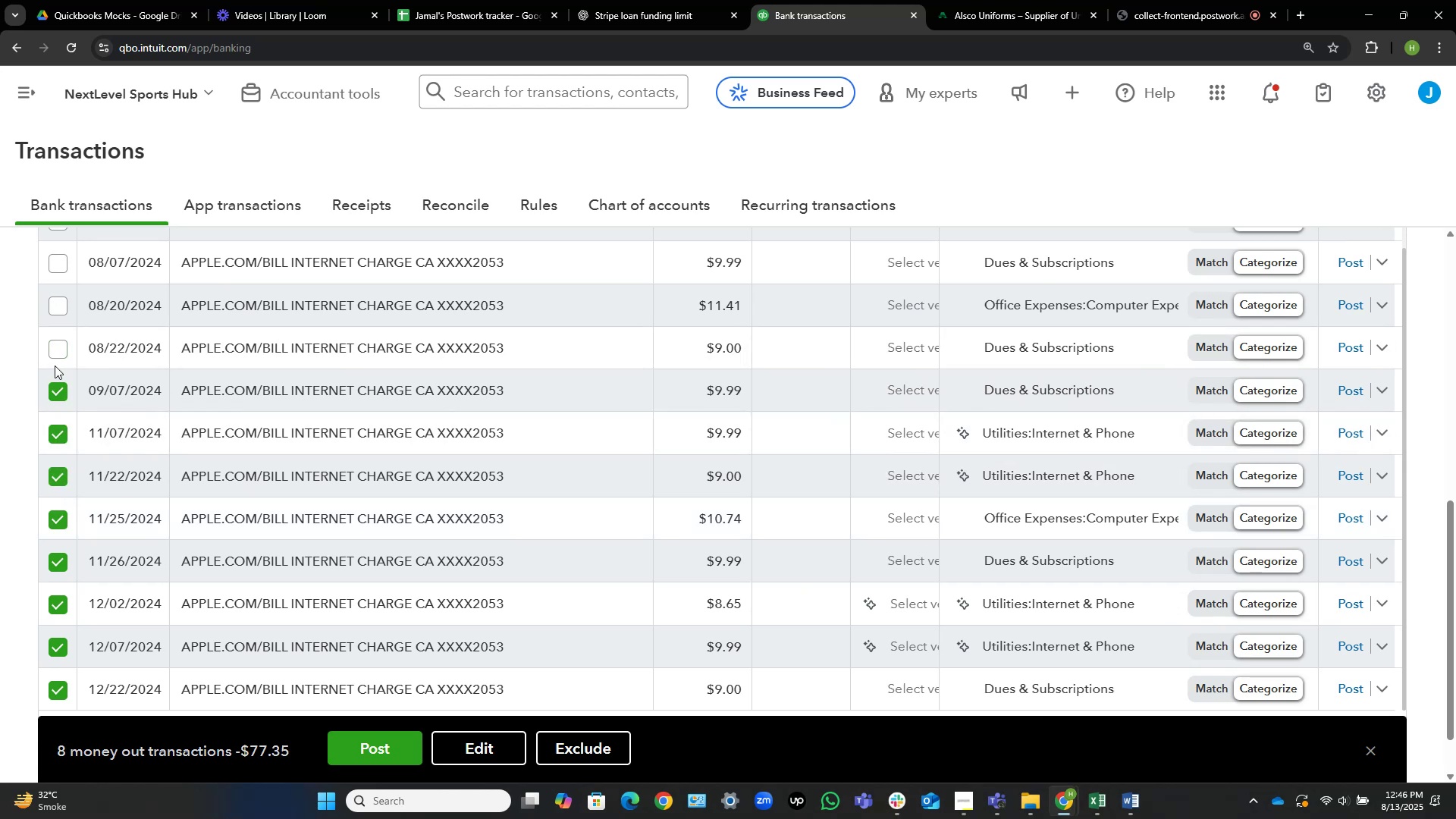 
left_click([59, 352])
 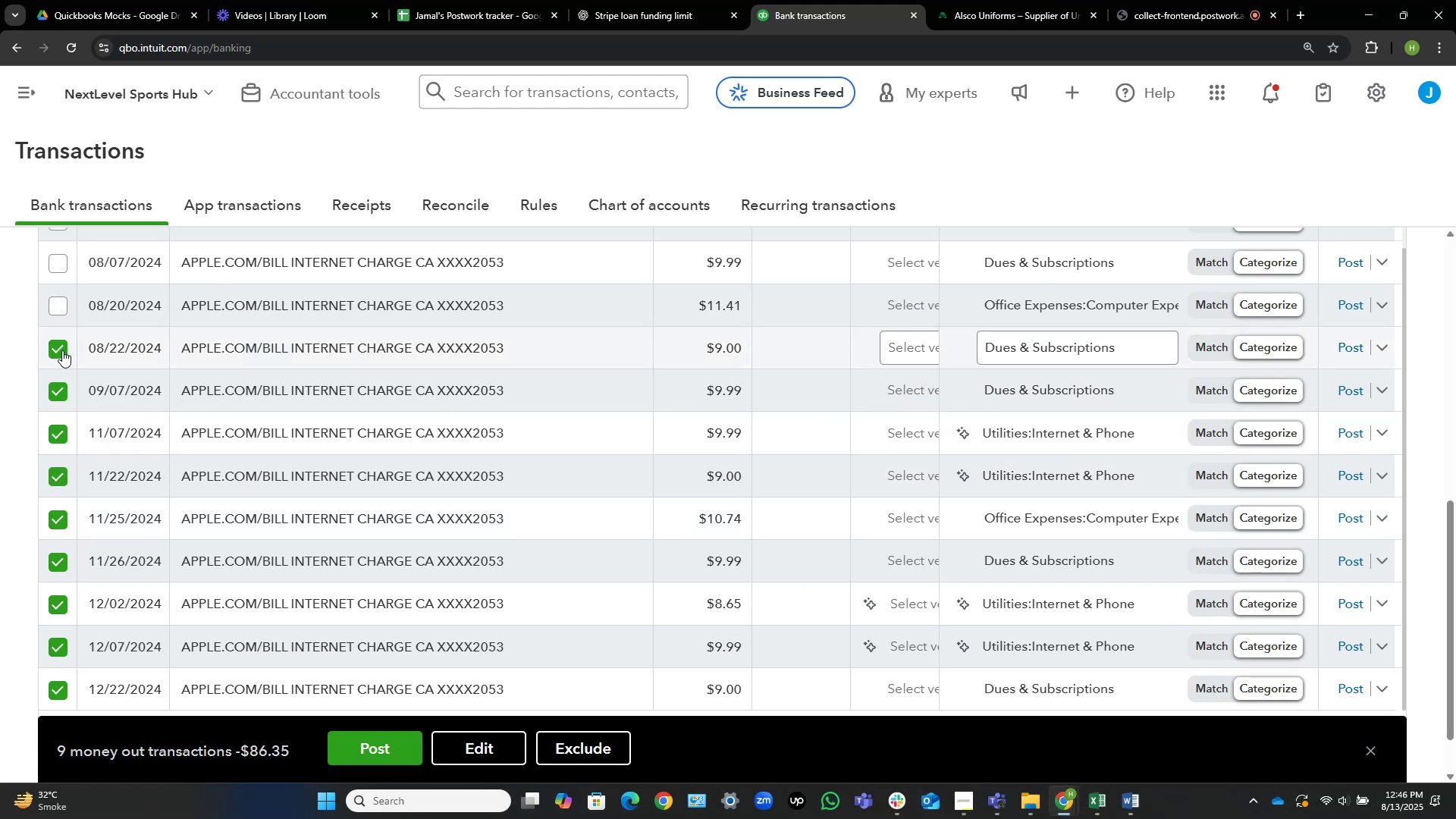 
scroll: coordinate [188, 382], scroll_direction: up, amount: 3.0
 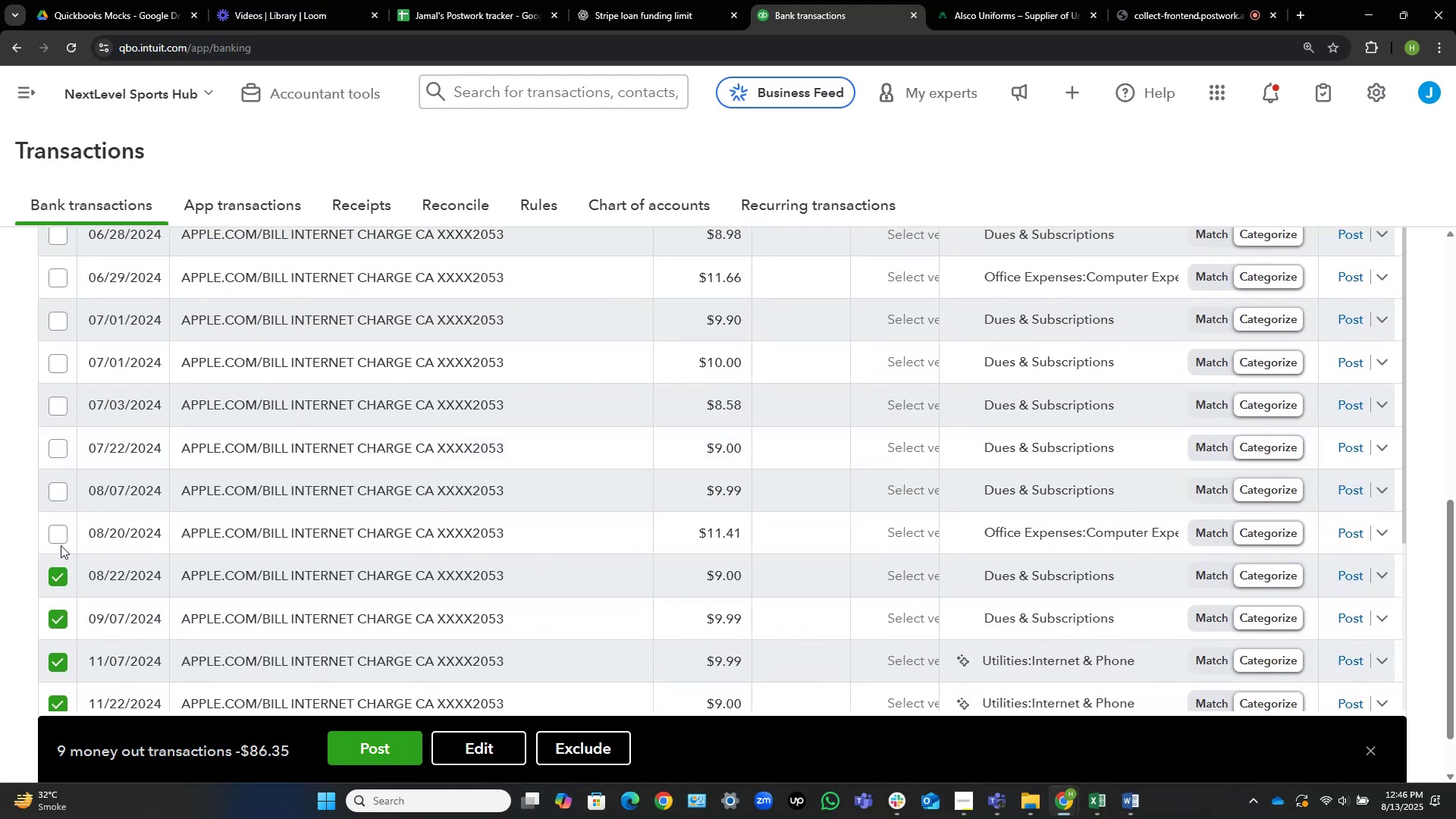 
left_click([58, 535])
 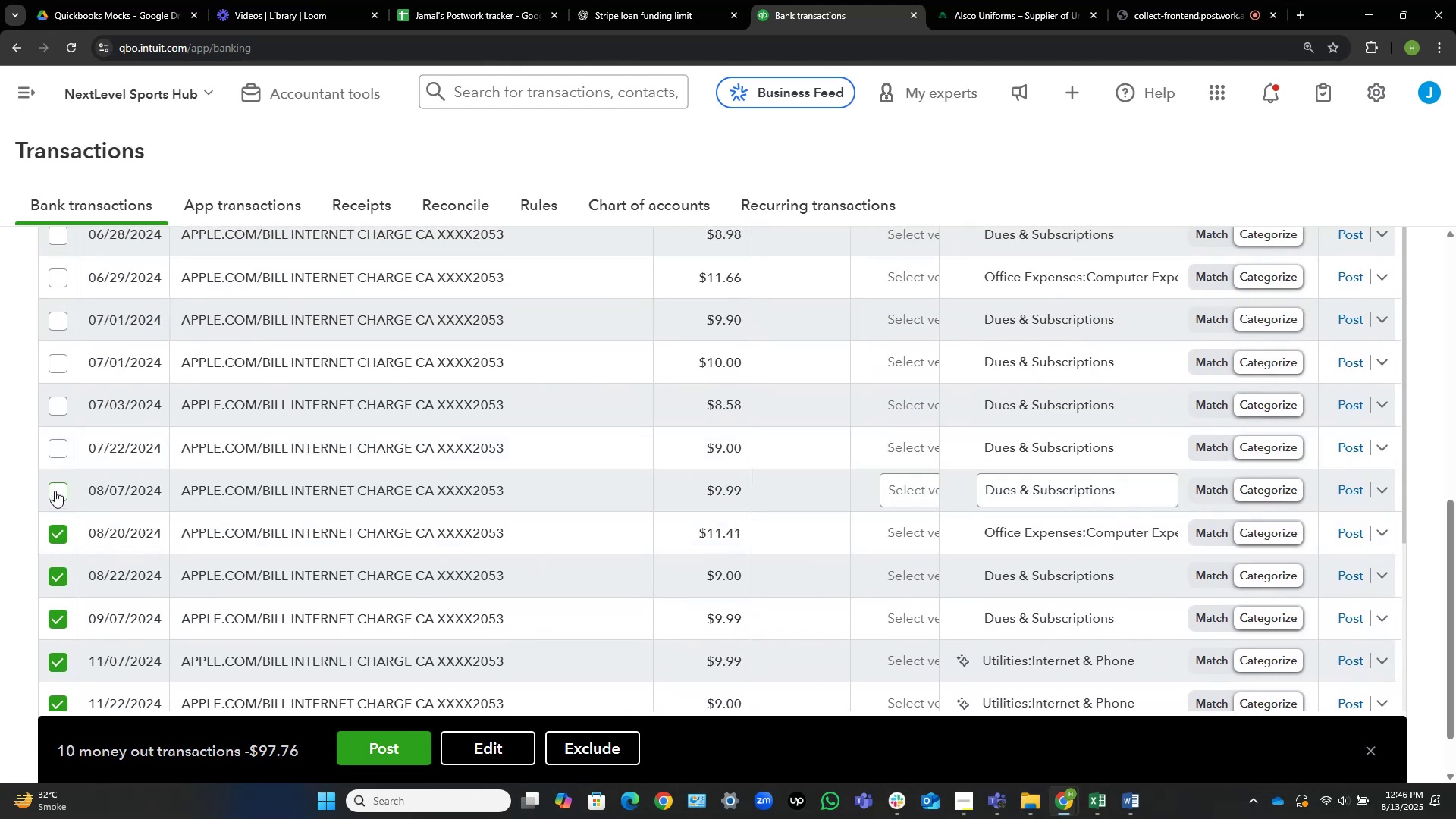 
left_click([56, 491])
 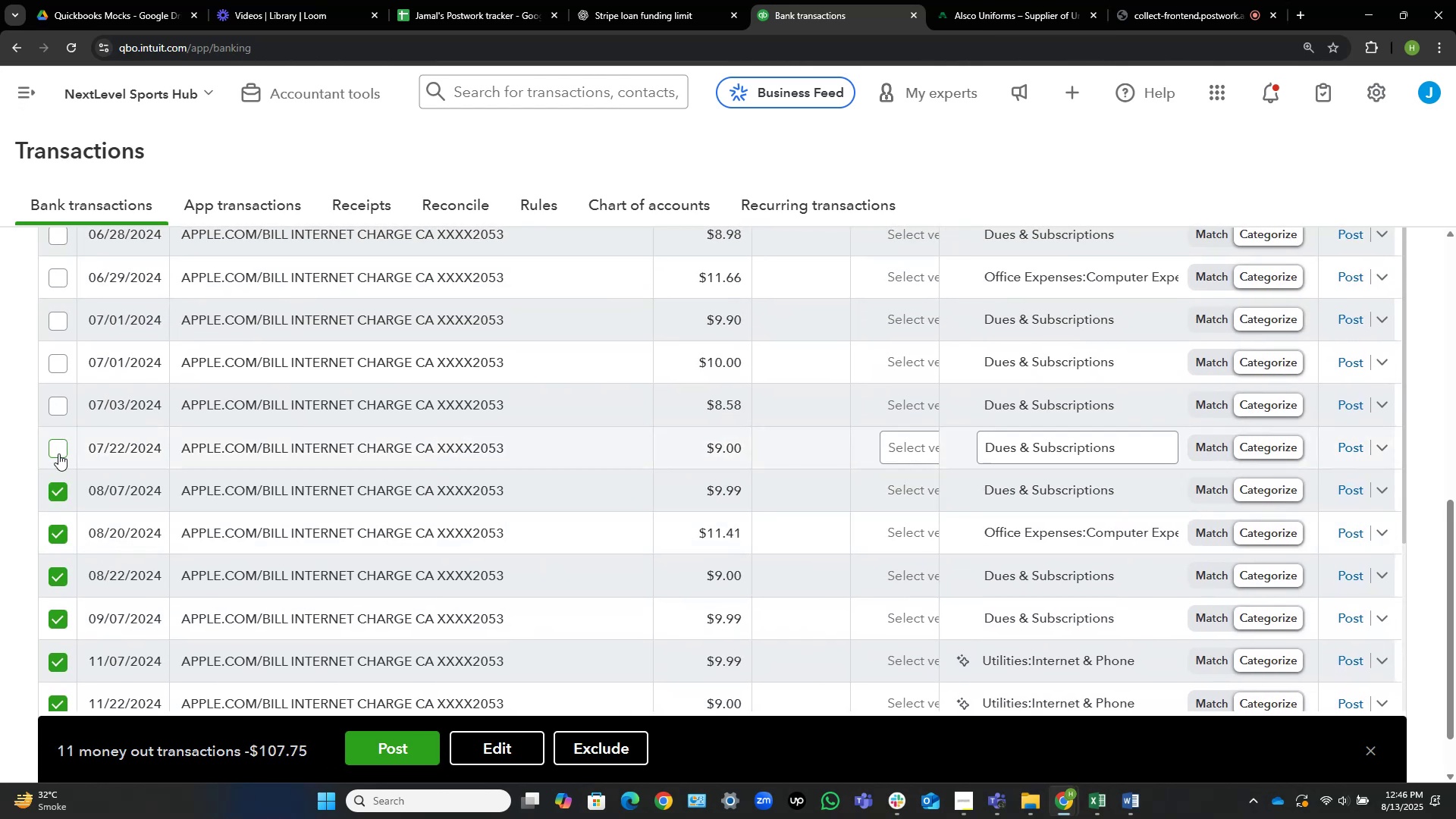 
left_click([58, 452])
 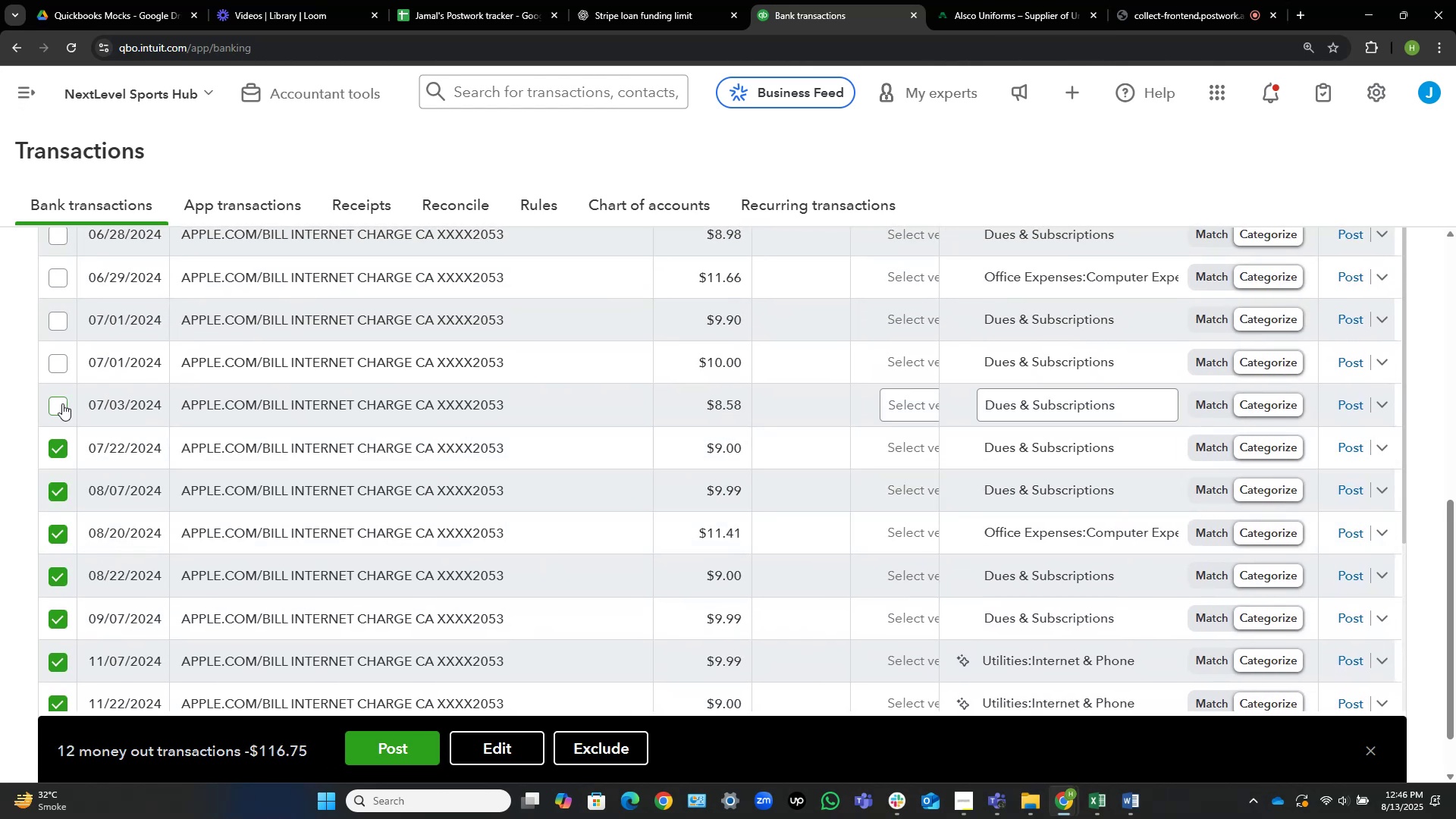 
left_click([62, 403])
 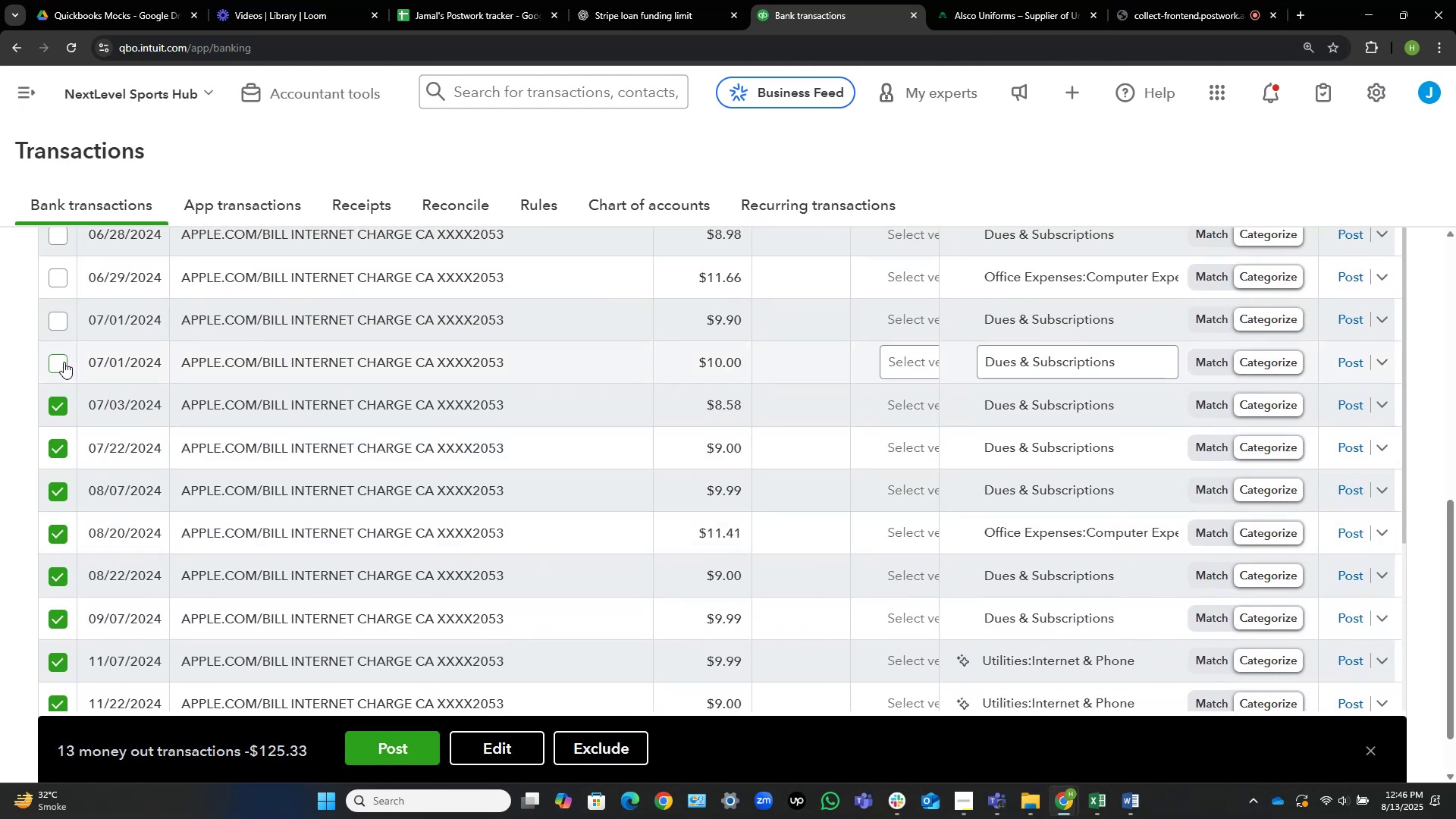 
left_click([63, 362])
 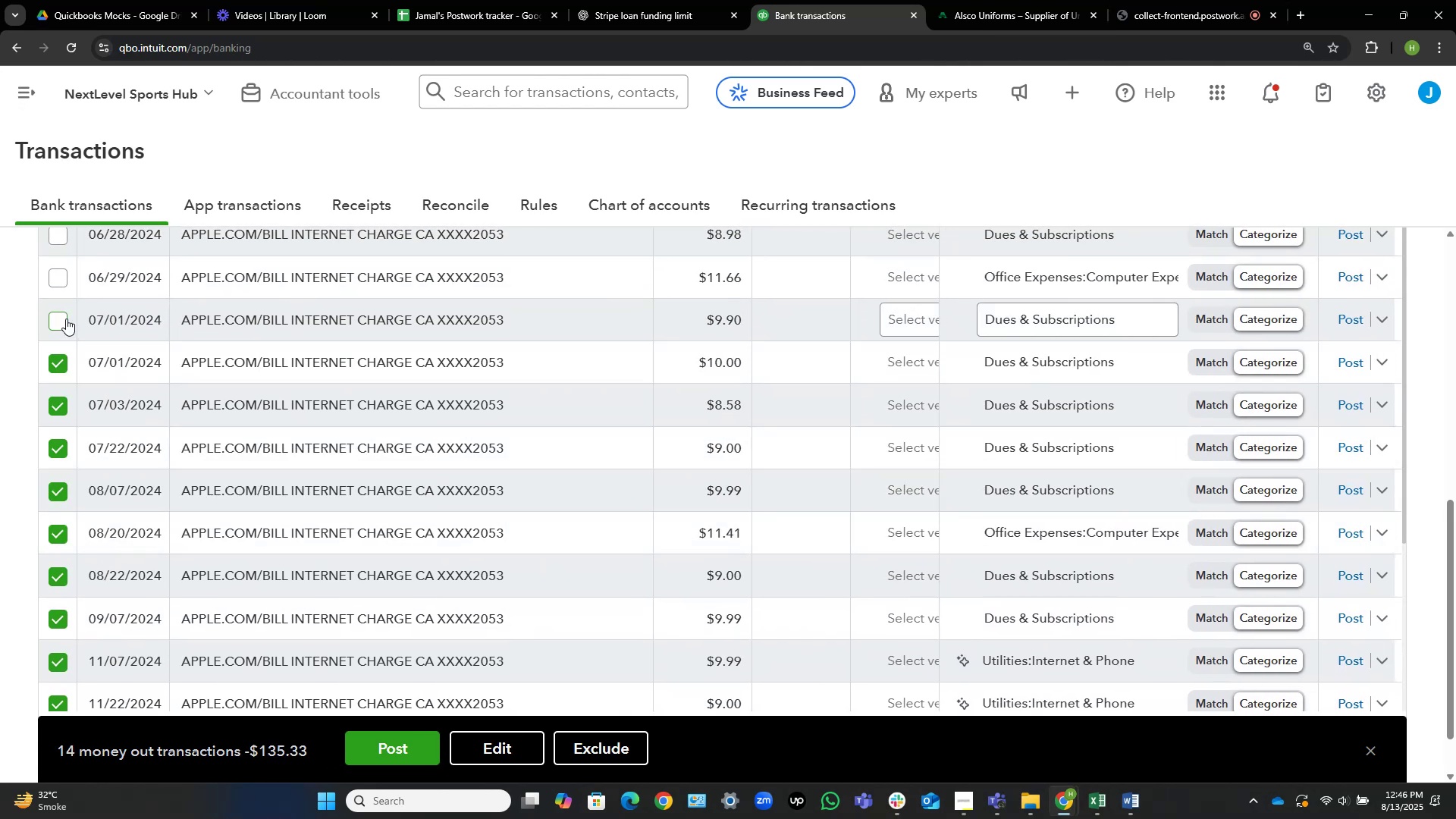 
left_click([62, 318])
 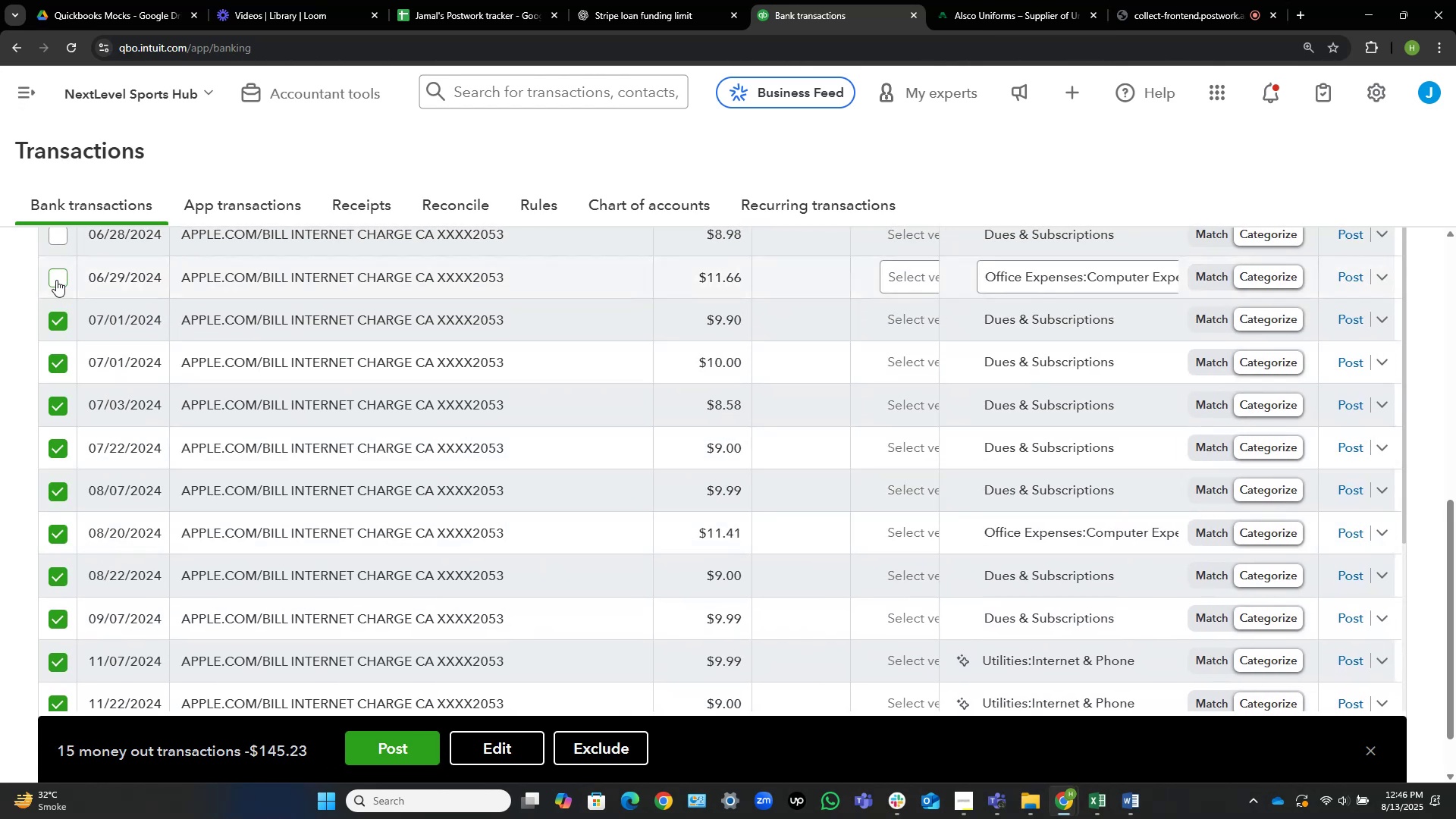 
left_click([56, 278])
 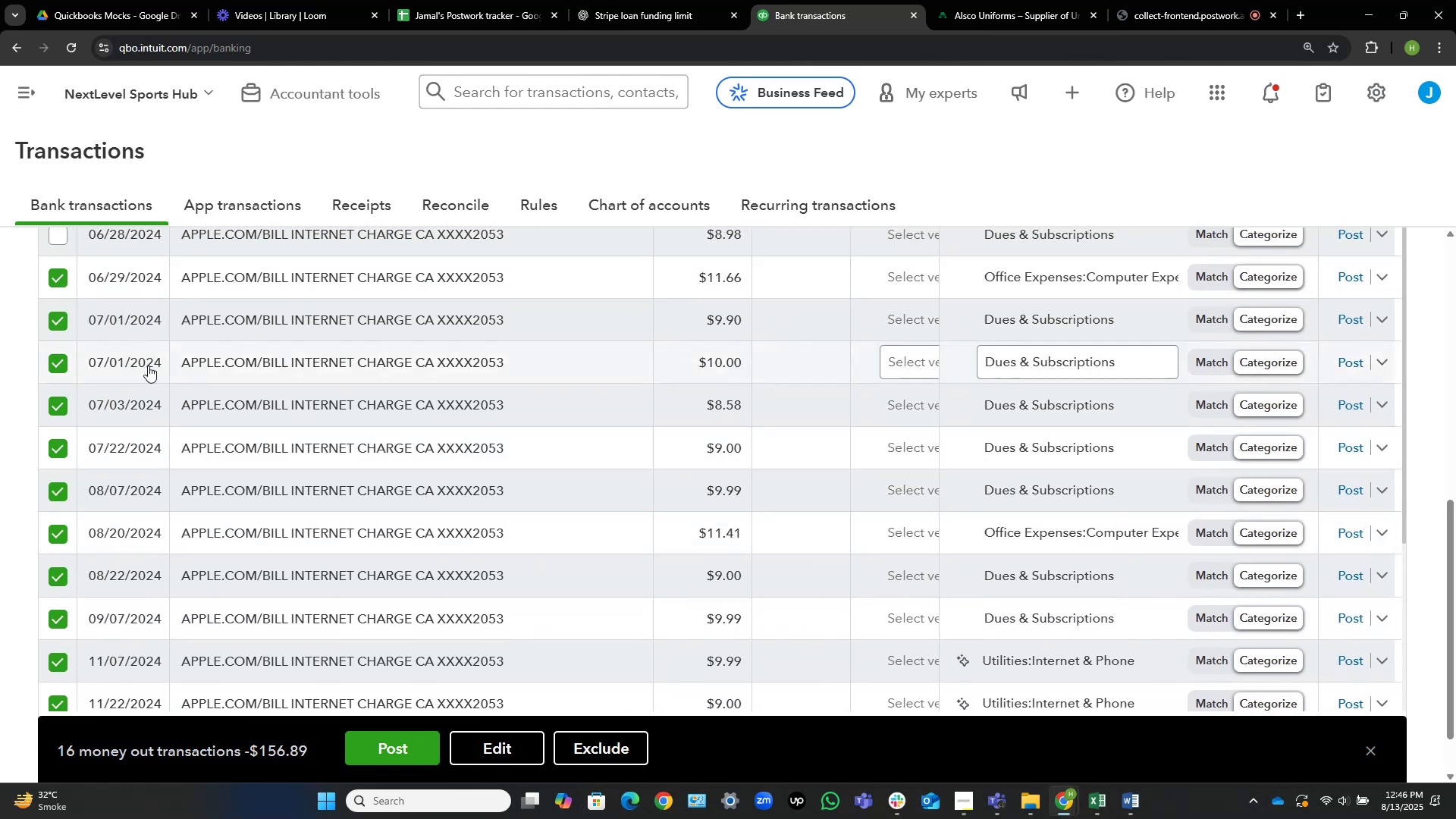 
scroll: coordinate [347, 426], scroll_direction: up, amount: 9.0
 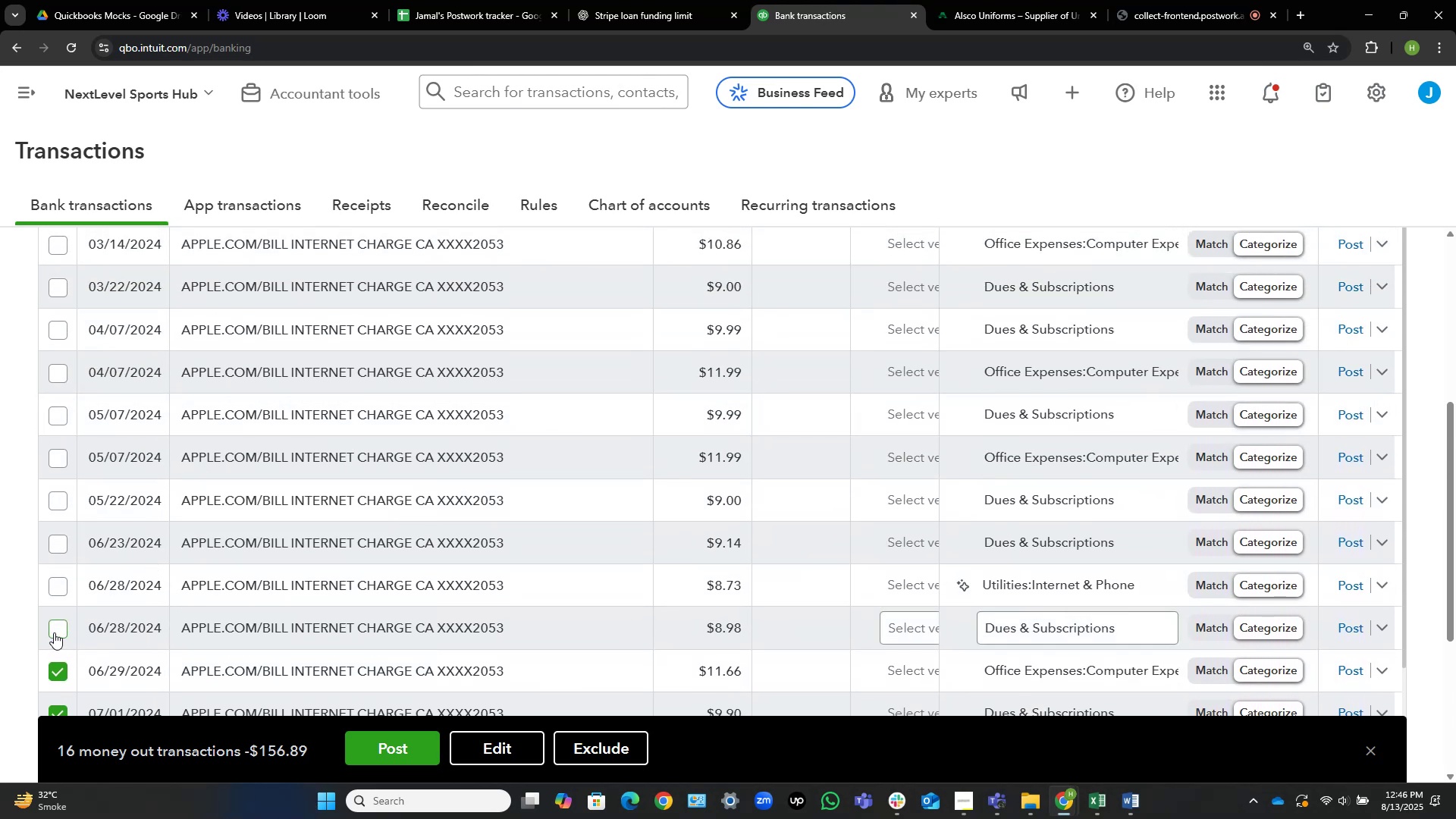 
left_click([55, 632])
 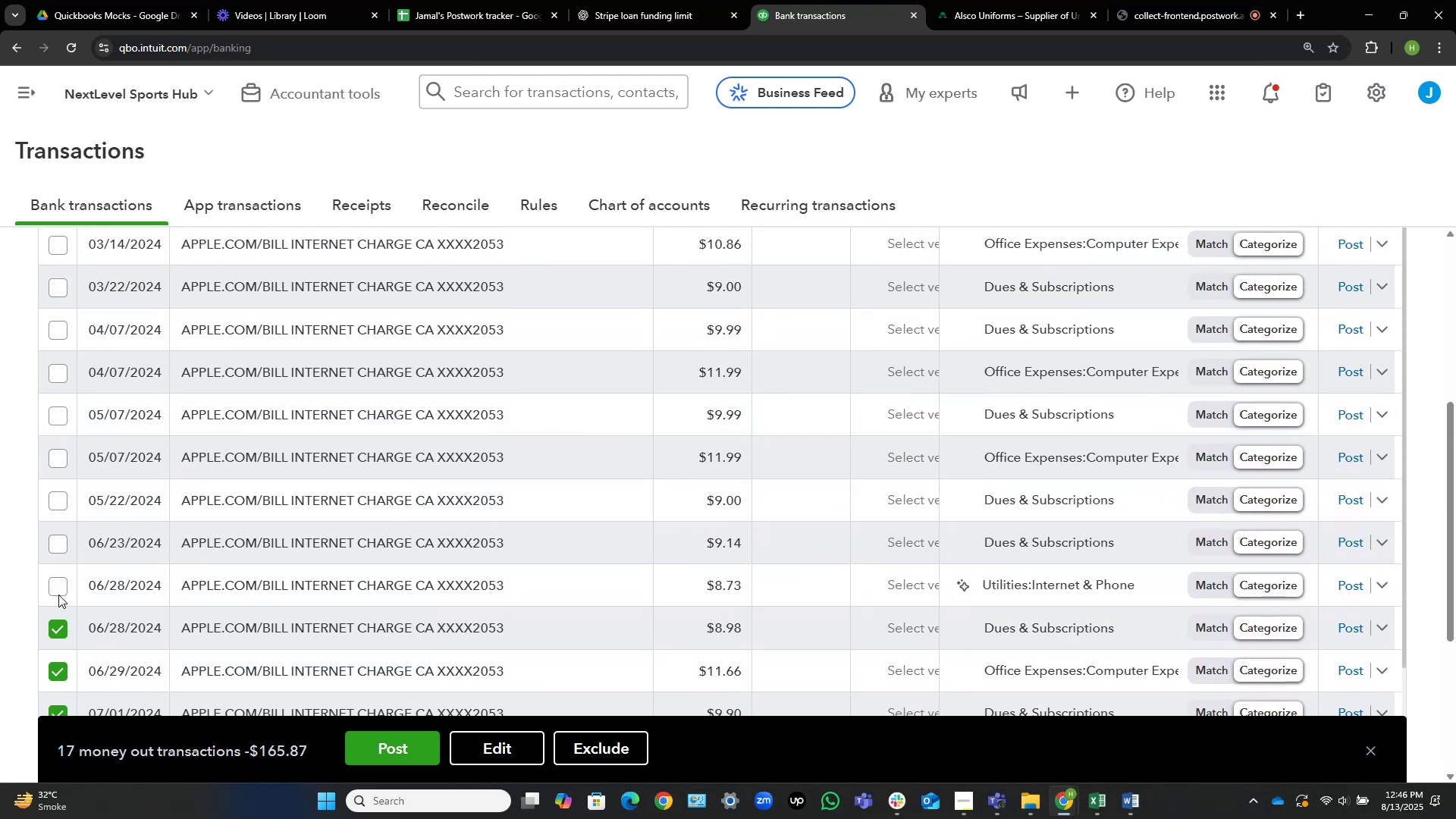 
left_click([56, 588])
 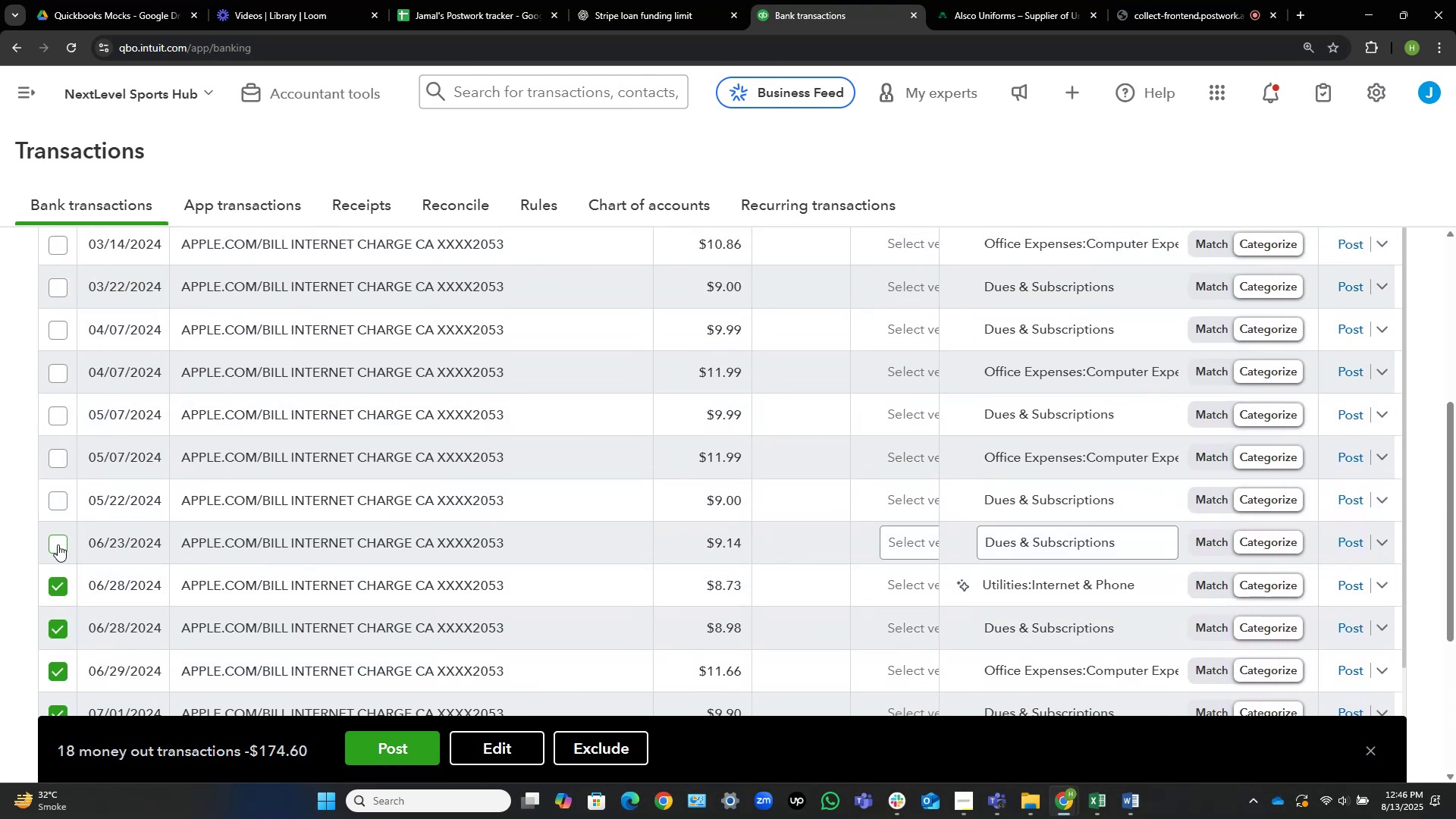 
left_click([57, 544])
 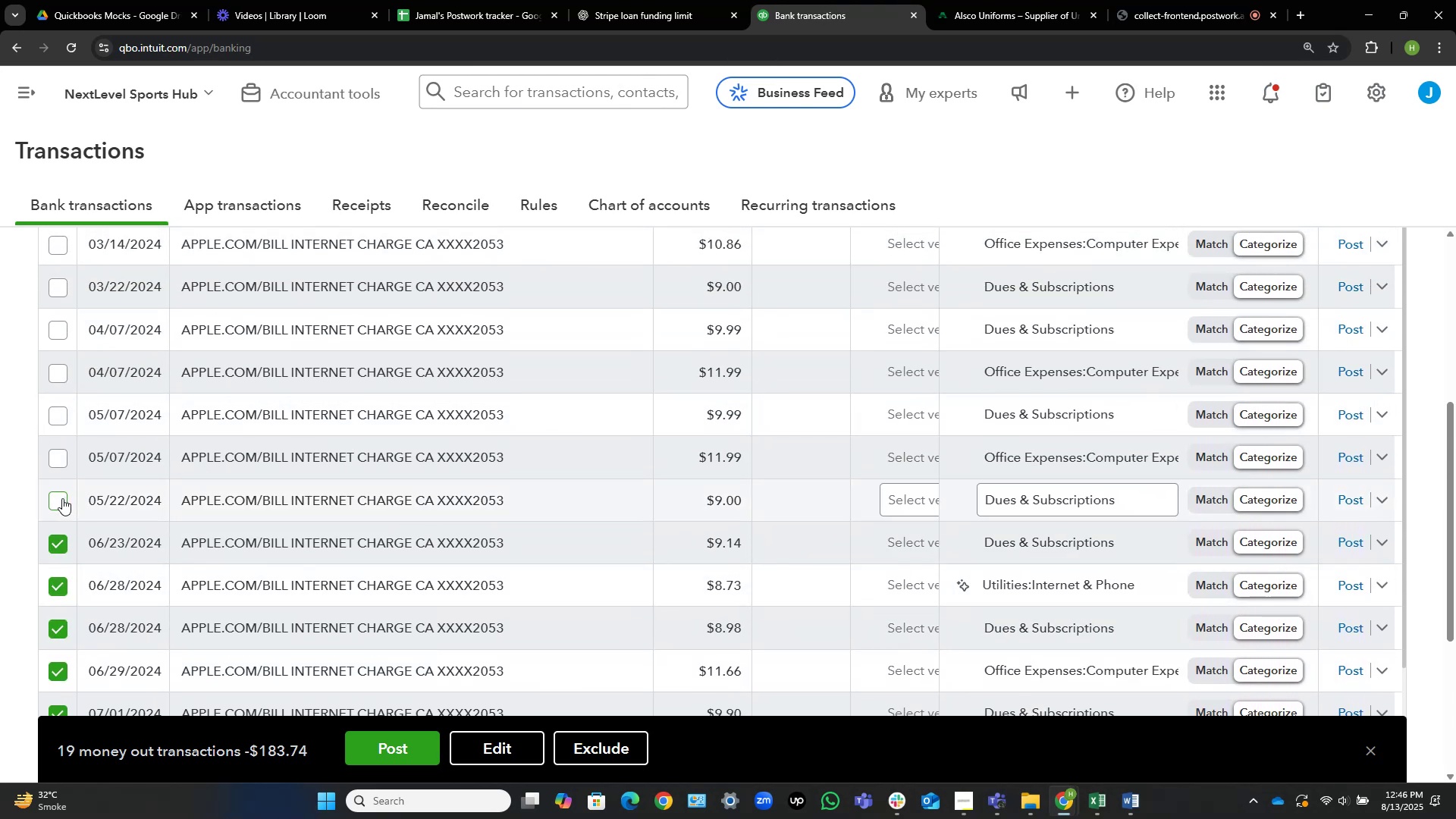 
left_click([61, 499])
 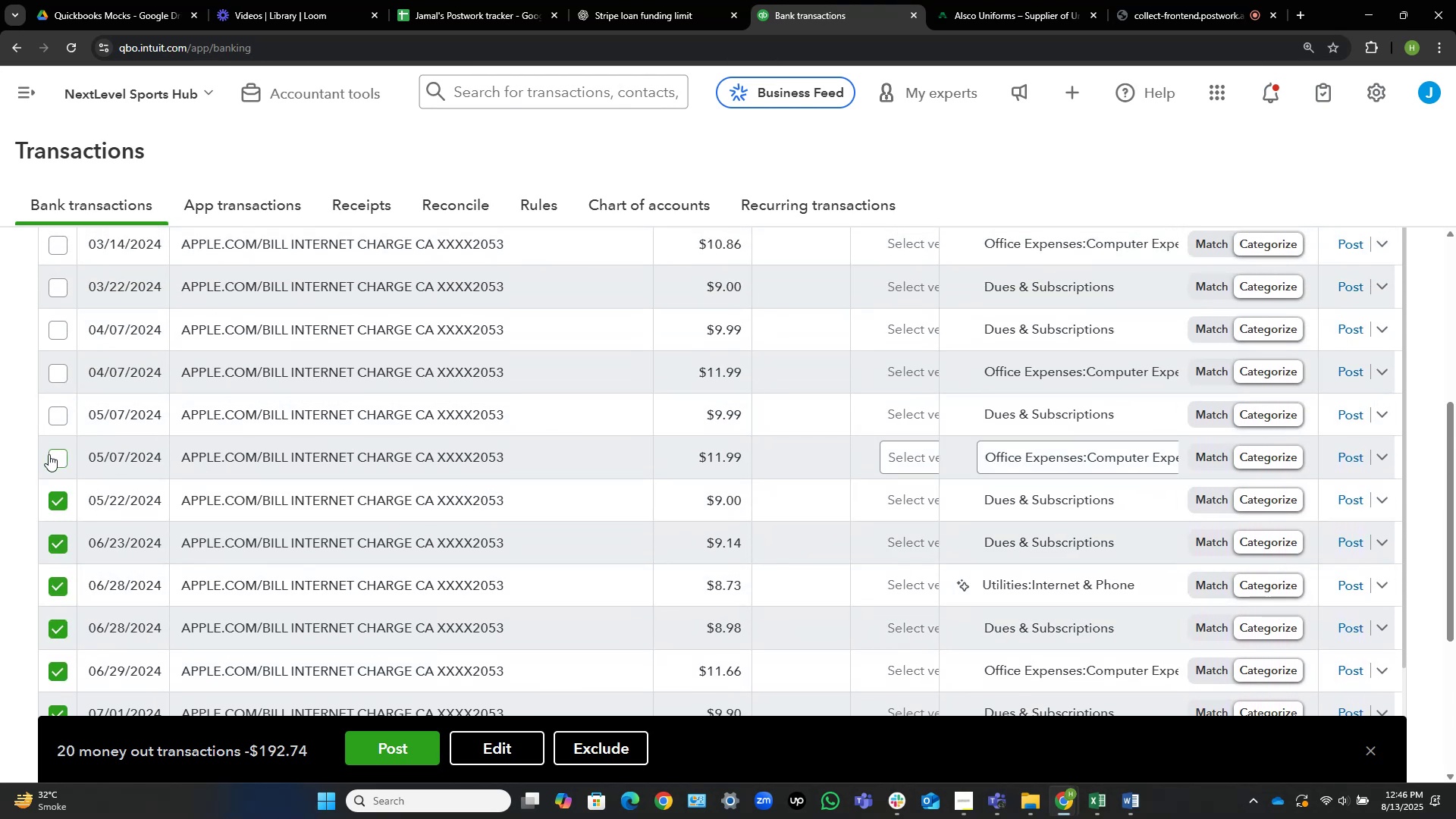 
left_click([58, 457])
 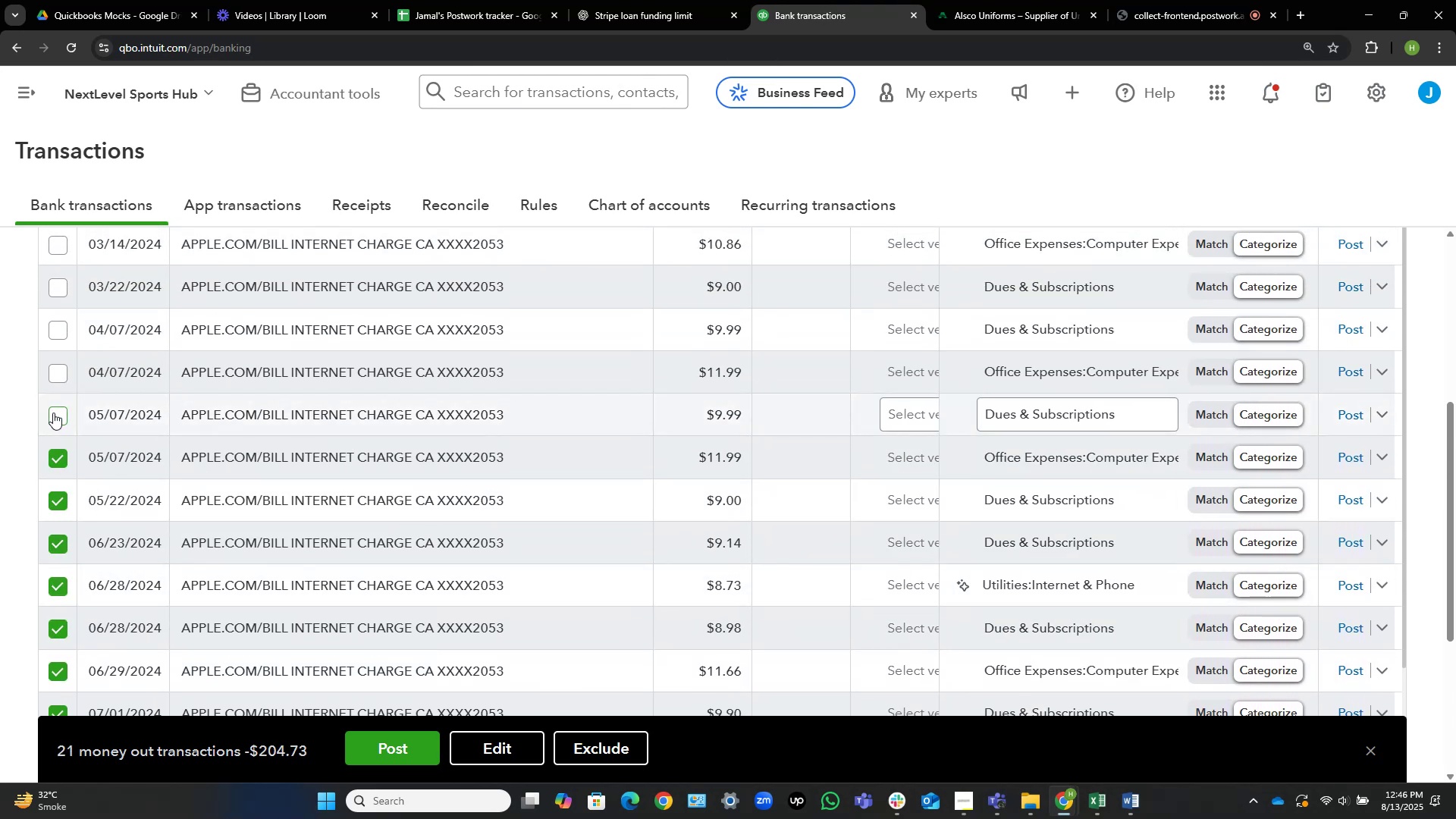 
left_click([53, 412])
 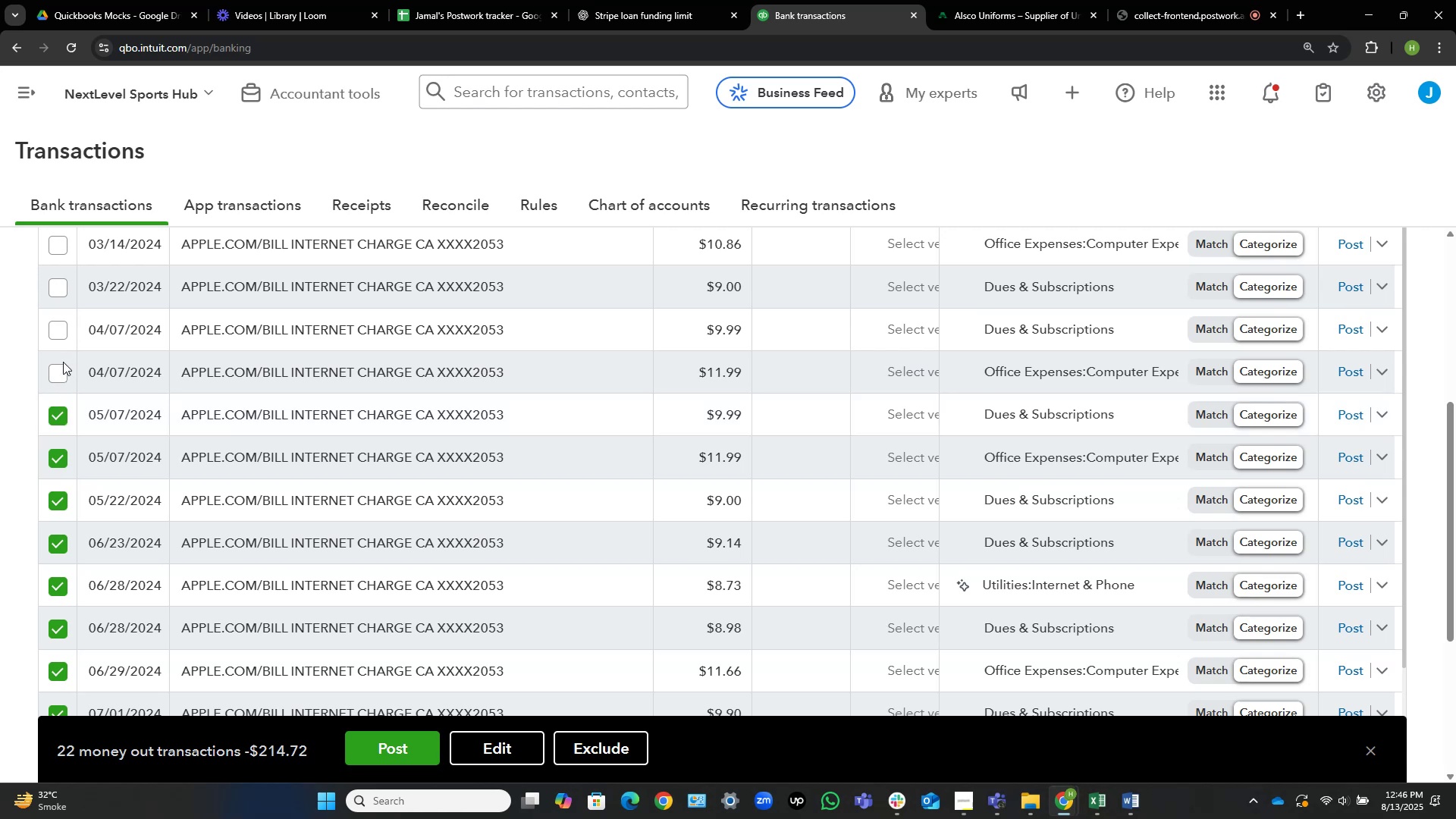 
left_click([60, 368])
 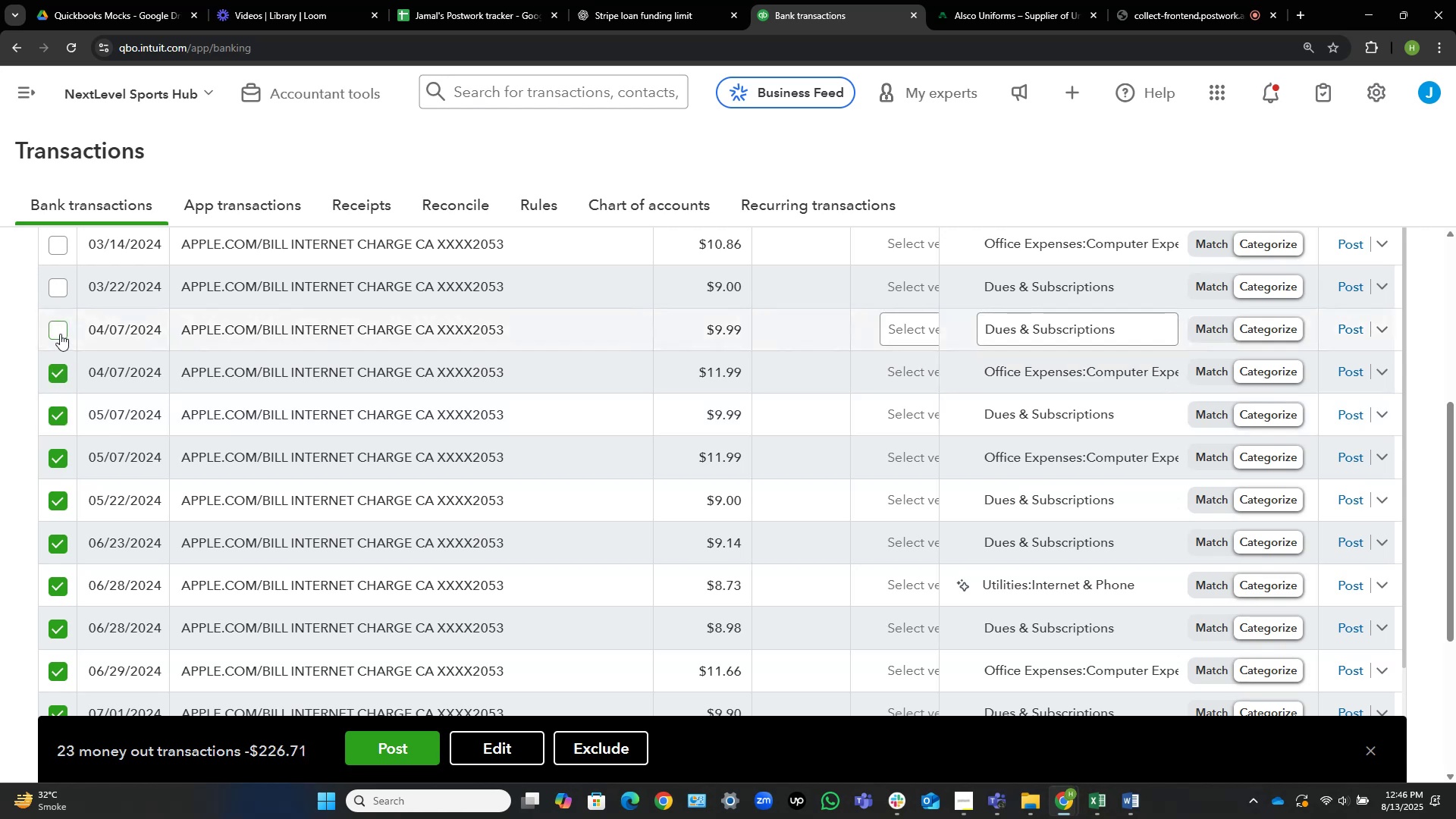 
left_click([60, 334])
 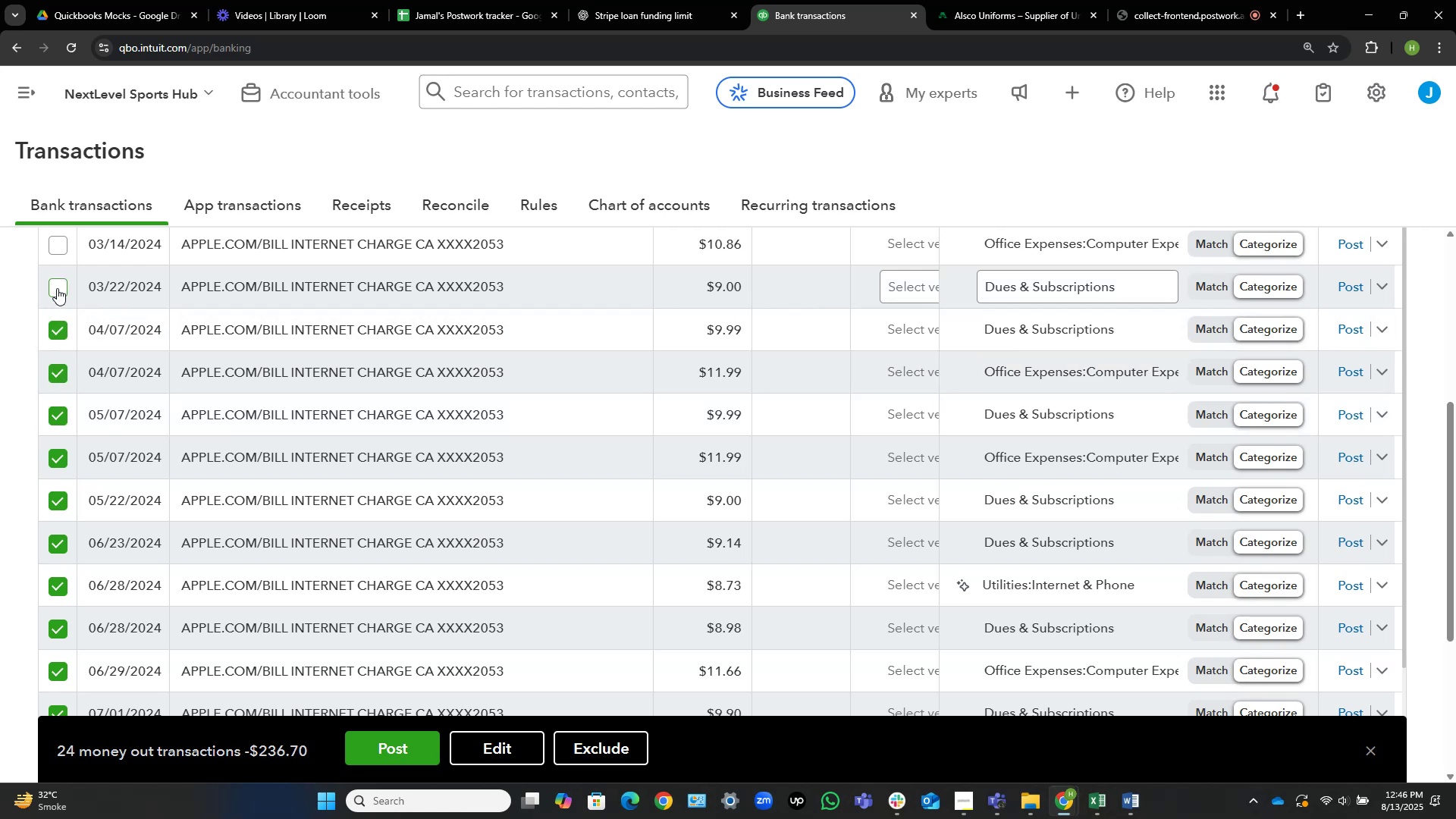 
left_click([57, 288])
 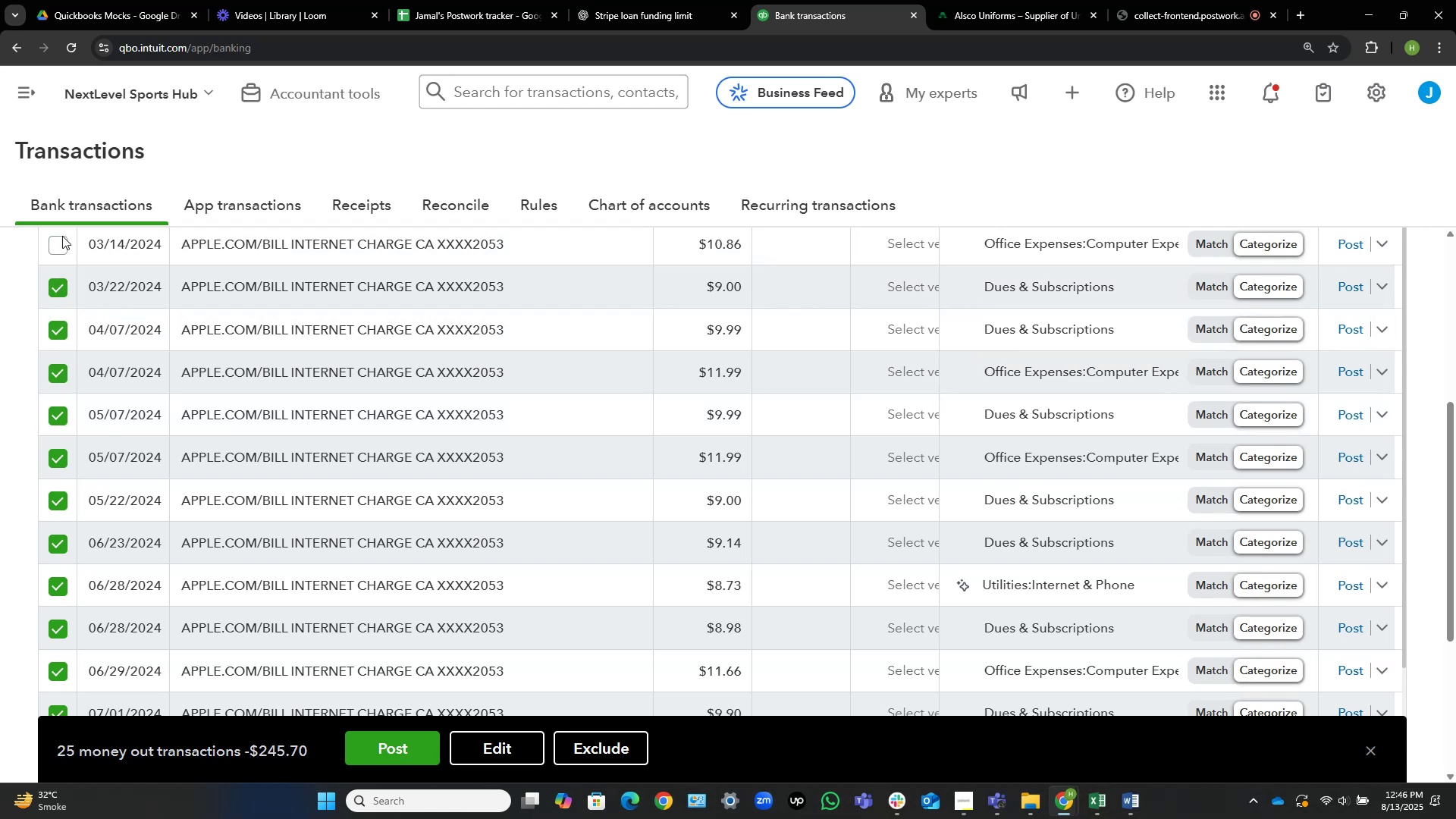 
left_click([60, 246])
 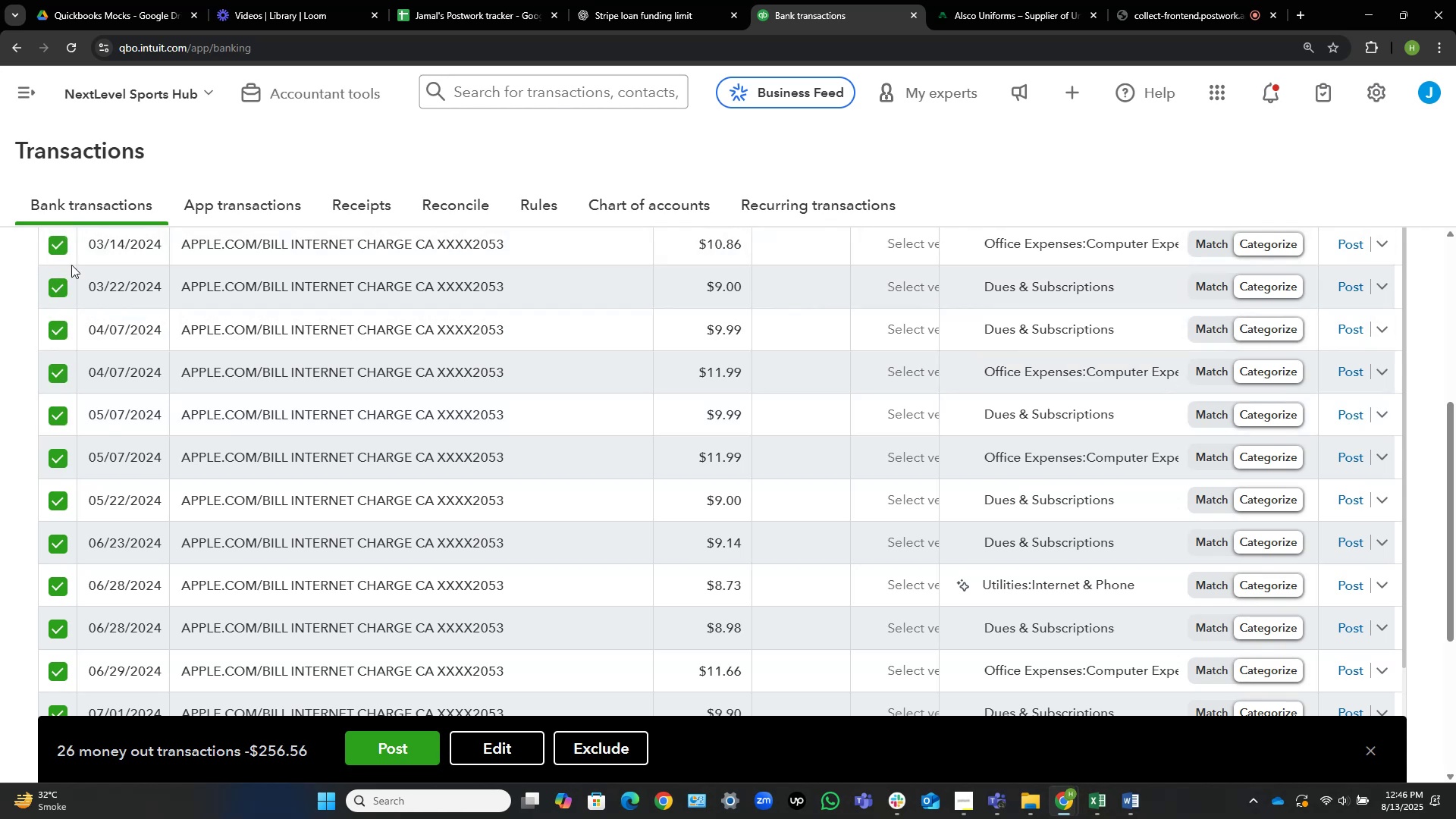 
scroll: coordinate [554, 428], scroll_direction: up, amount: 6.0
 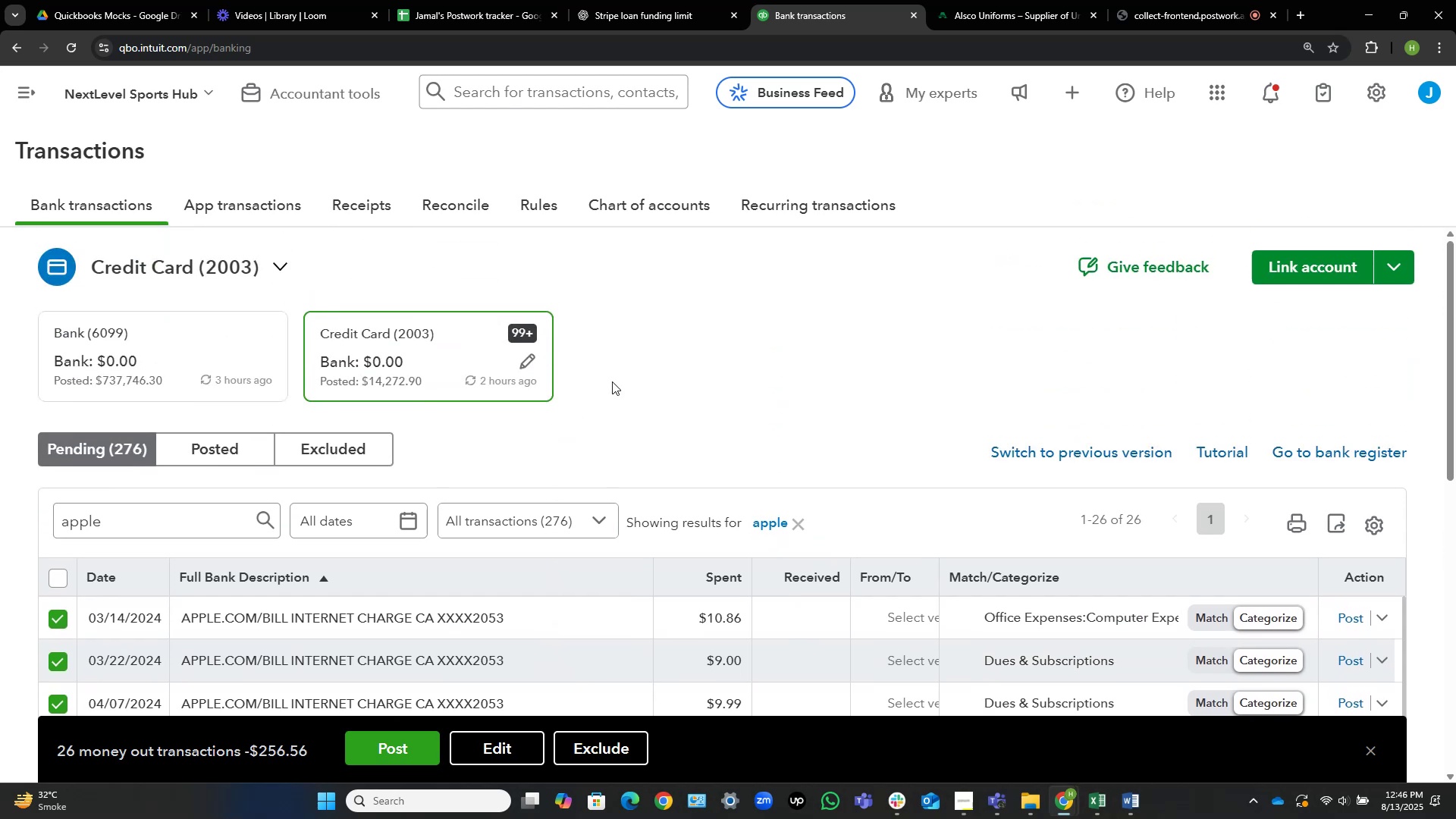 
scroll: coordinate [680, 357], scroll_direction: down, amount: 5.0
 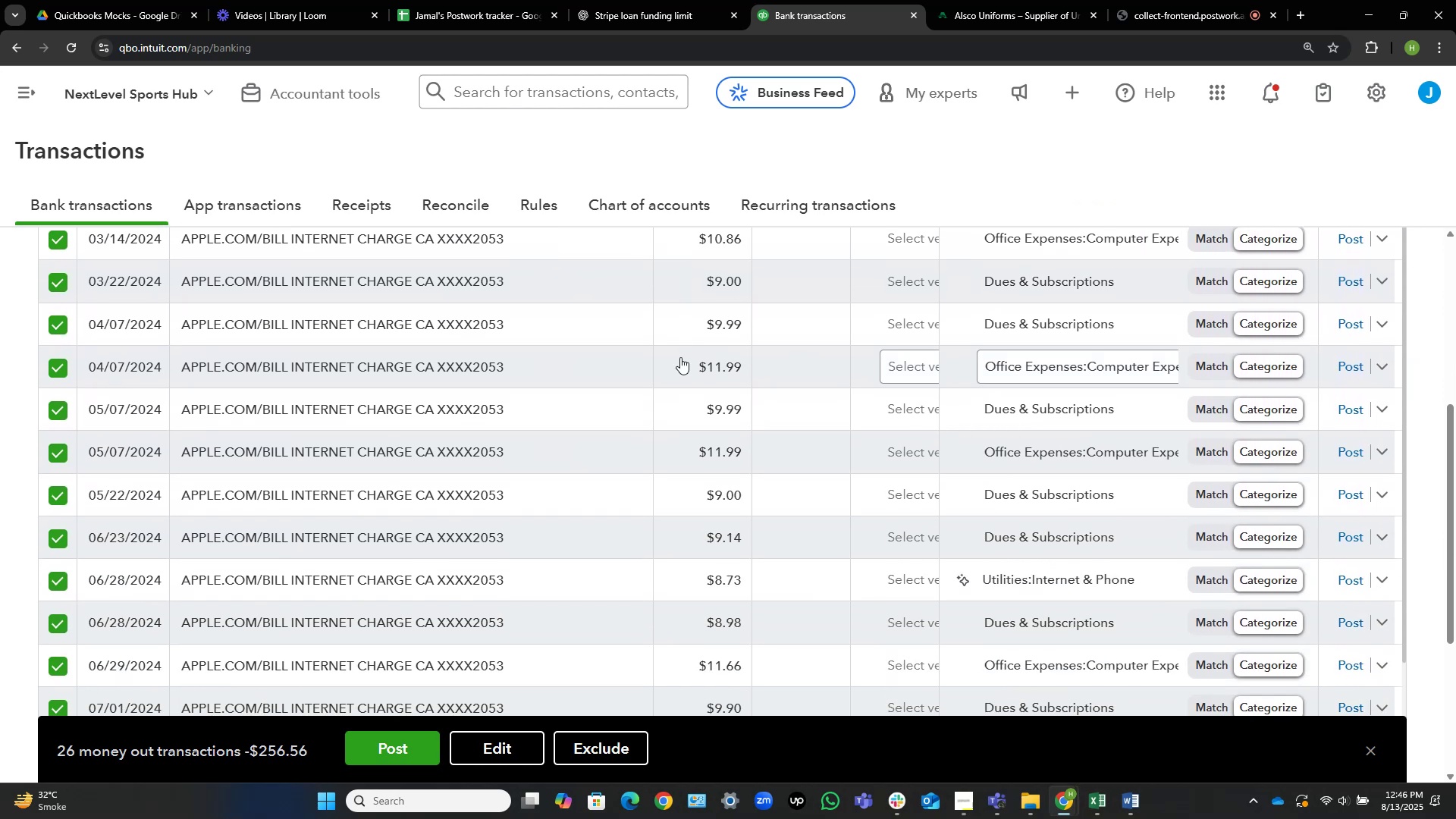 
scroll: coordinate [680, 357], scroll_direction: up, amount: 3.0
 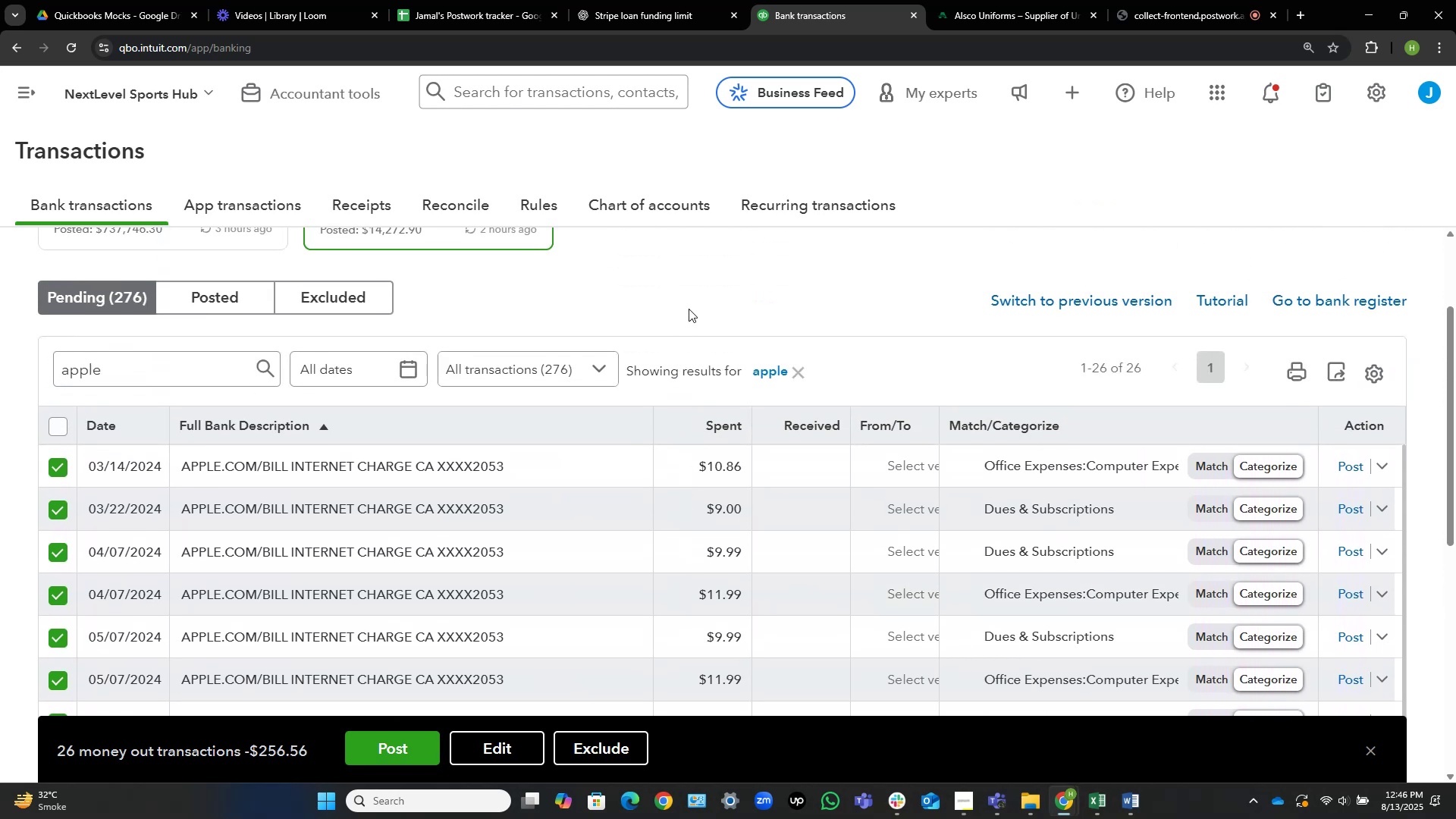 
scroll: coordinate [576, 527], scroll_direction: down, amount: 17.0
 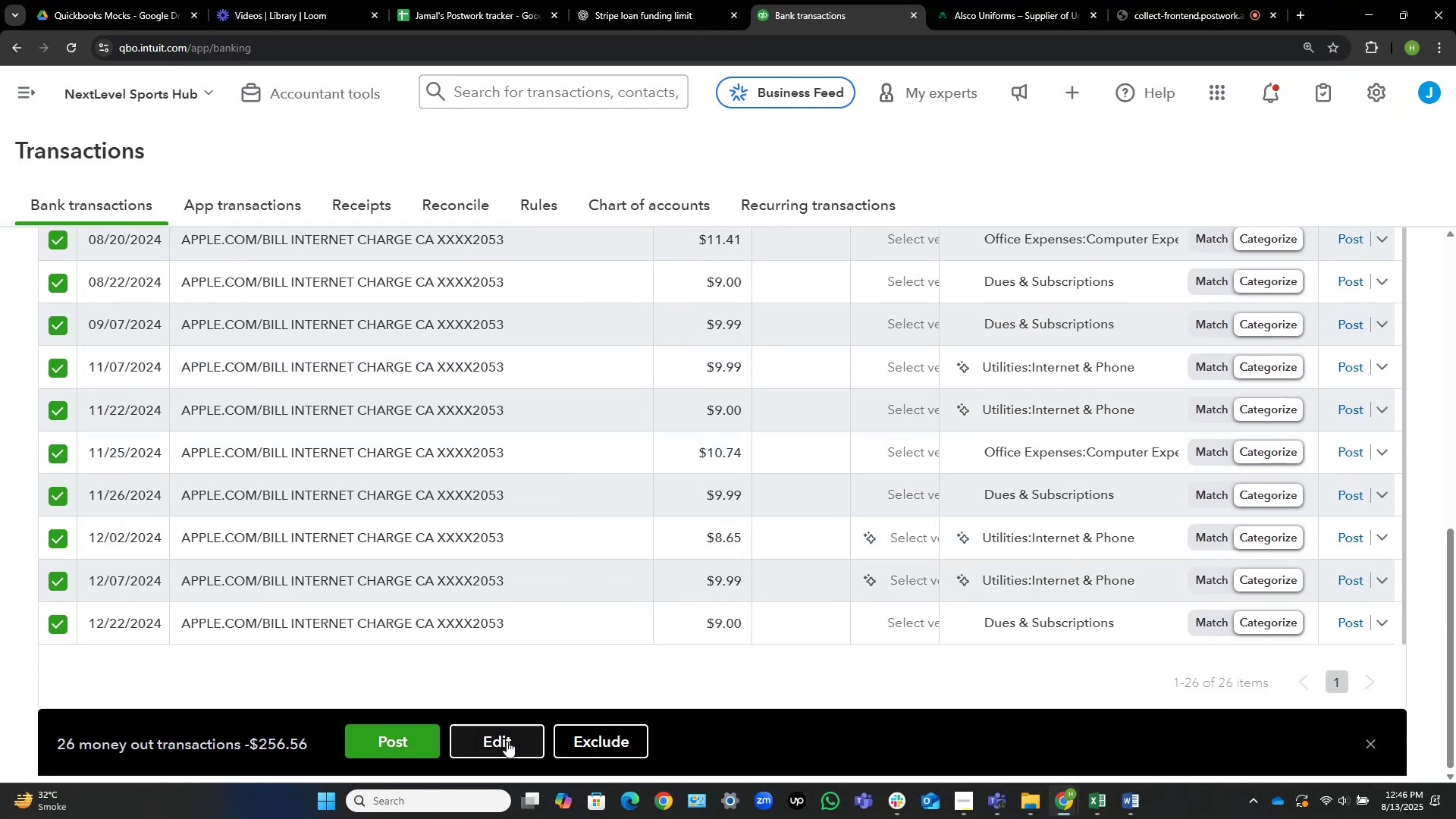 
left_click([507, 742])
 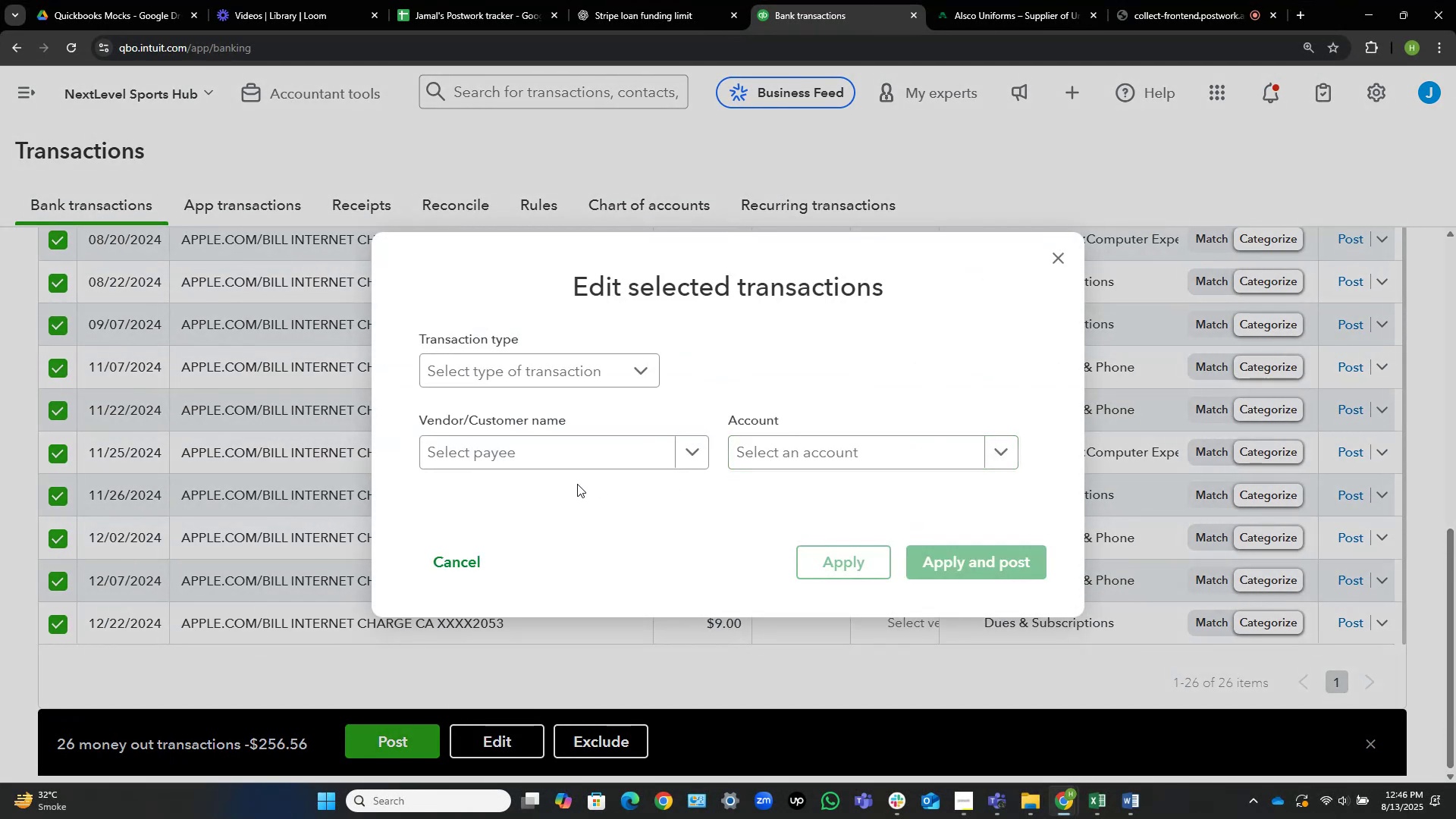 
left_click([592, 459])
 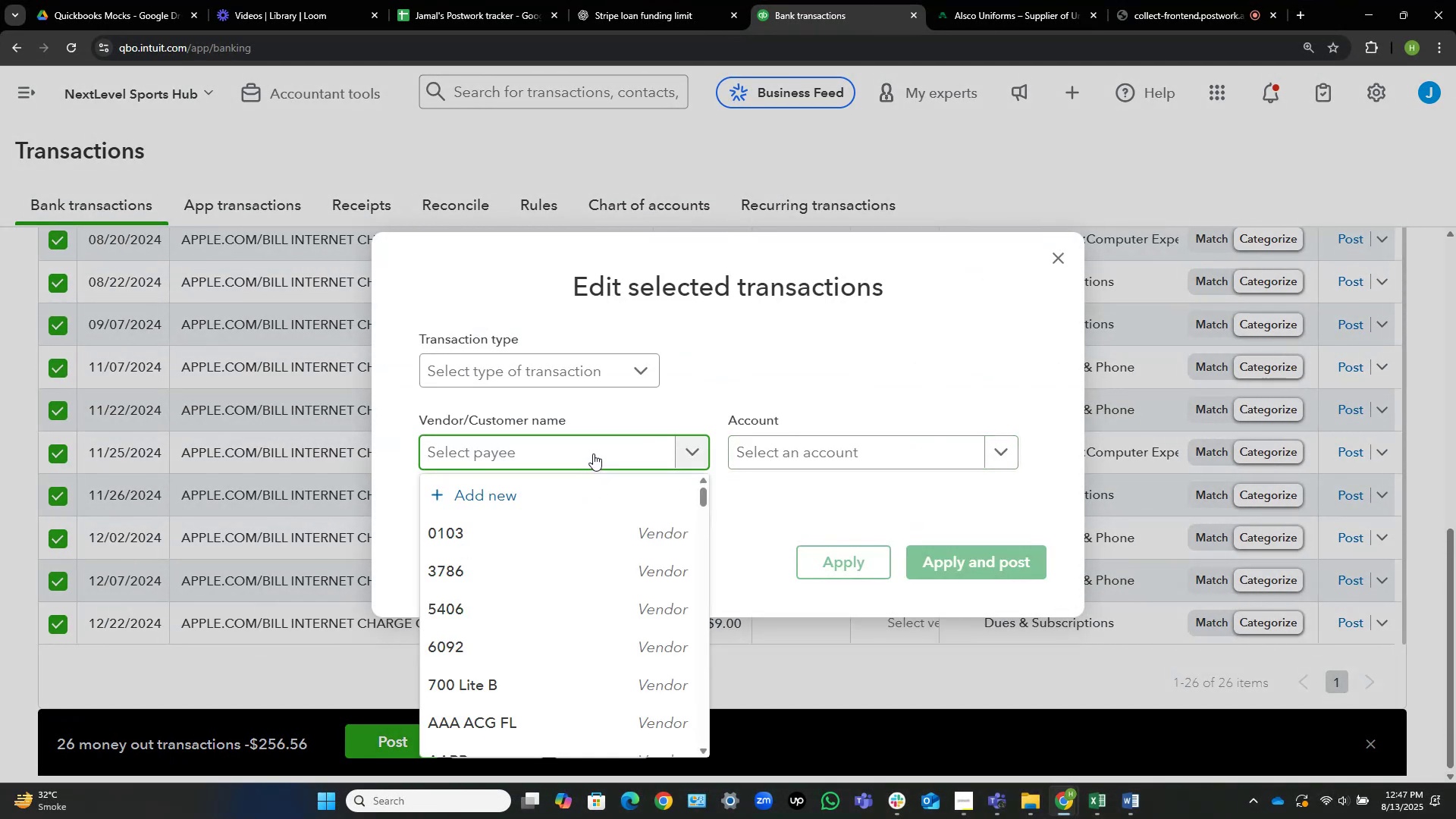 
type(appl)
 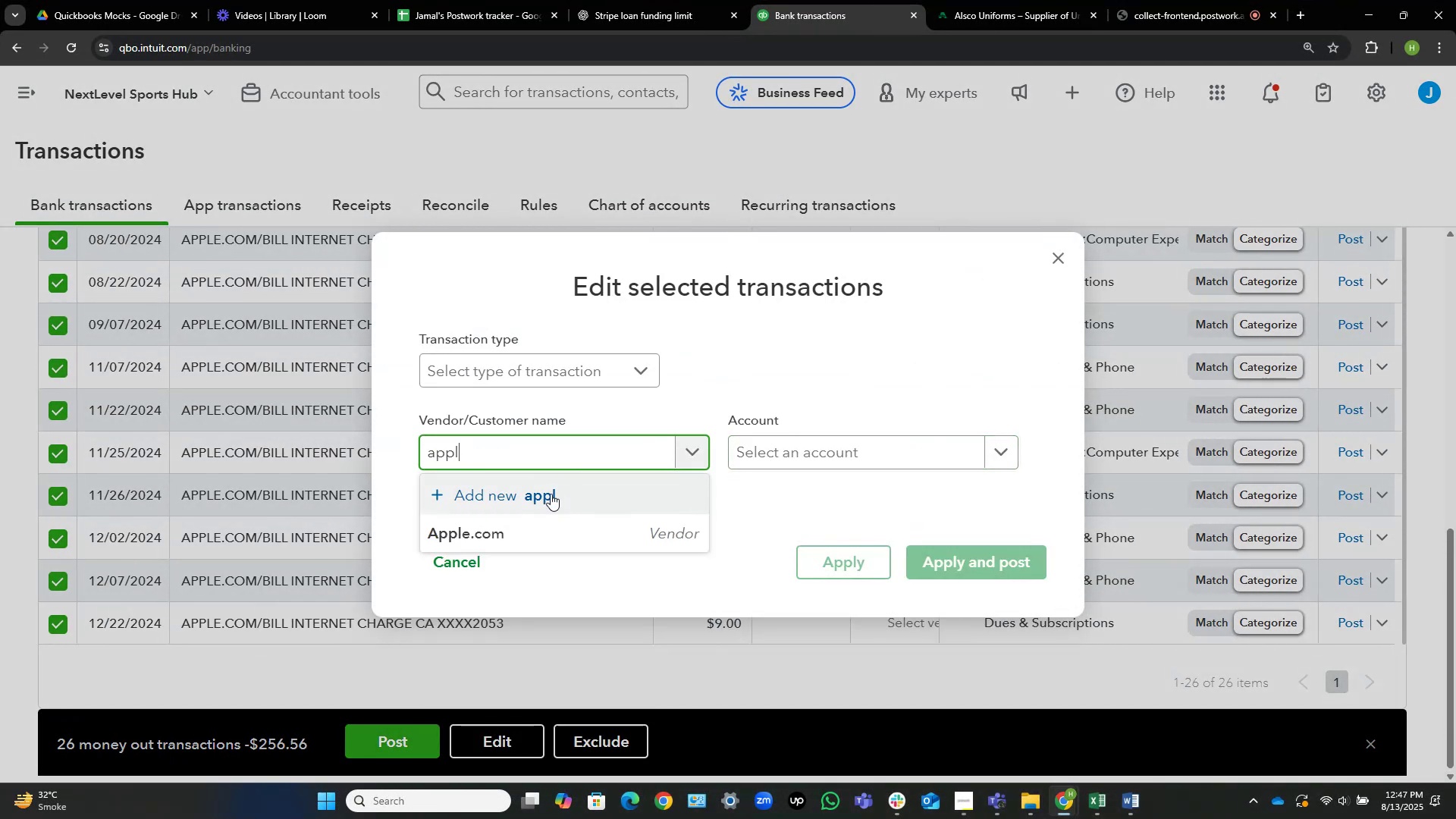 
left_click([496, 535])
 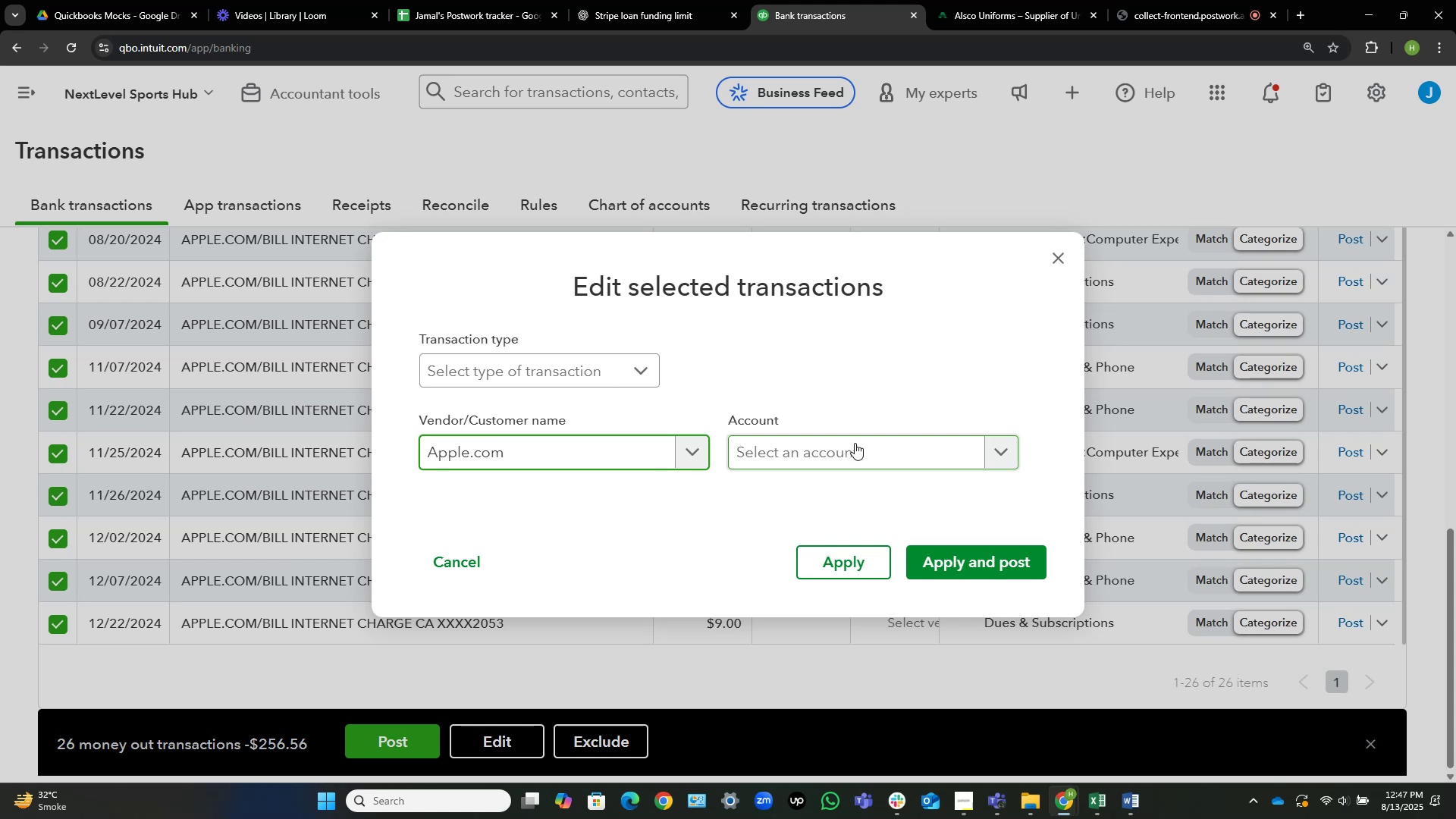 
left_click([855, 449])
 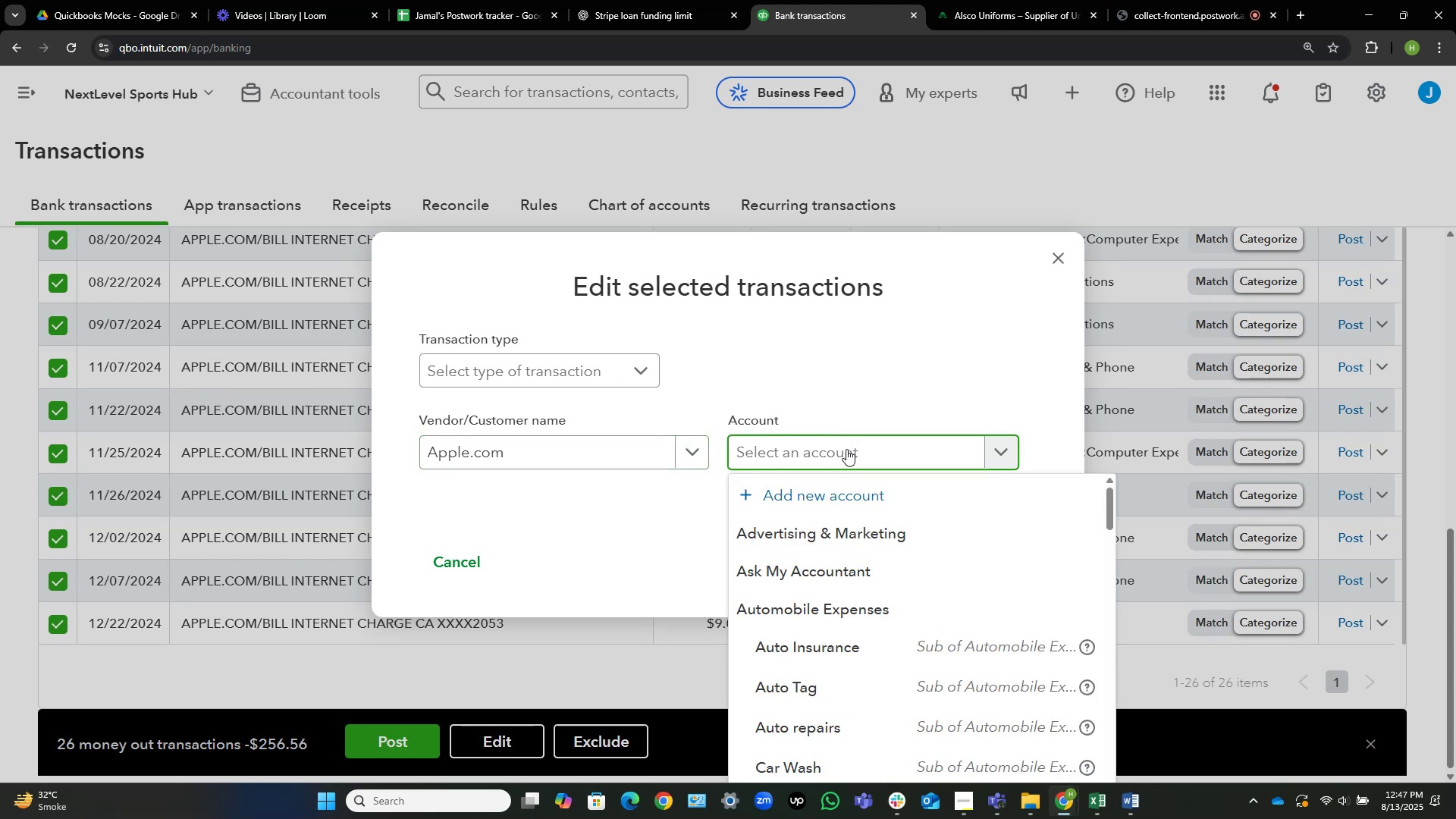 
type(office s)
 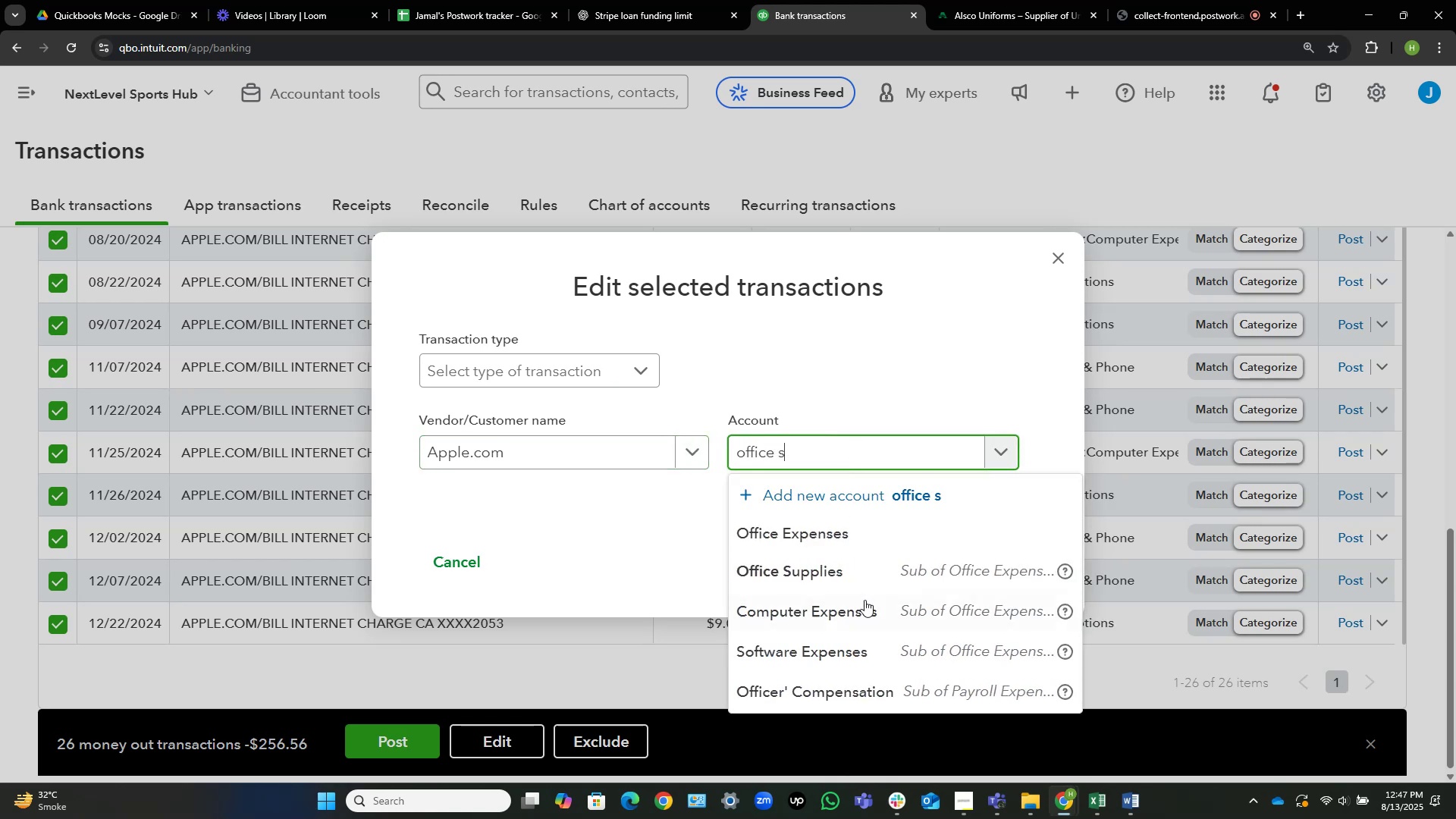 
left_click([844, 567])
 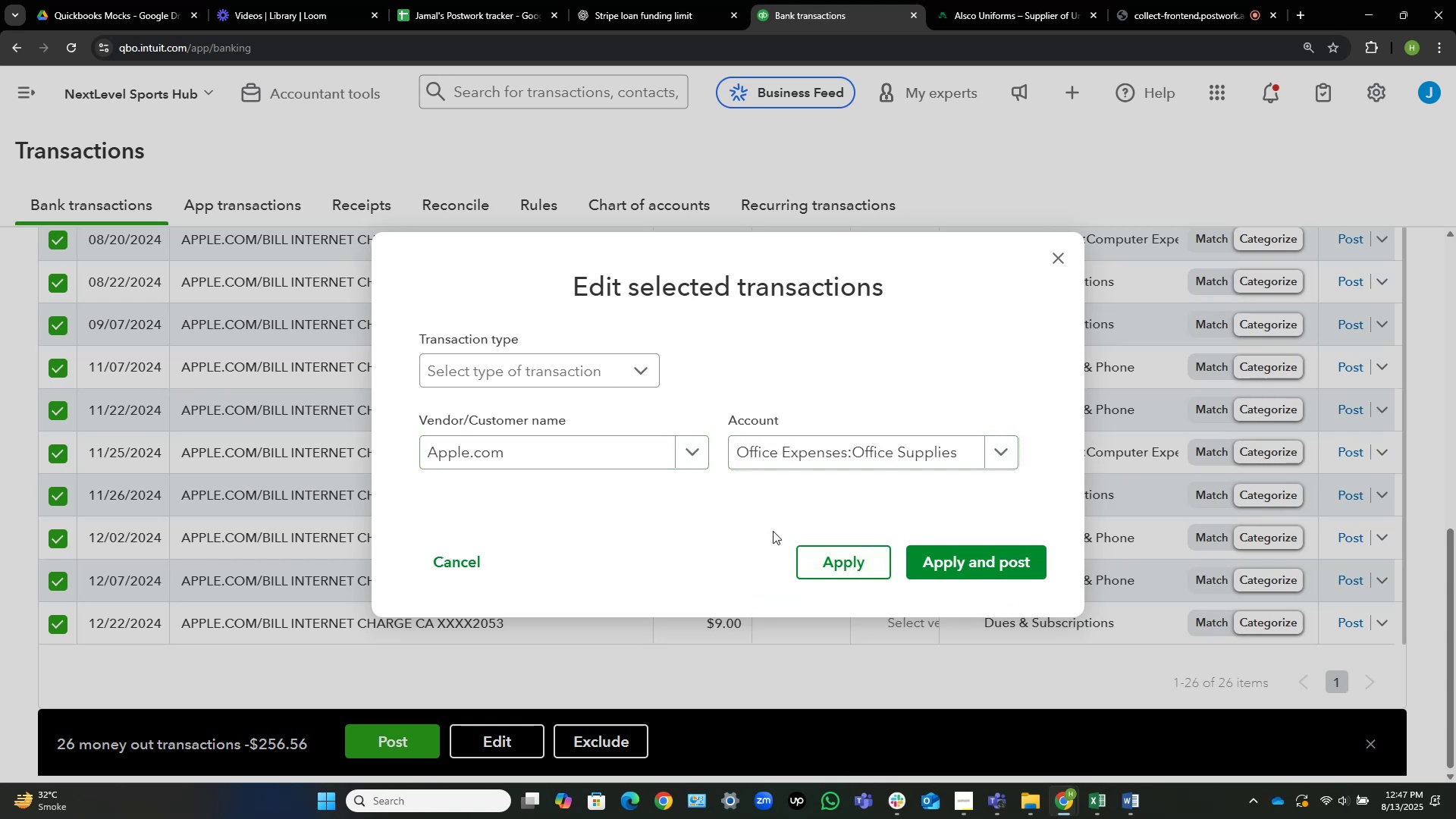 
left_click([930, 566])
 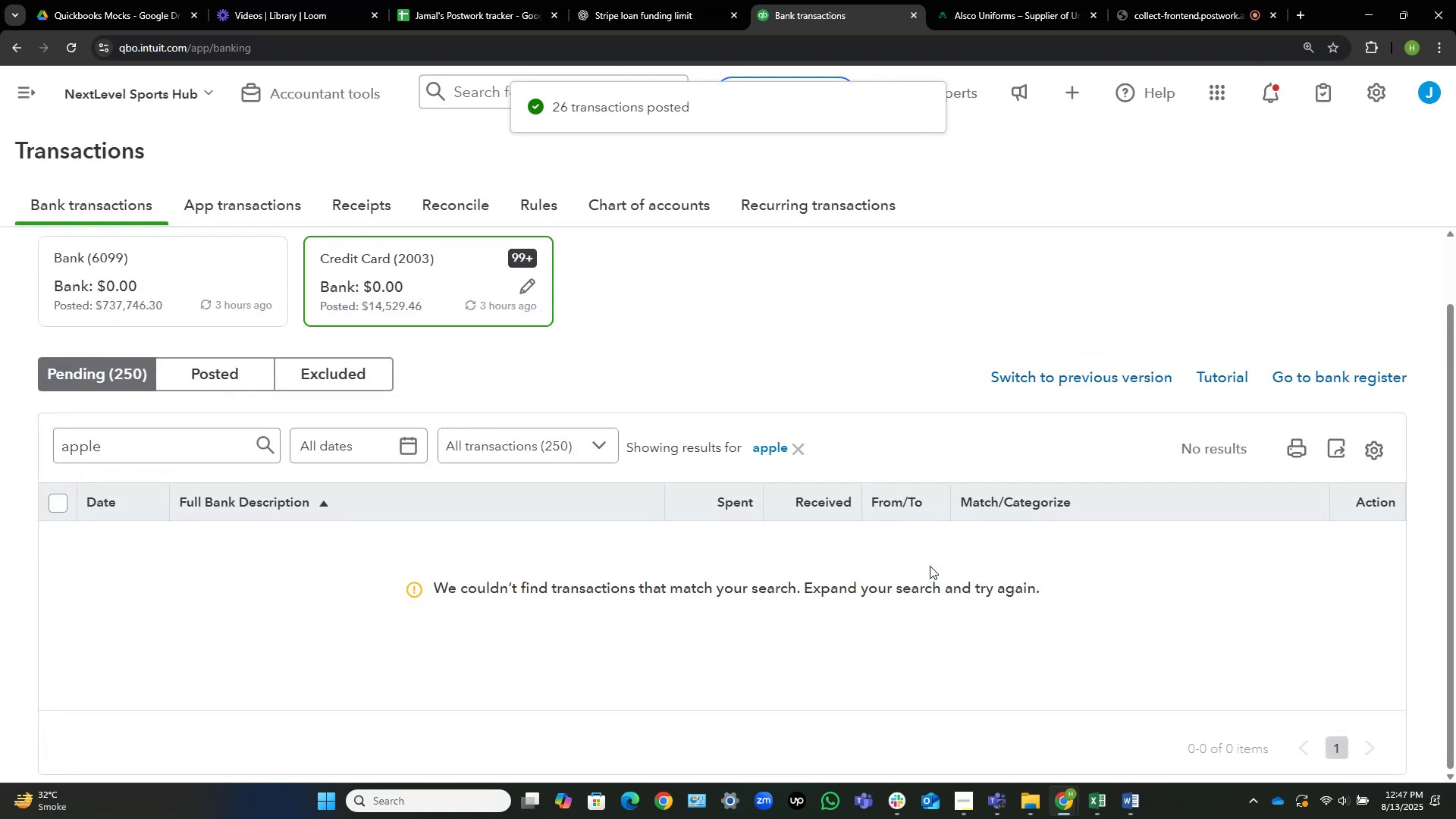 
wait(13.74)
 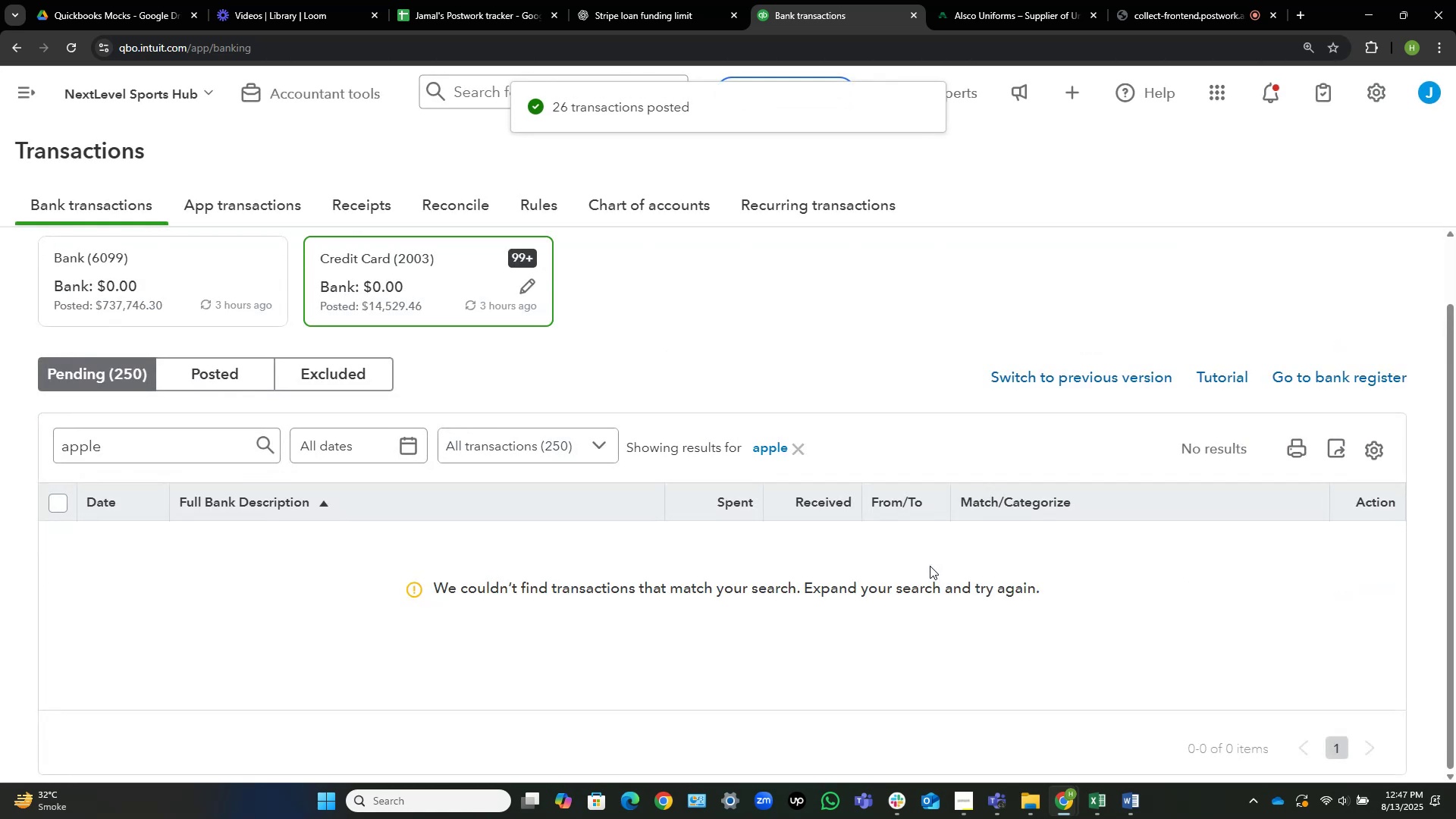 
left_click([800, 452])
 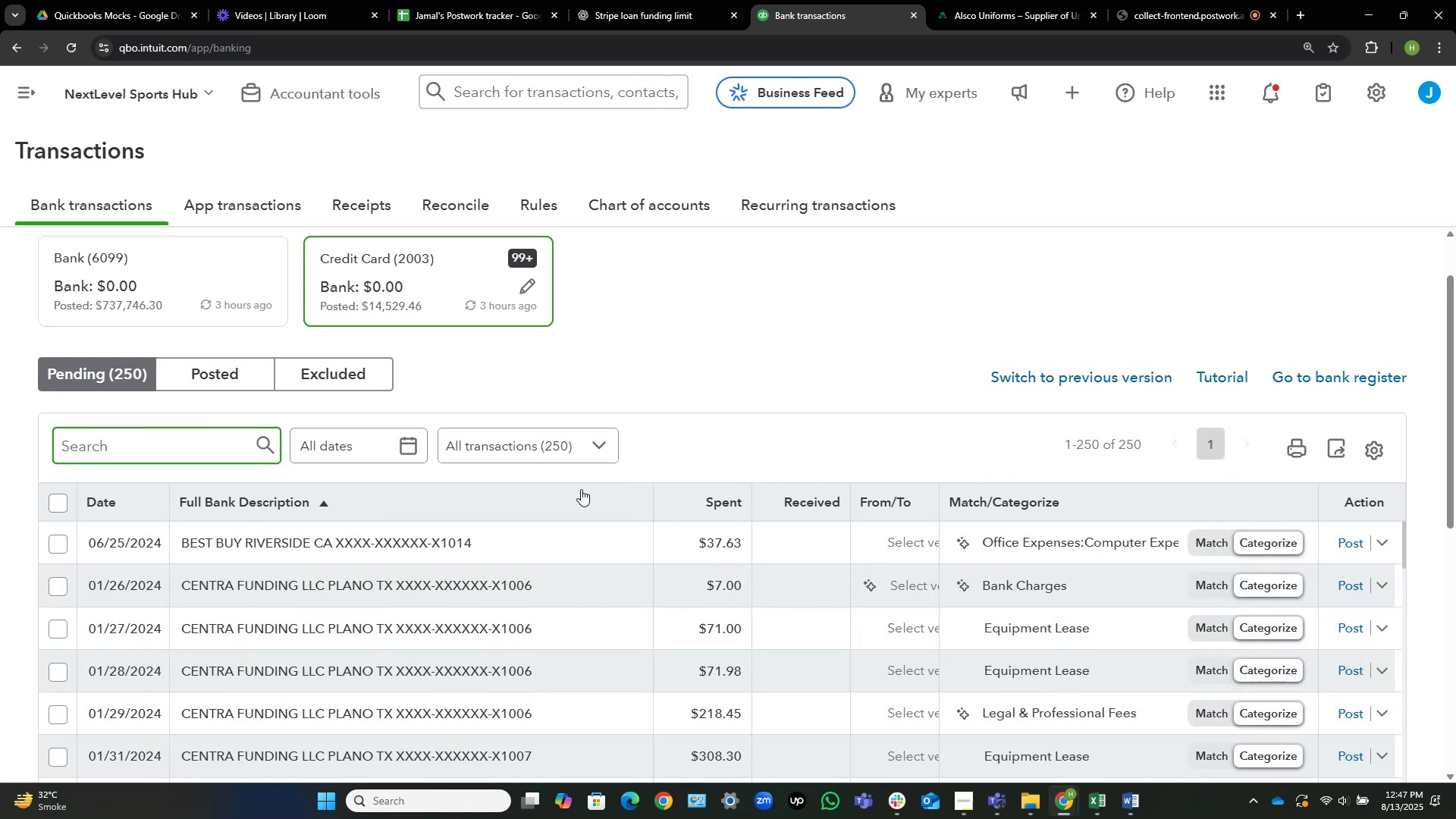 
wait(5.1)
 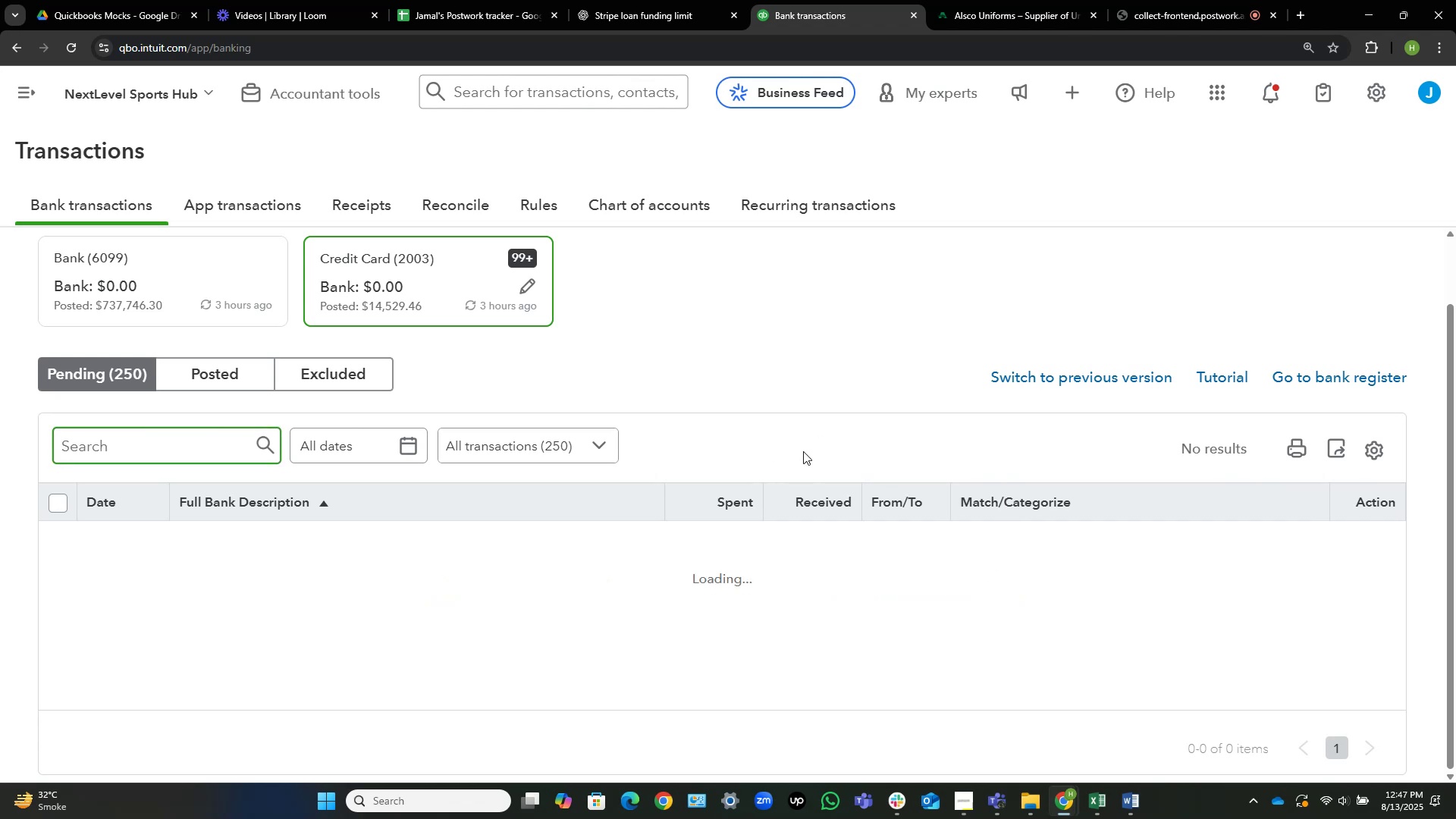 
mouse_move([901, 528])
 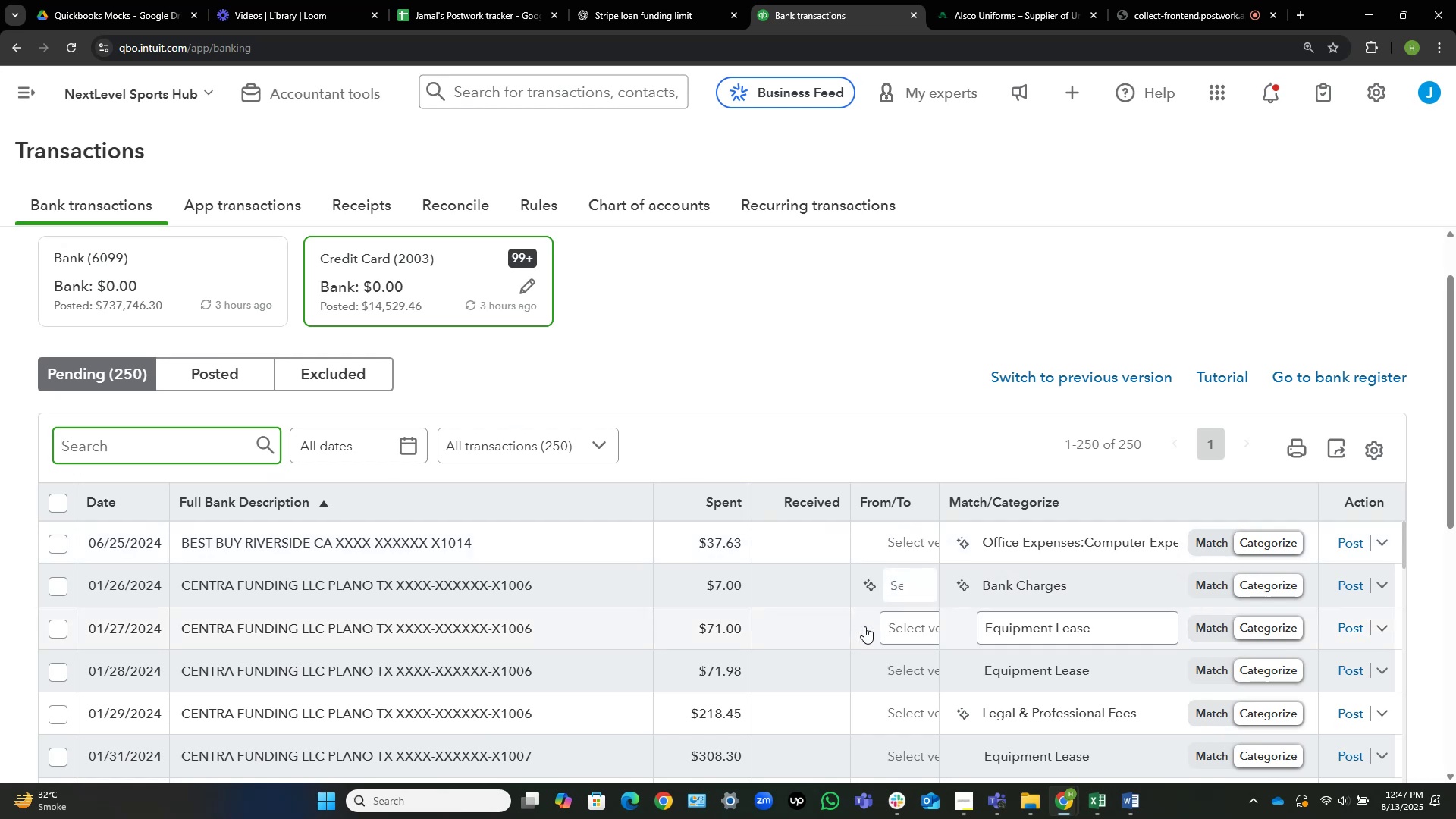 
left_click([899, 585])
 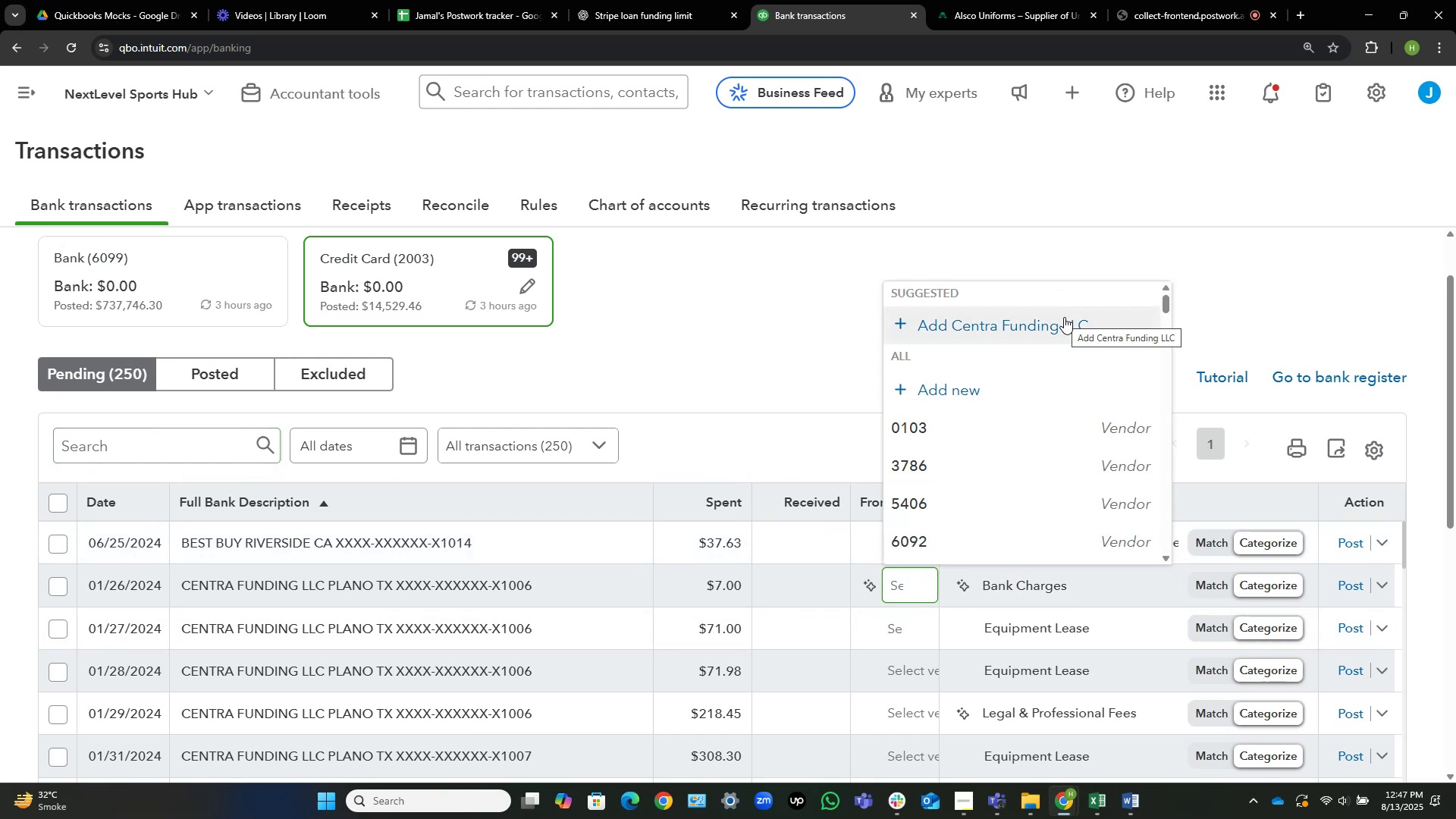 
wait(5.2)
 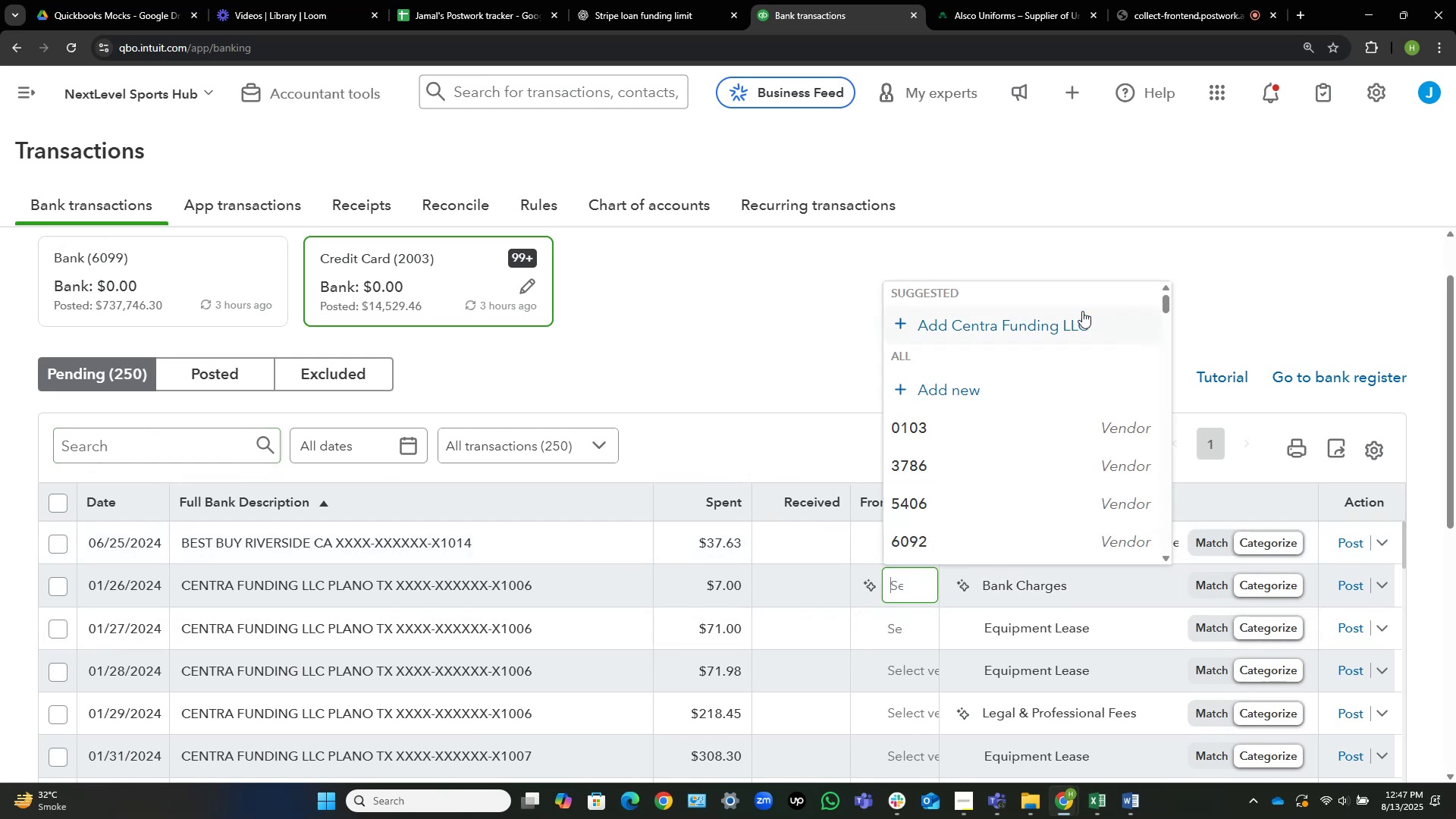 
left_click([1064, 317])
 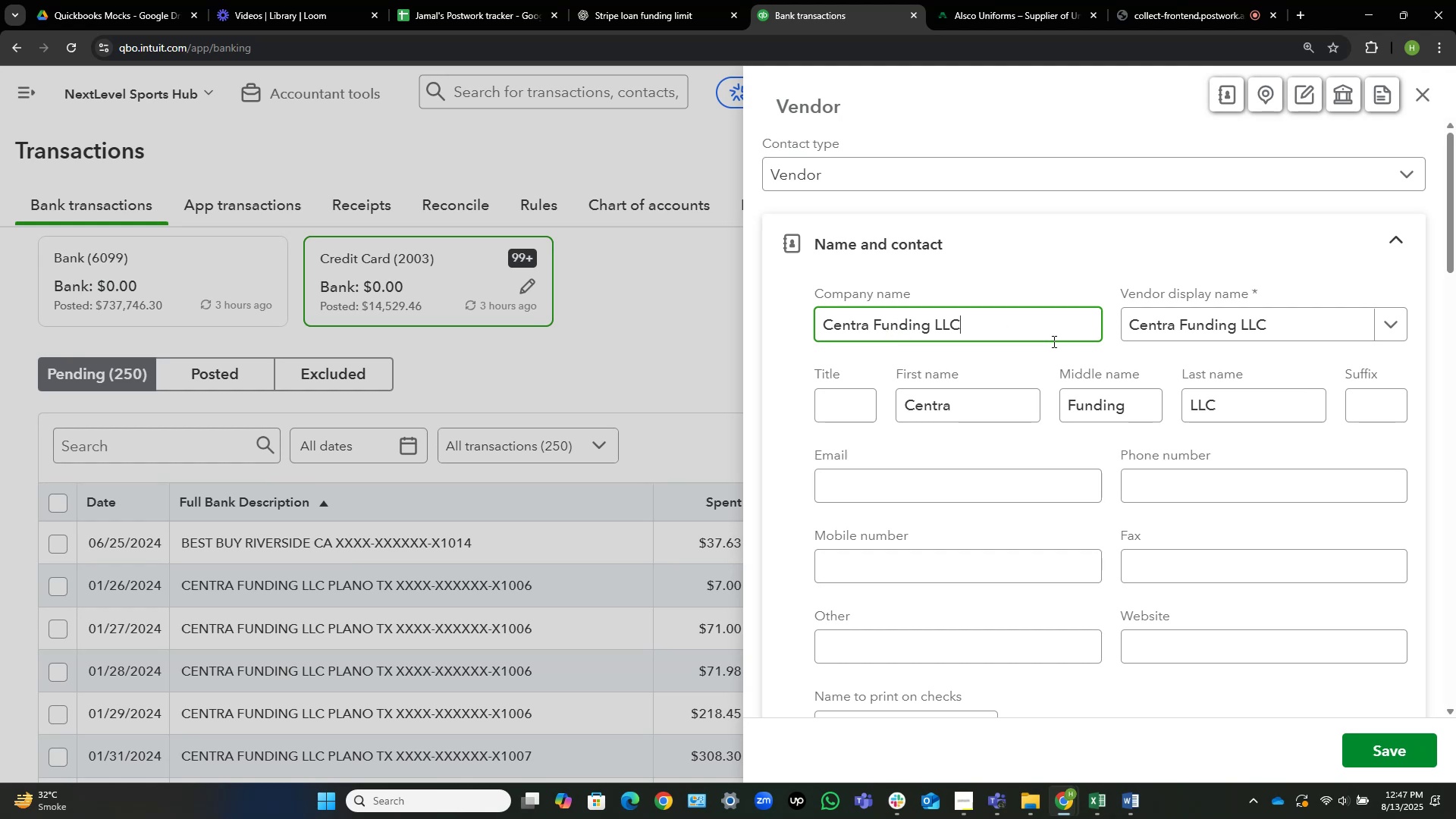 
wait(7.88)
 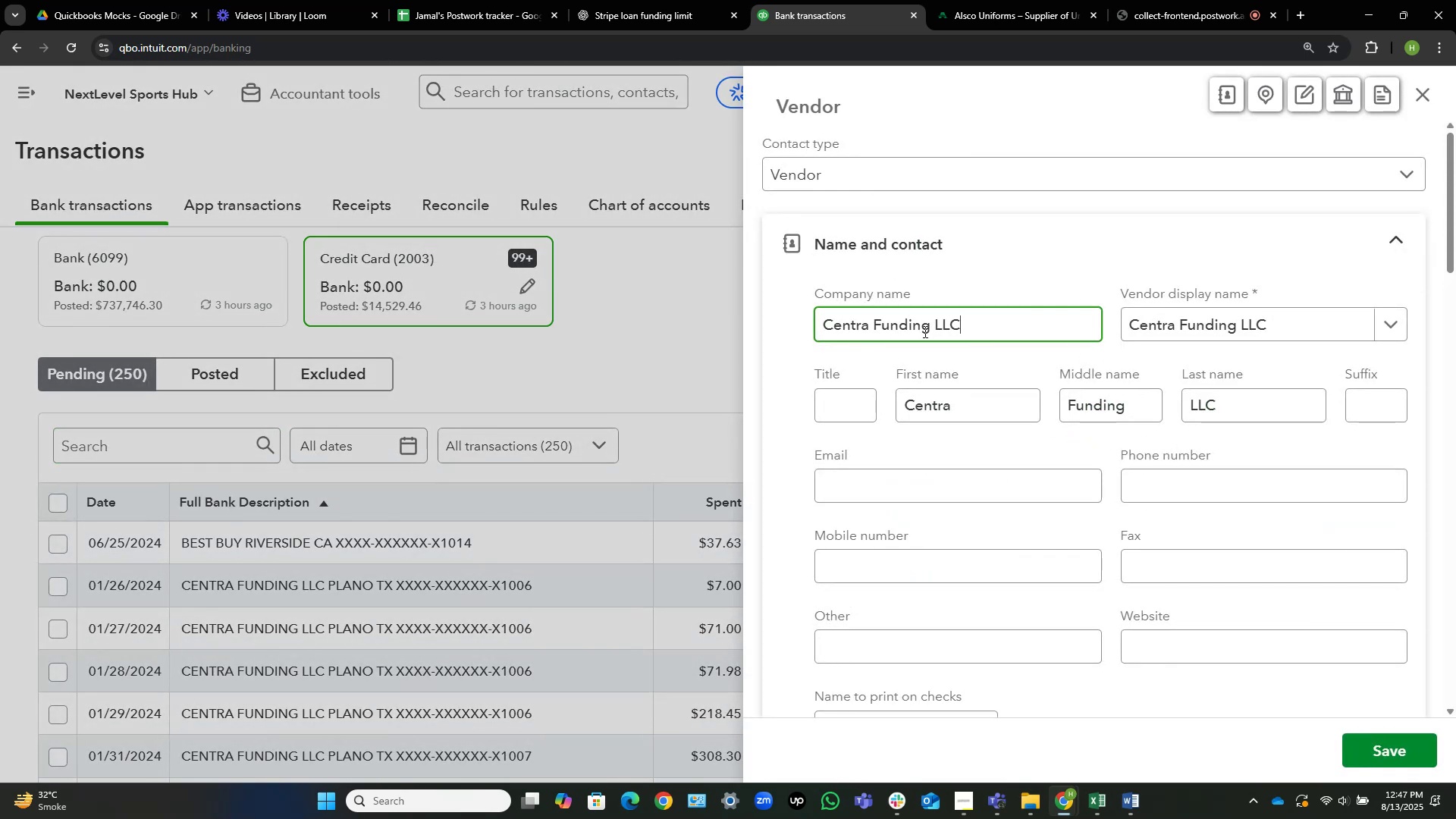 
left_click([1403, 744])
 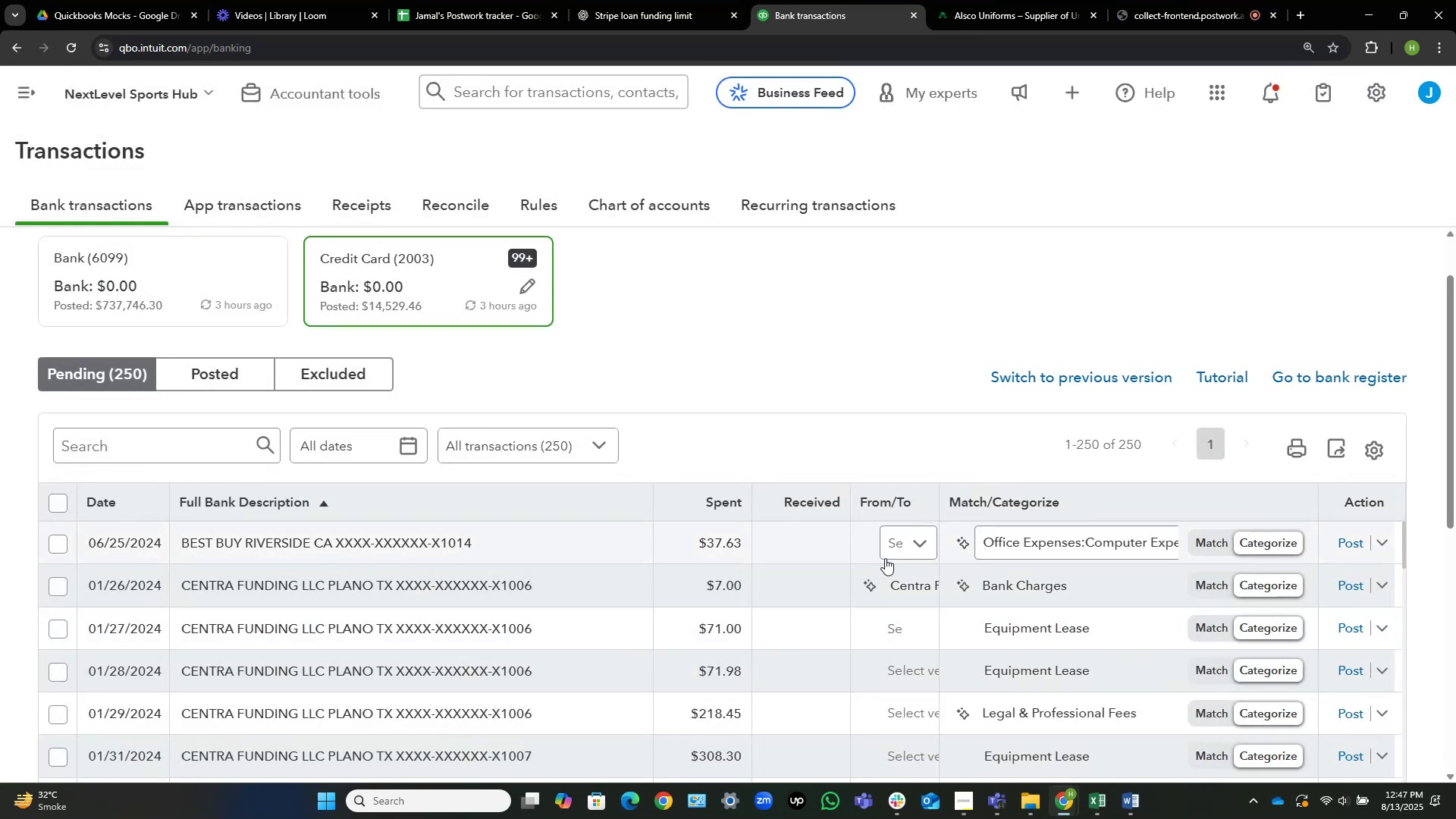 
scroll: coordinate [959, 410], scroll_direction: down, amount: 2.0
 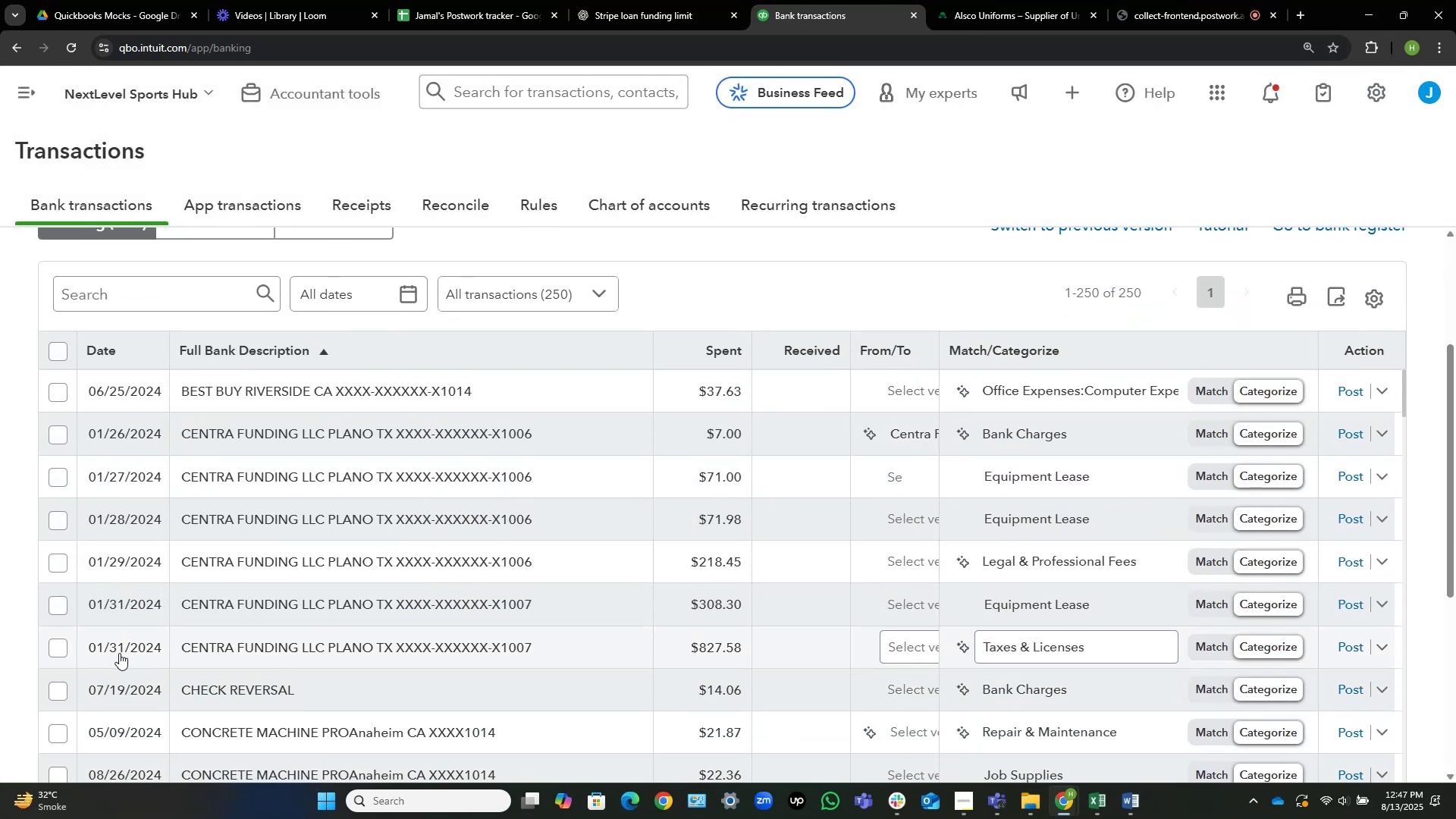 
left_click([52, 648])
 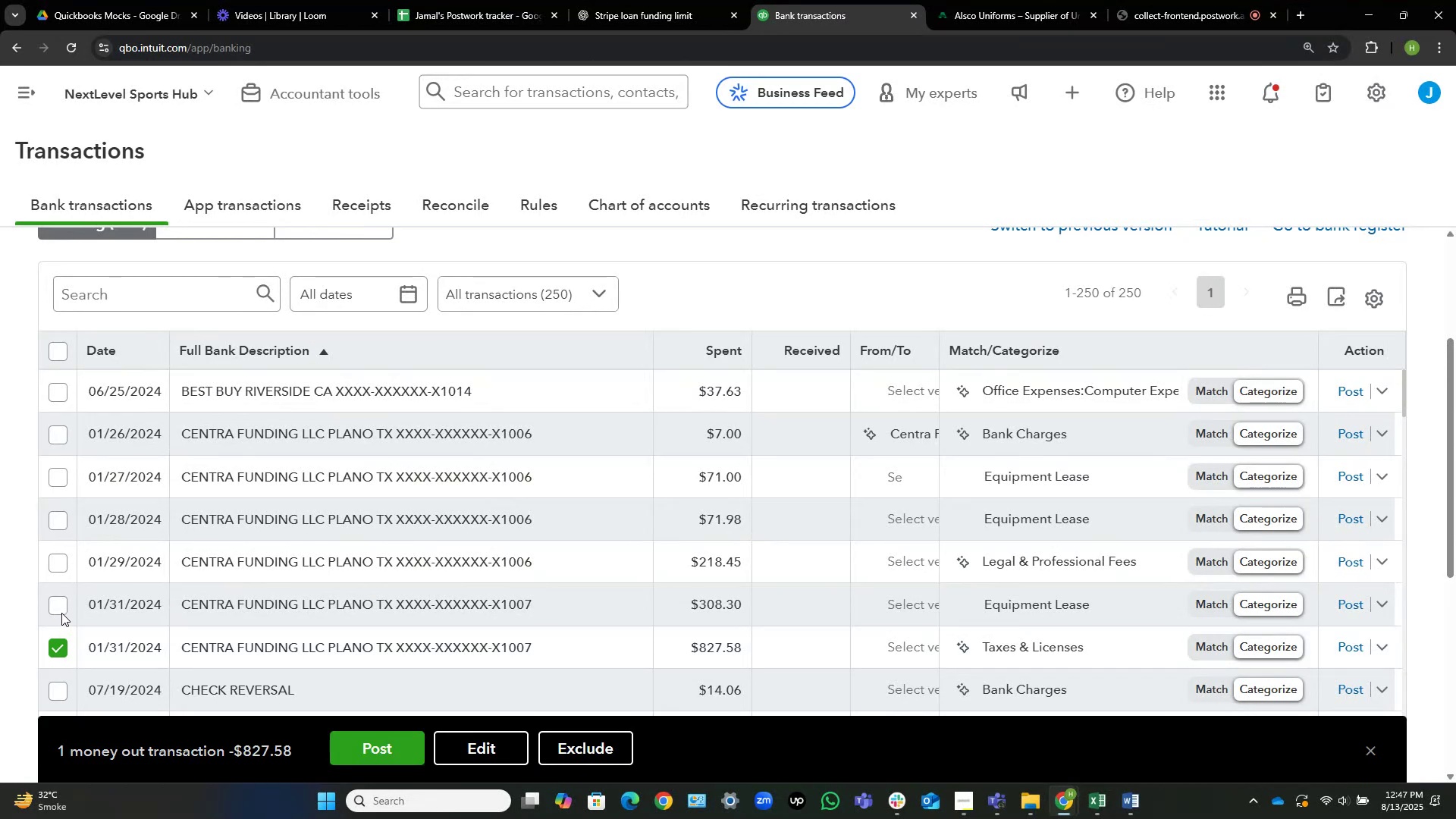 
left_click([60, 609])
 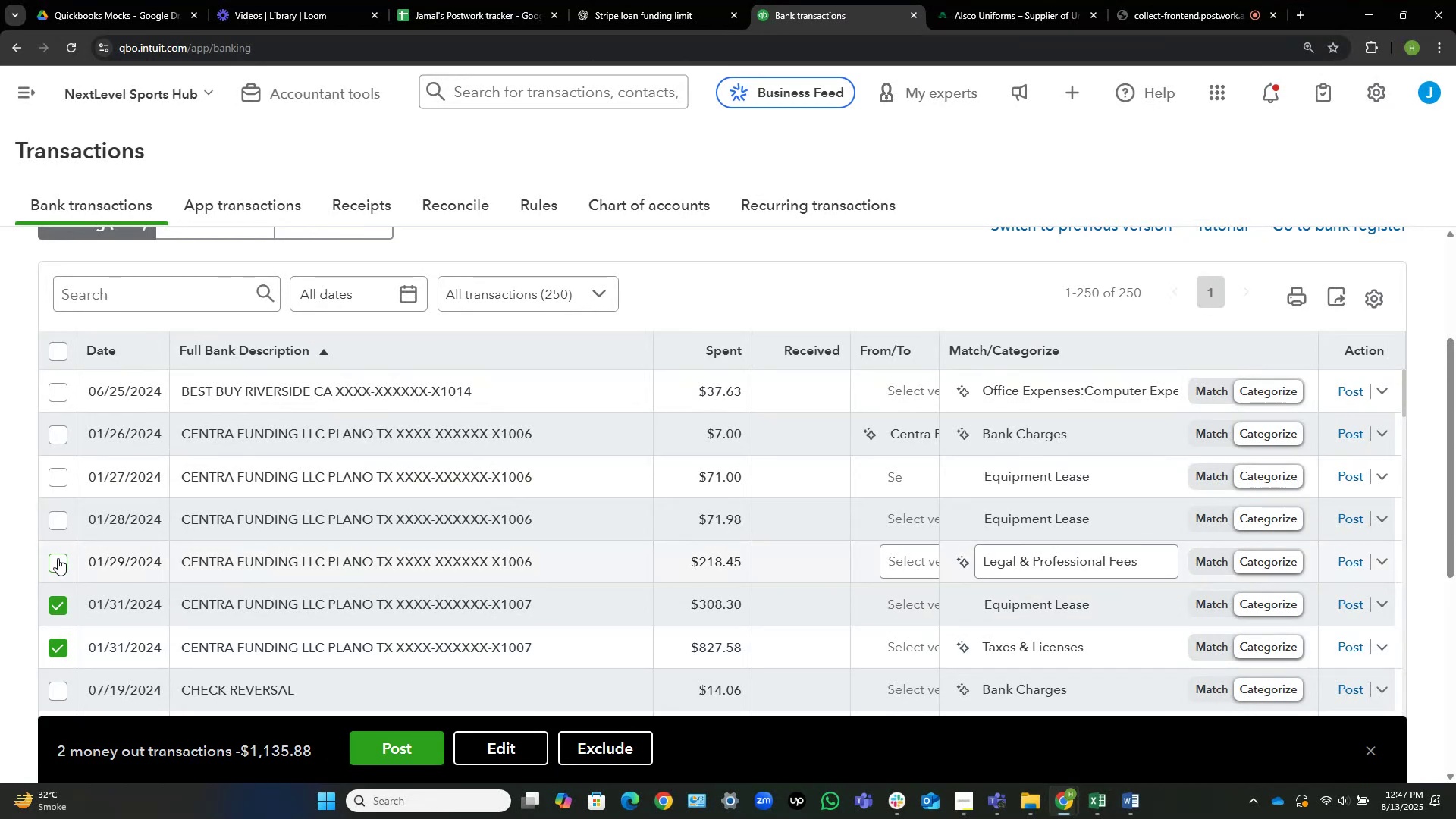 
left_click([58, 559])
 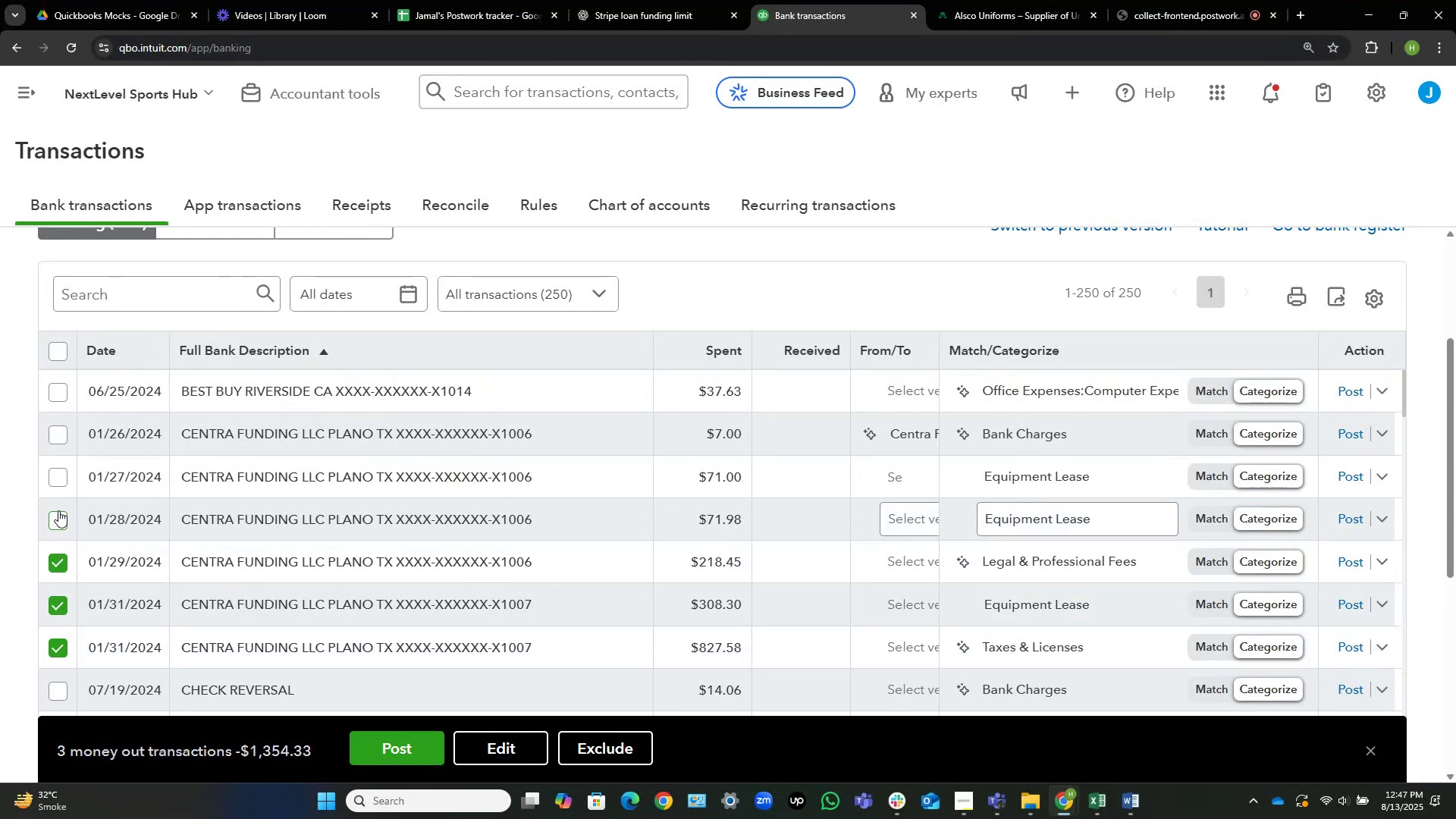 
left_click([58, 510])
 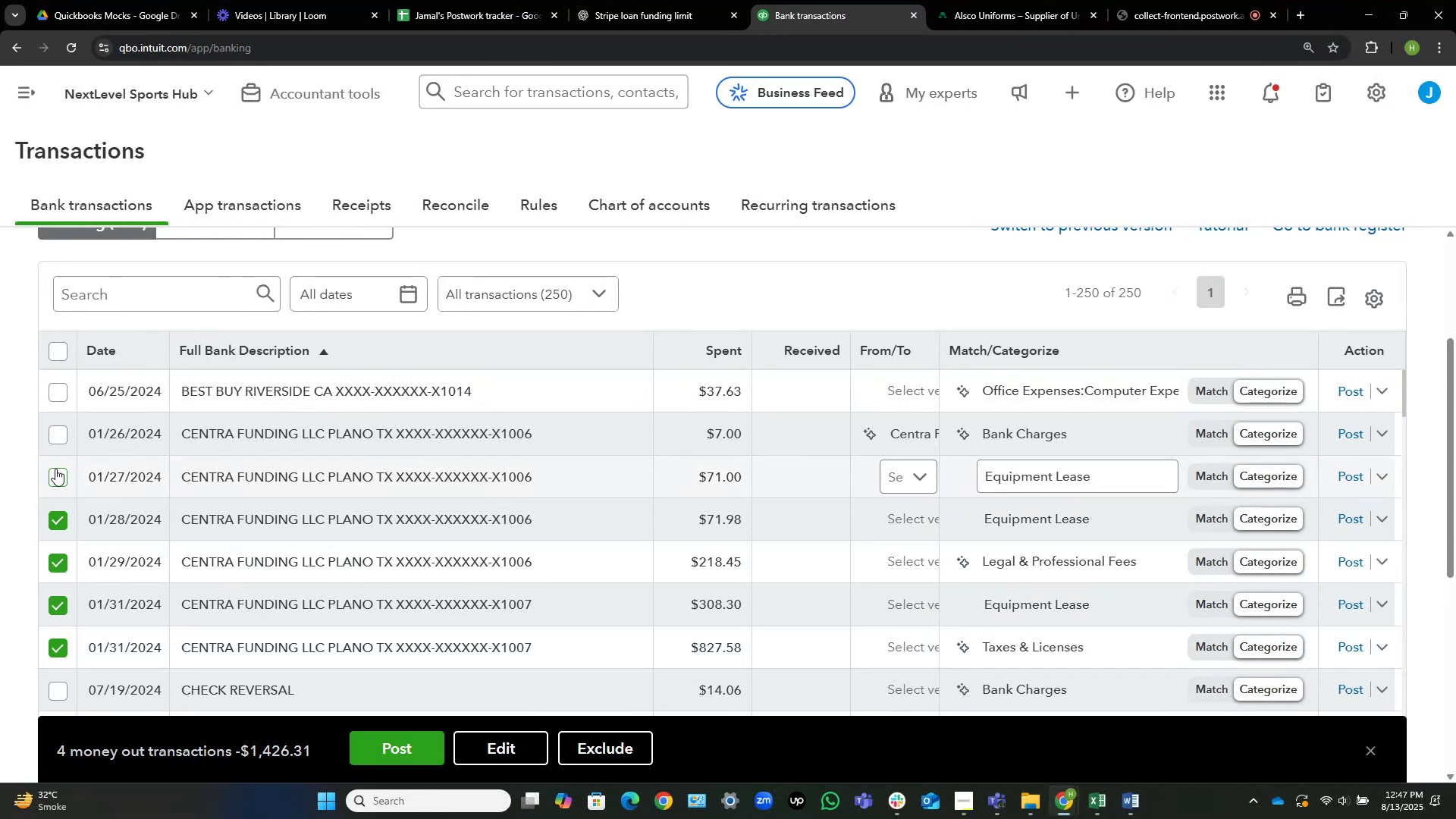 
left_click([57, 472])
 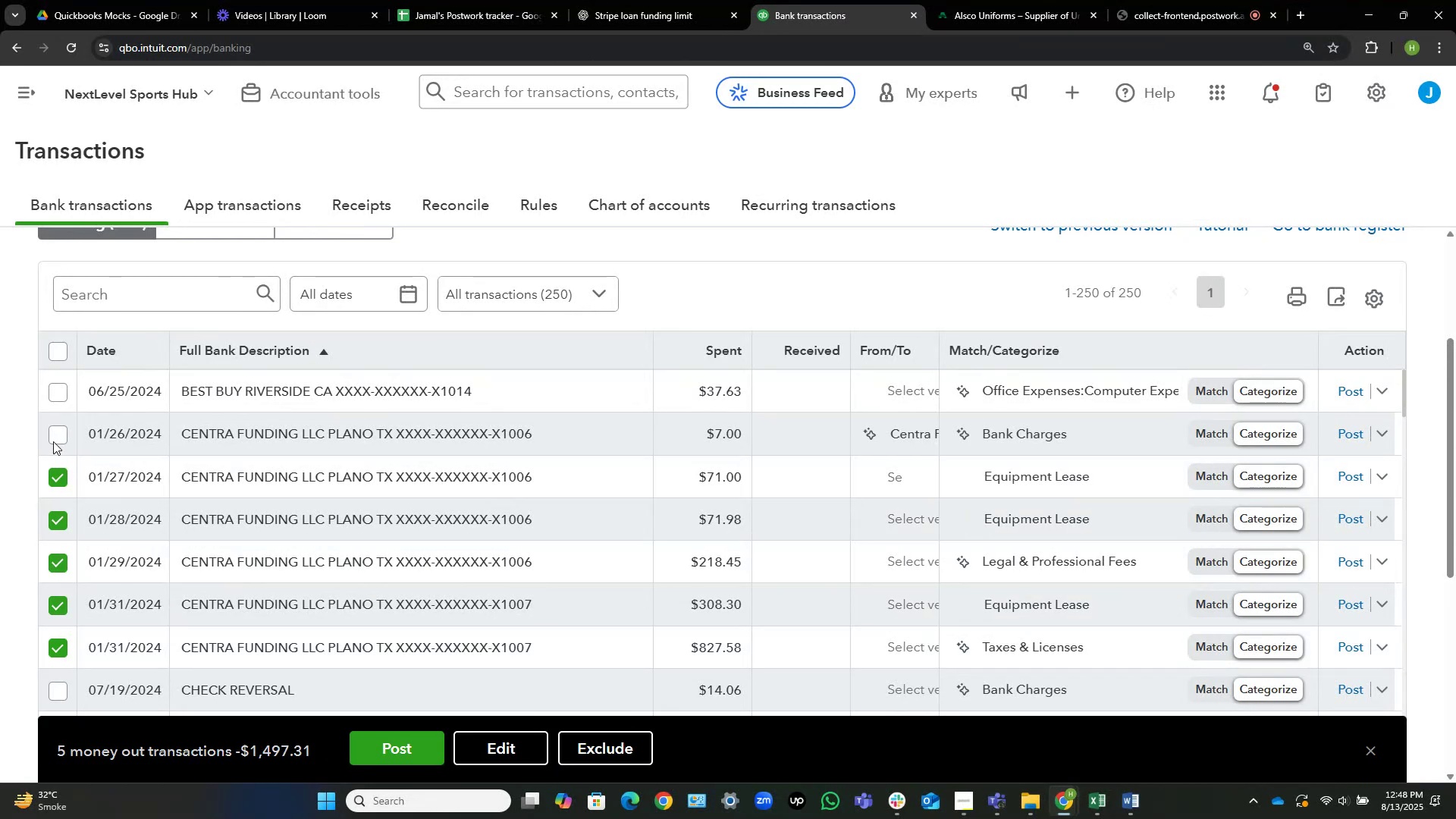 
left_click([59, 435])
 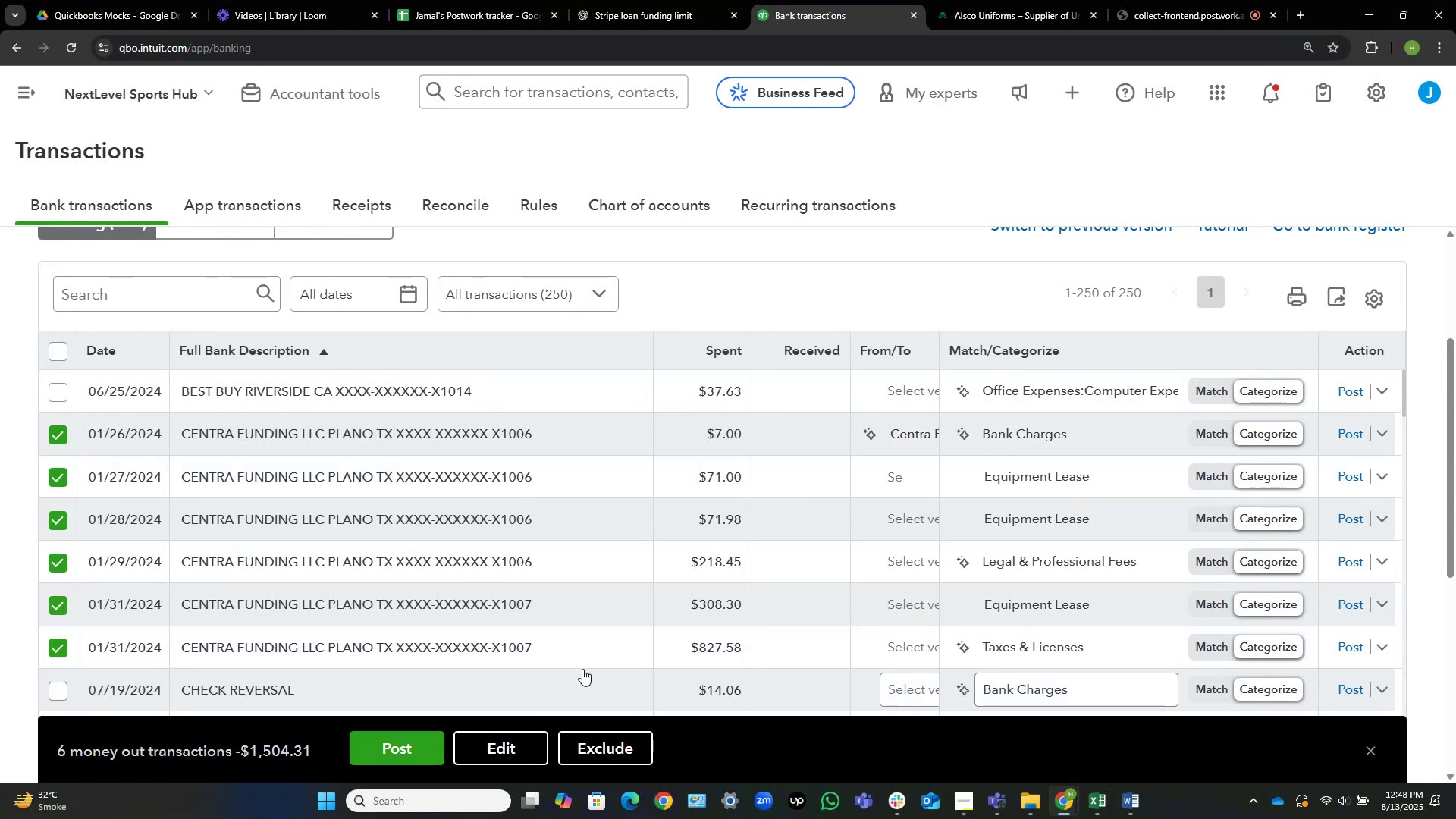 
left_click([507, 749])
 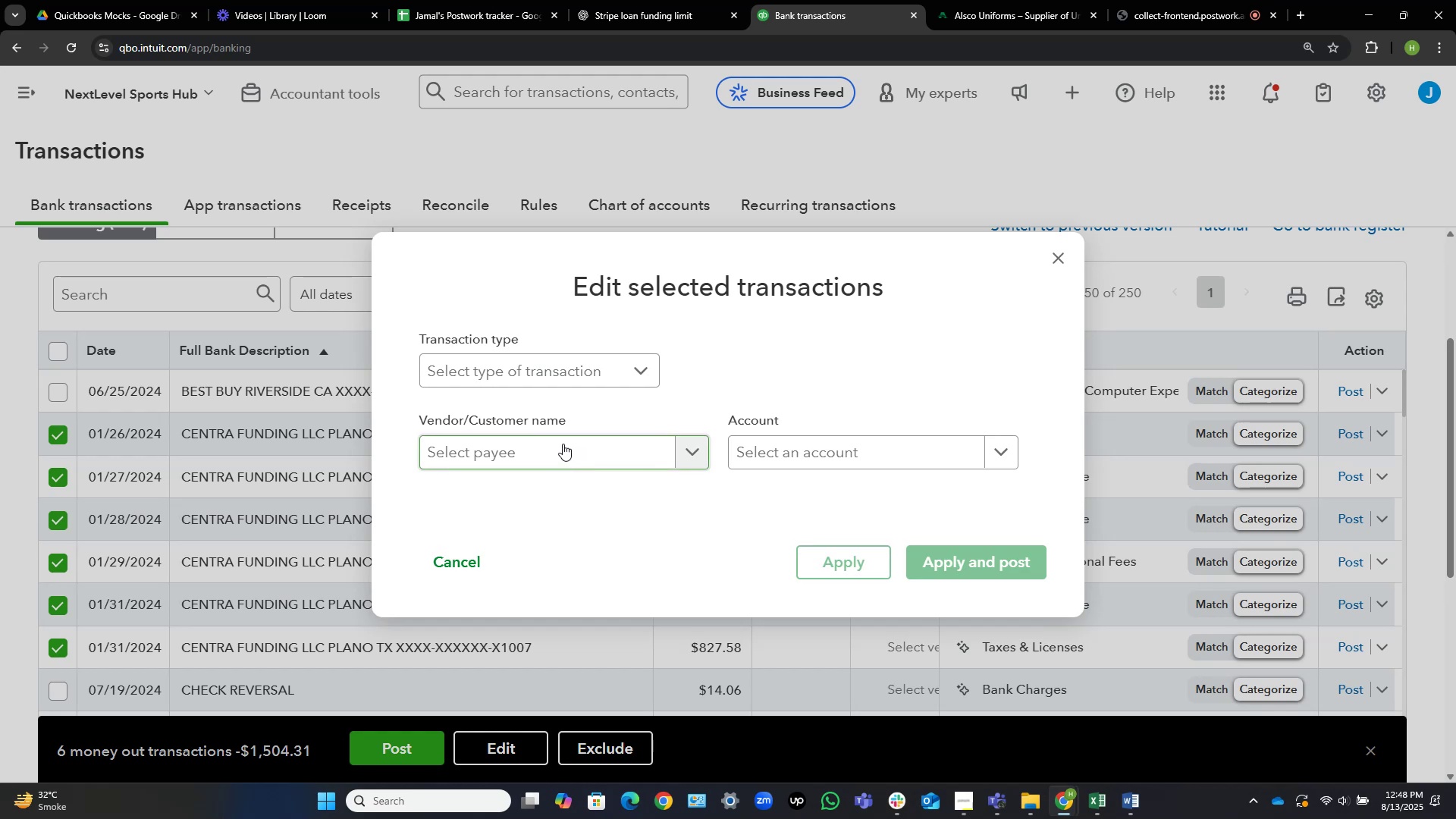 
left_click([559, 441])
 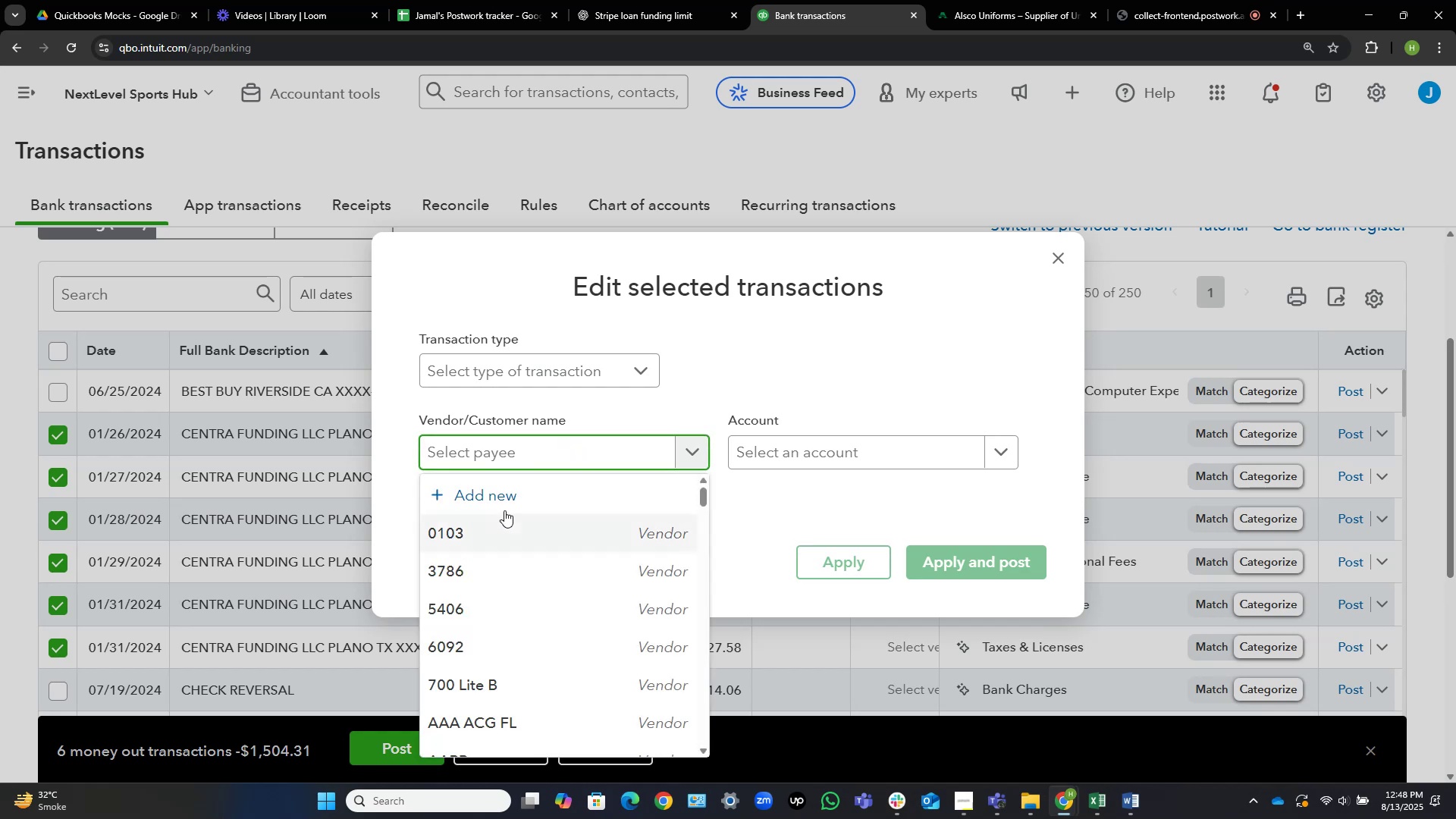 
left_click([516, 497])
 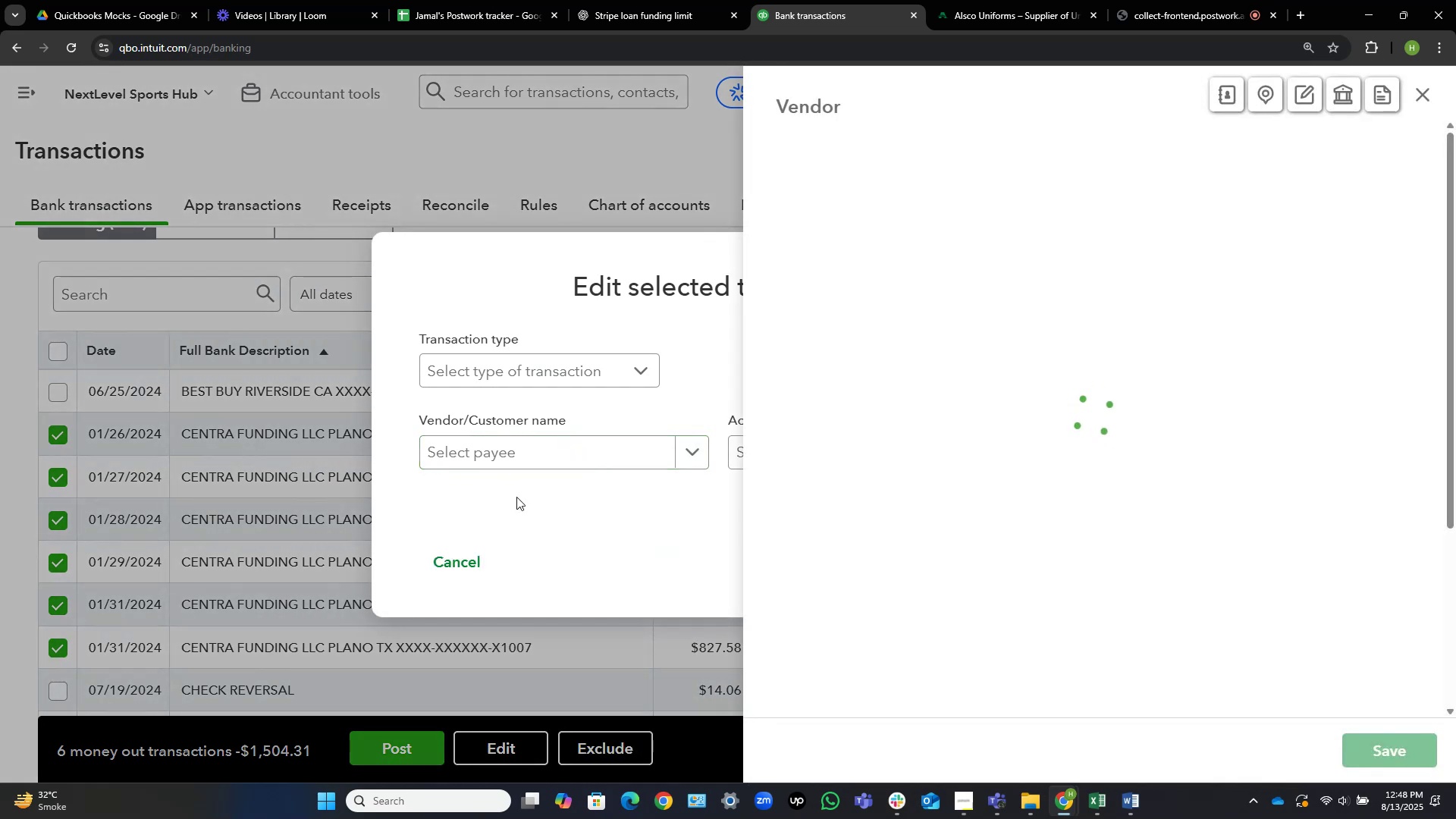 
key(Shift+C)
 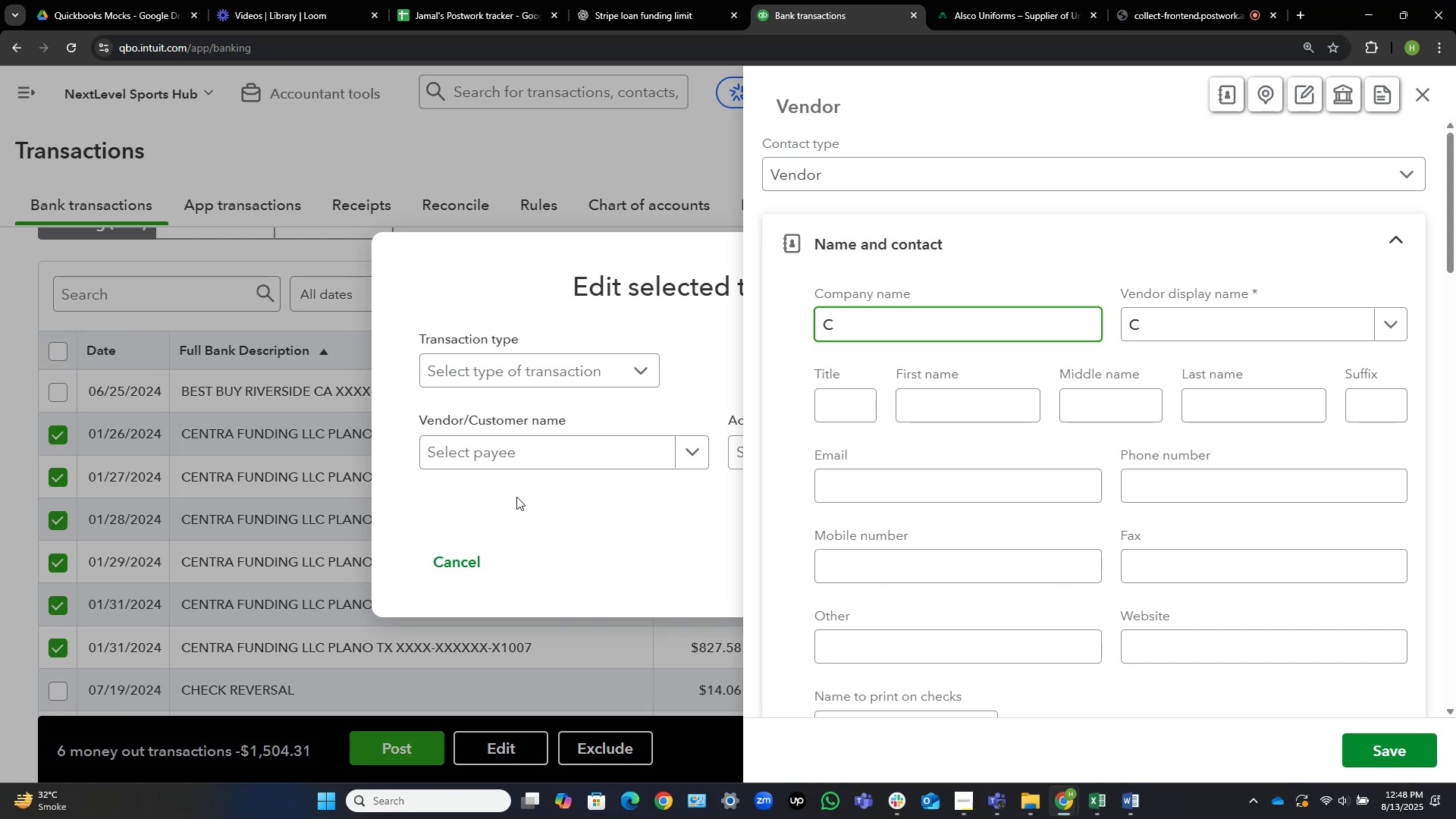 
wait(35.49)
 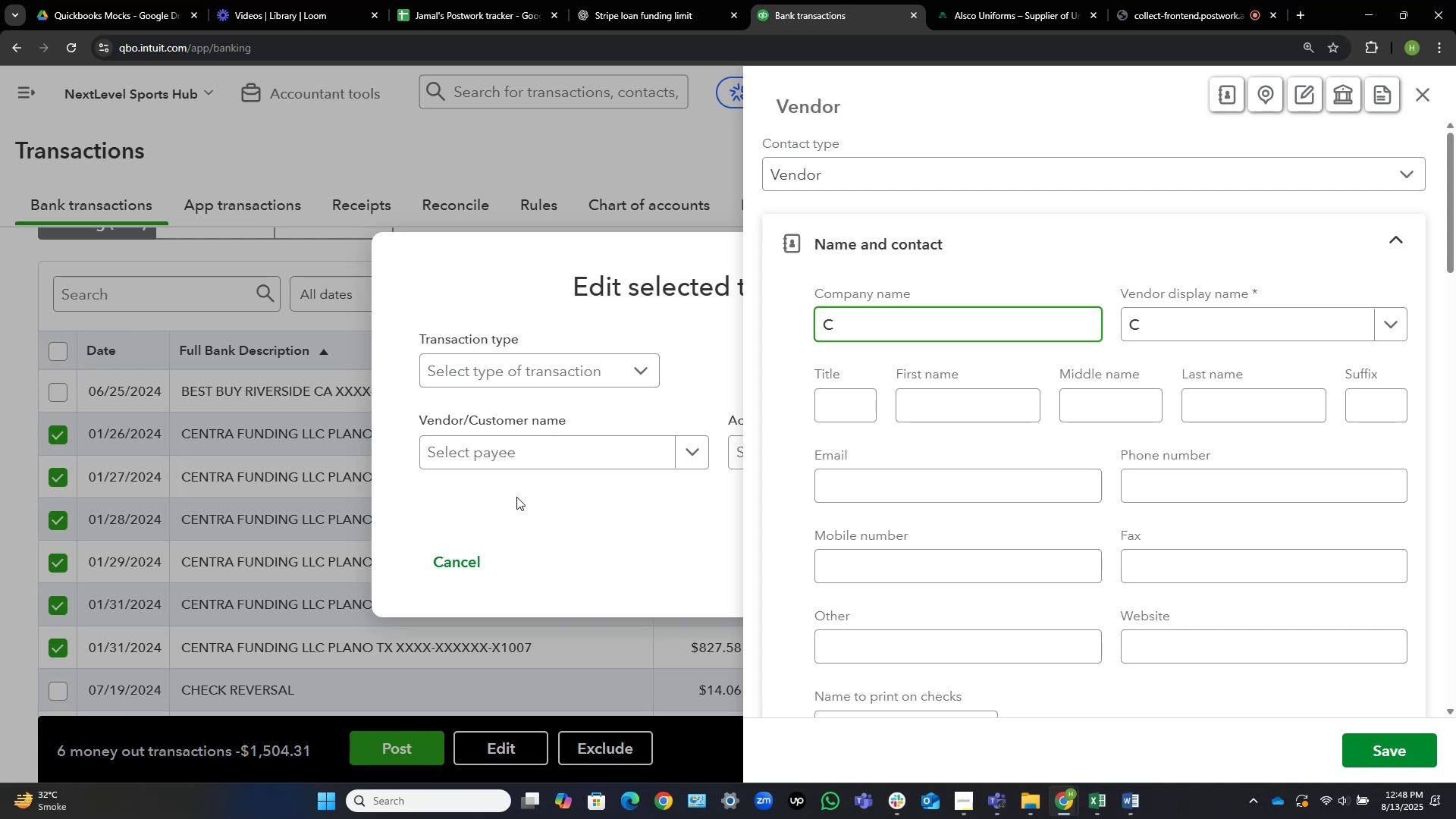 
type(ebtra )
key(Backspace)
key(Backspace)
key(Backspace)
key(Backspace)
key(Backspace)
type(n)
 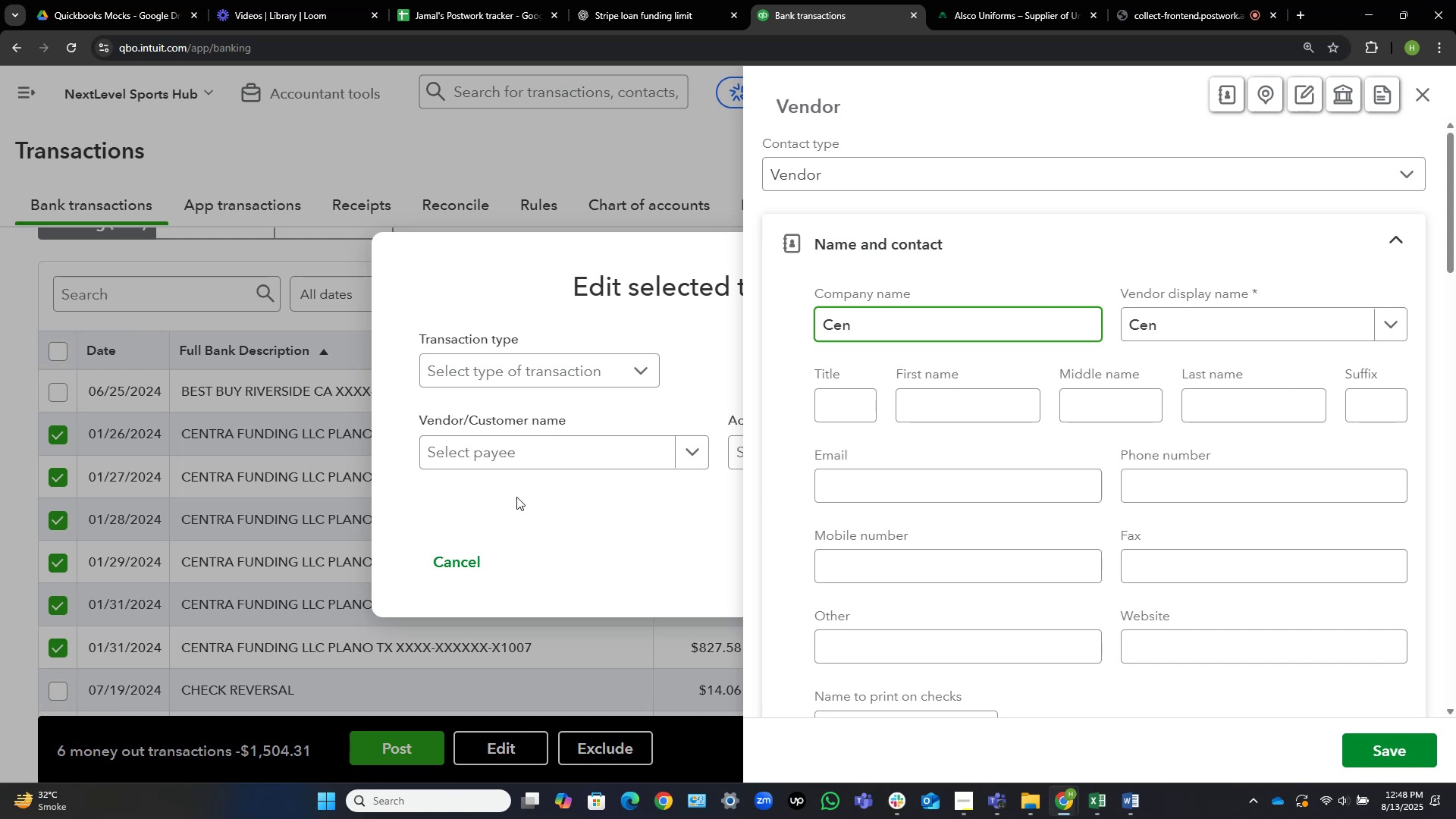 
wait(5.34)
 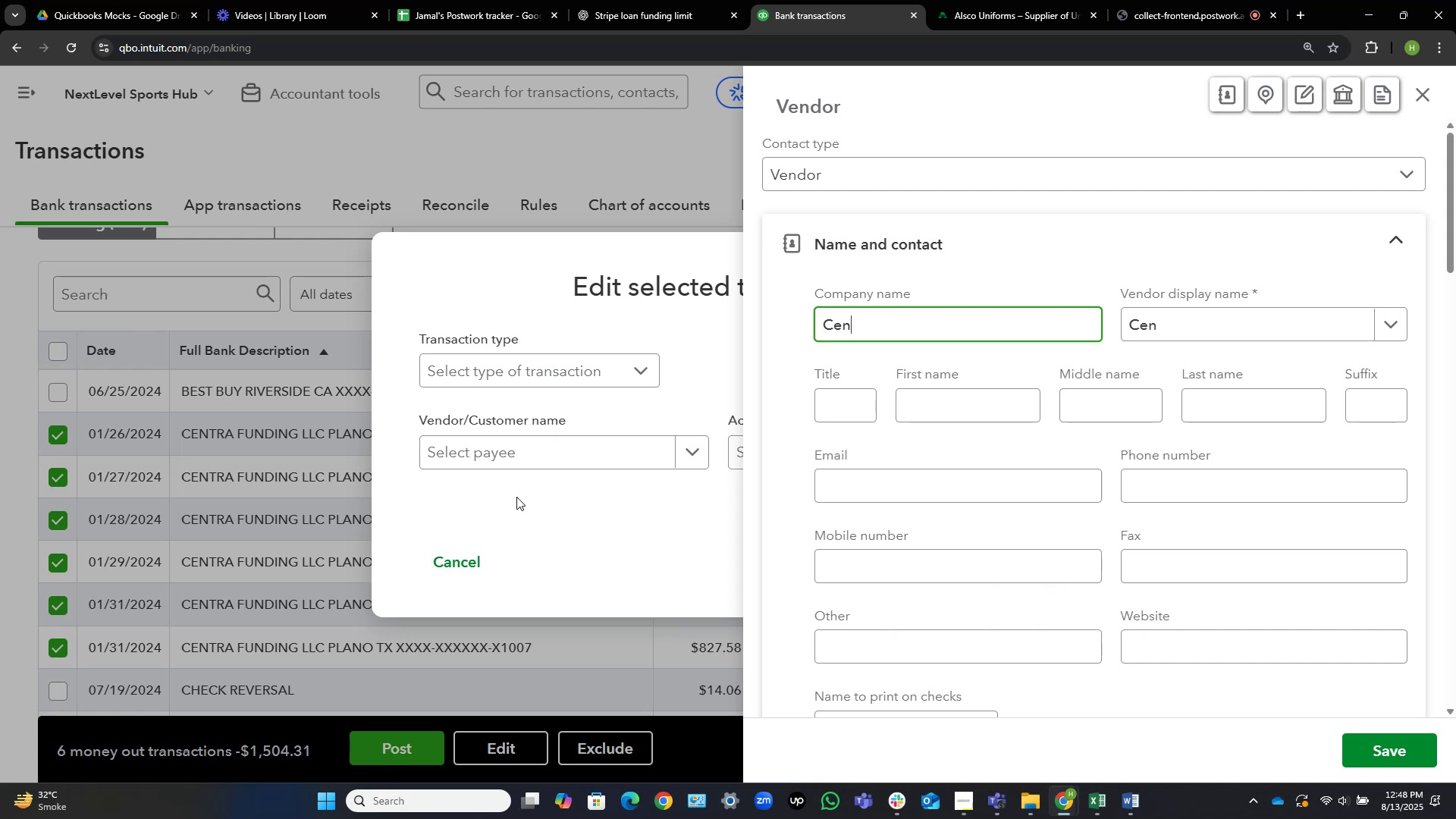 
type(tra)
 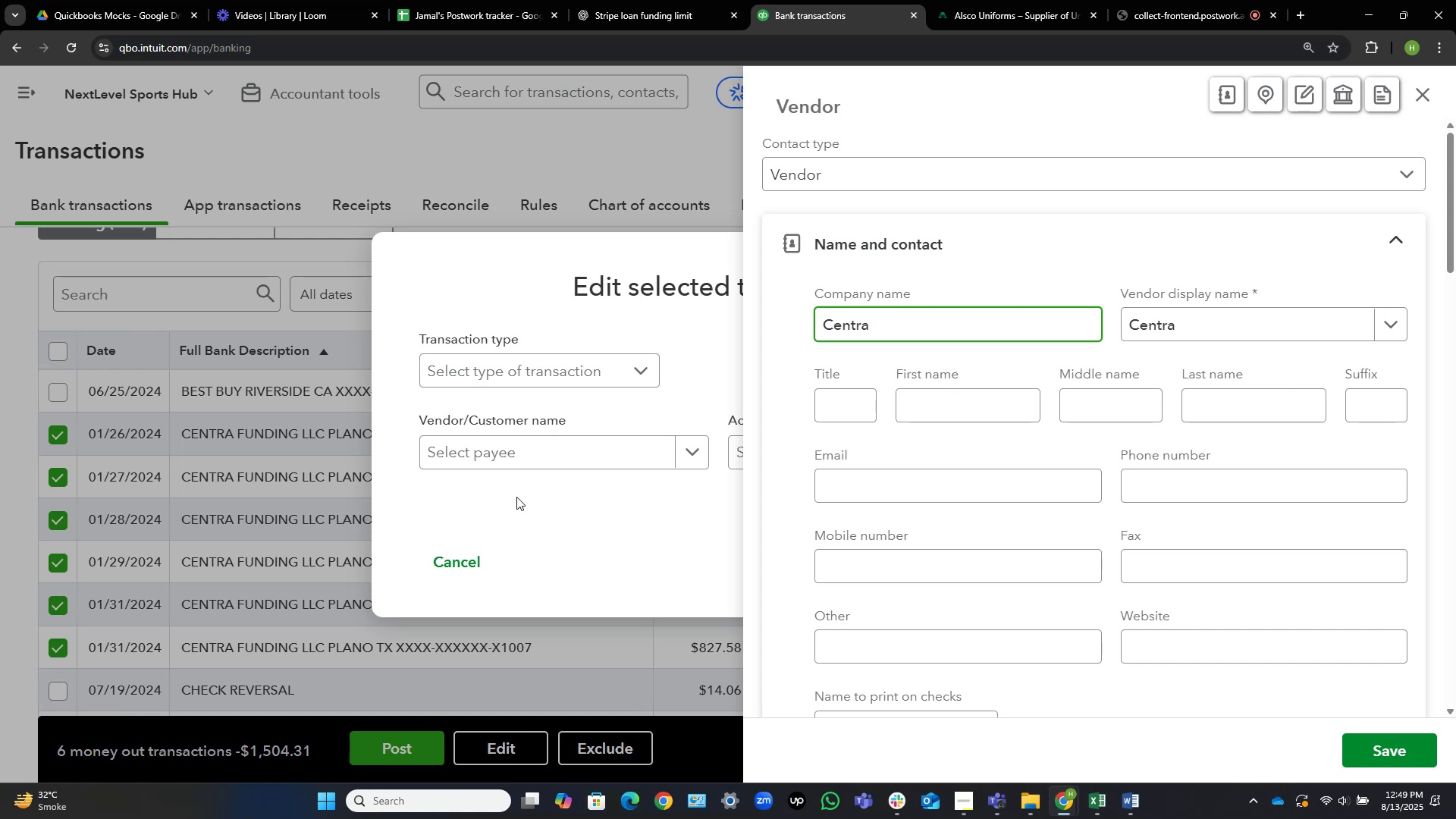 
type( Funding LLC)
 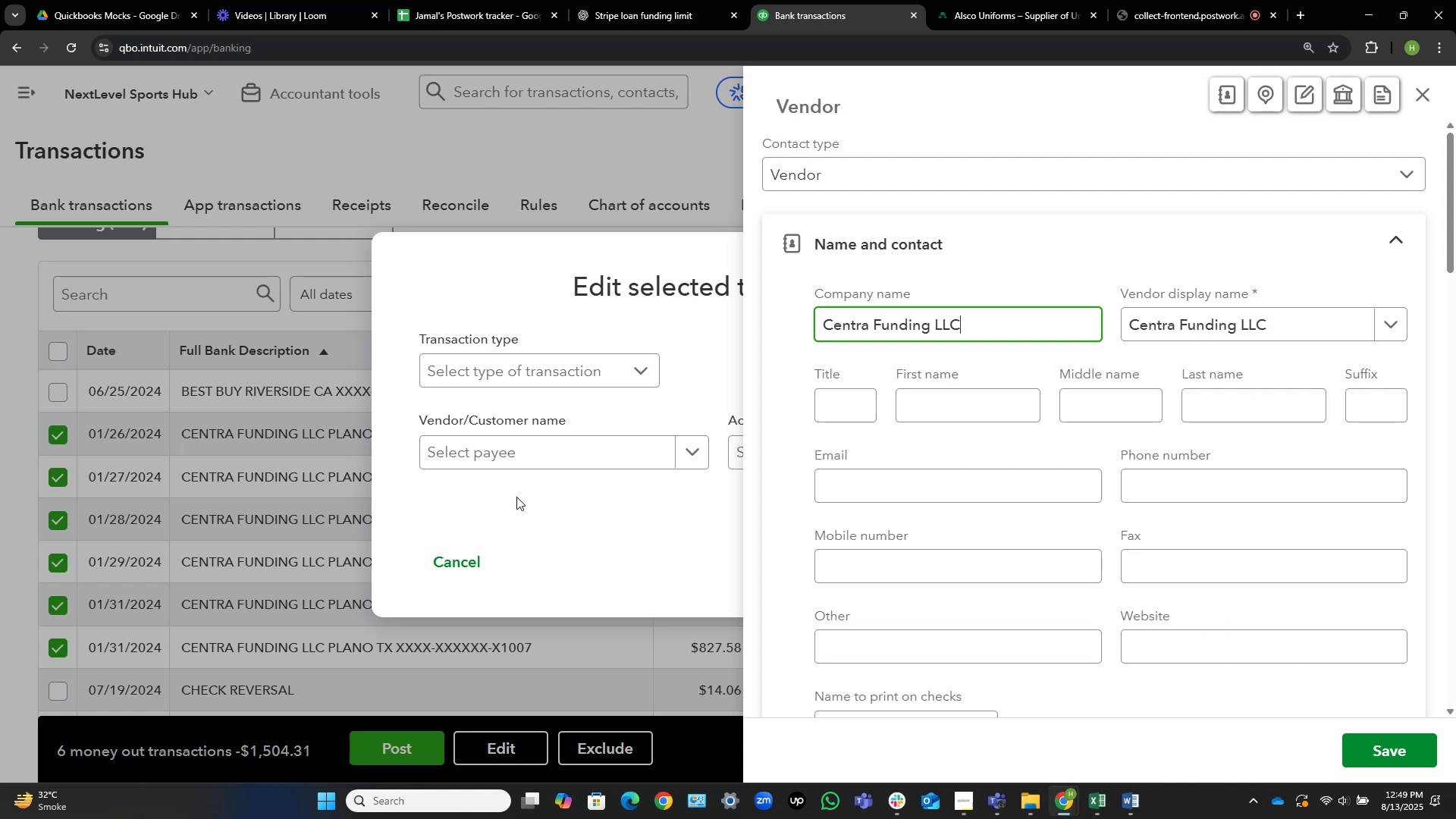 
wait(9.53)
 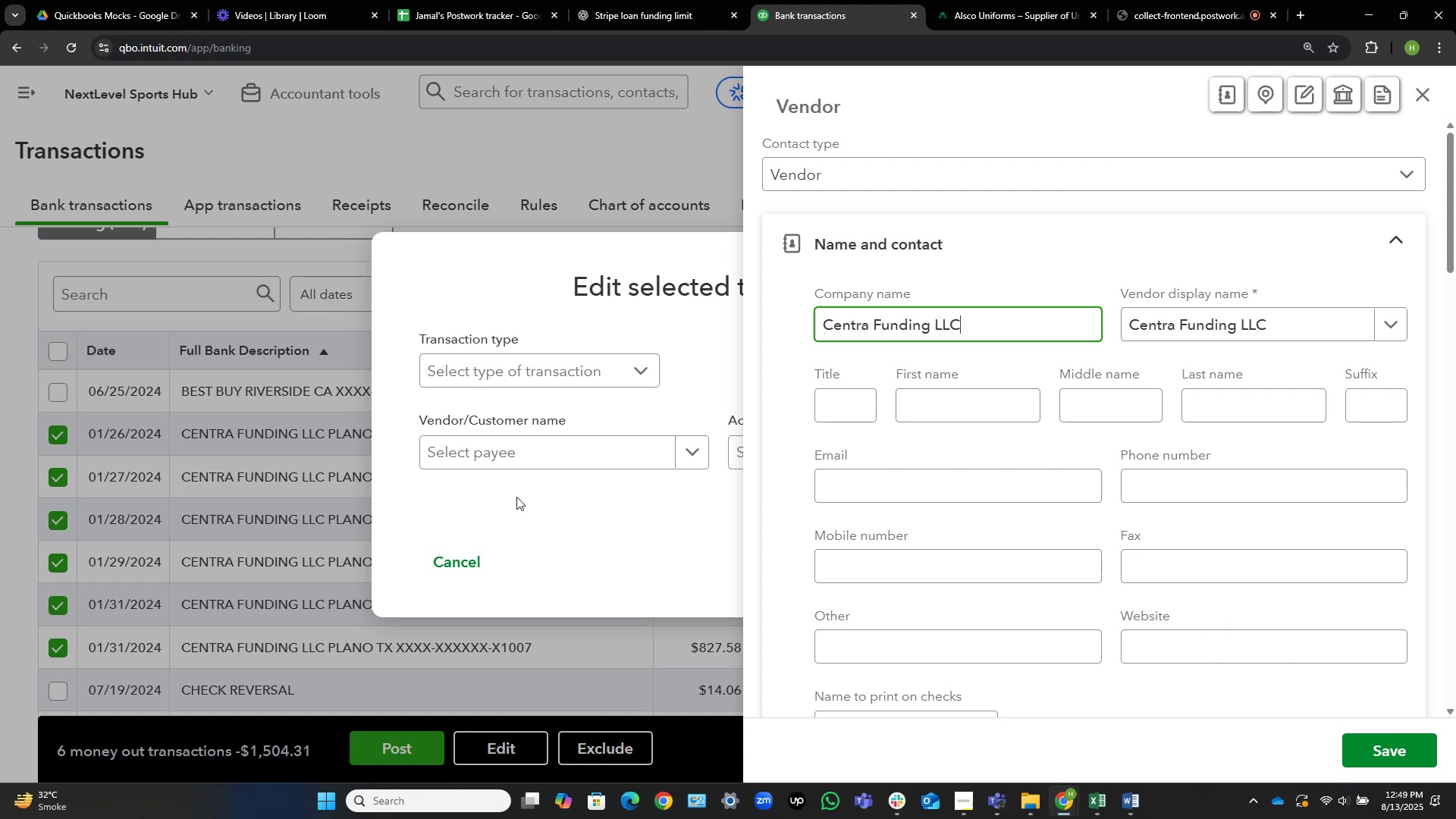 
left_click([1415, 750])
 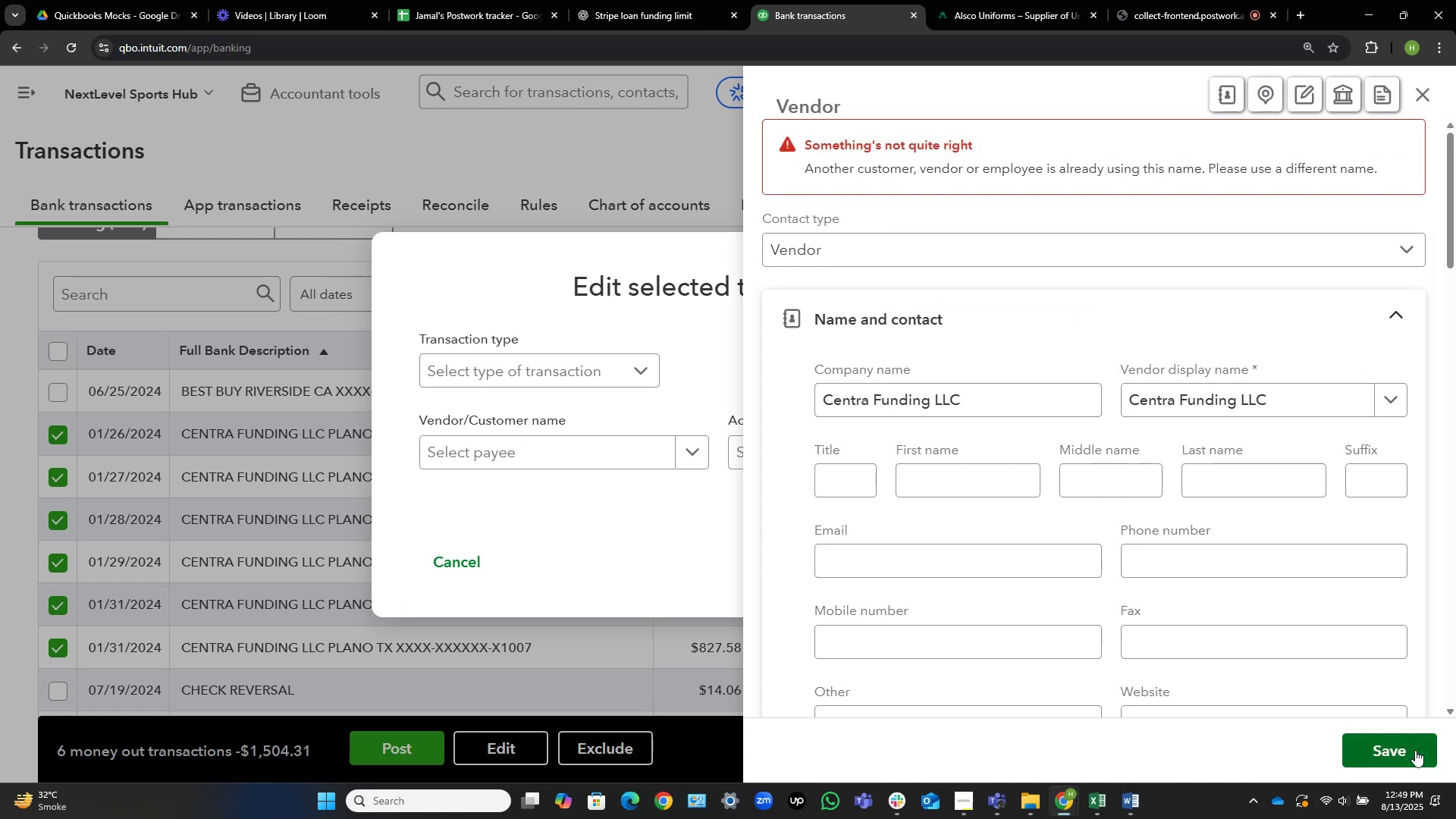 
wait(9.16)
 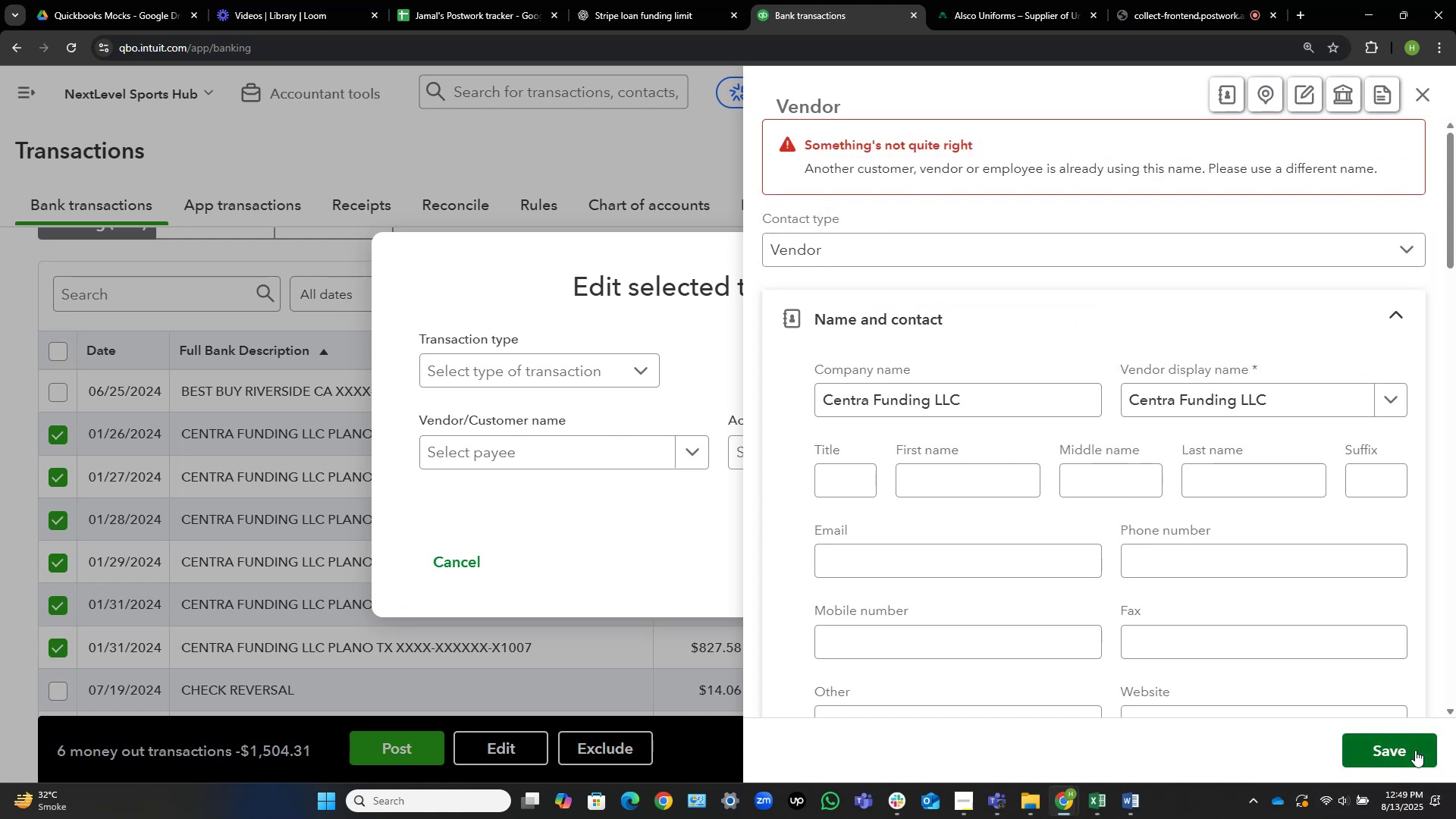 
left_click([1426, 99])
 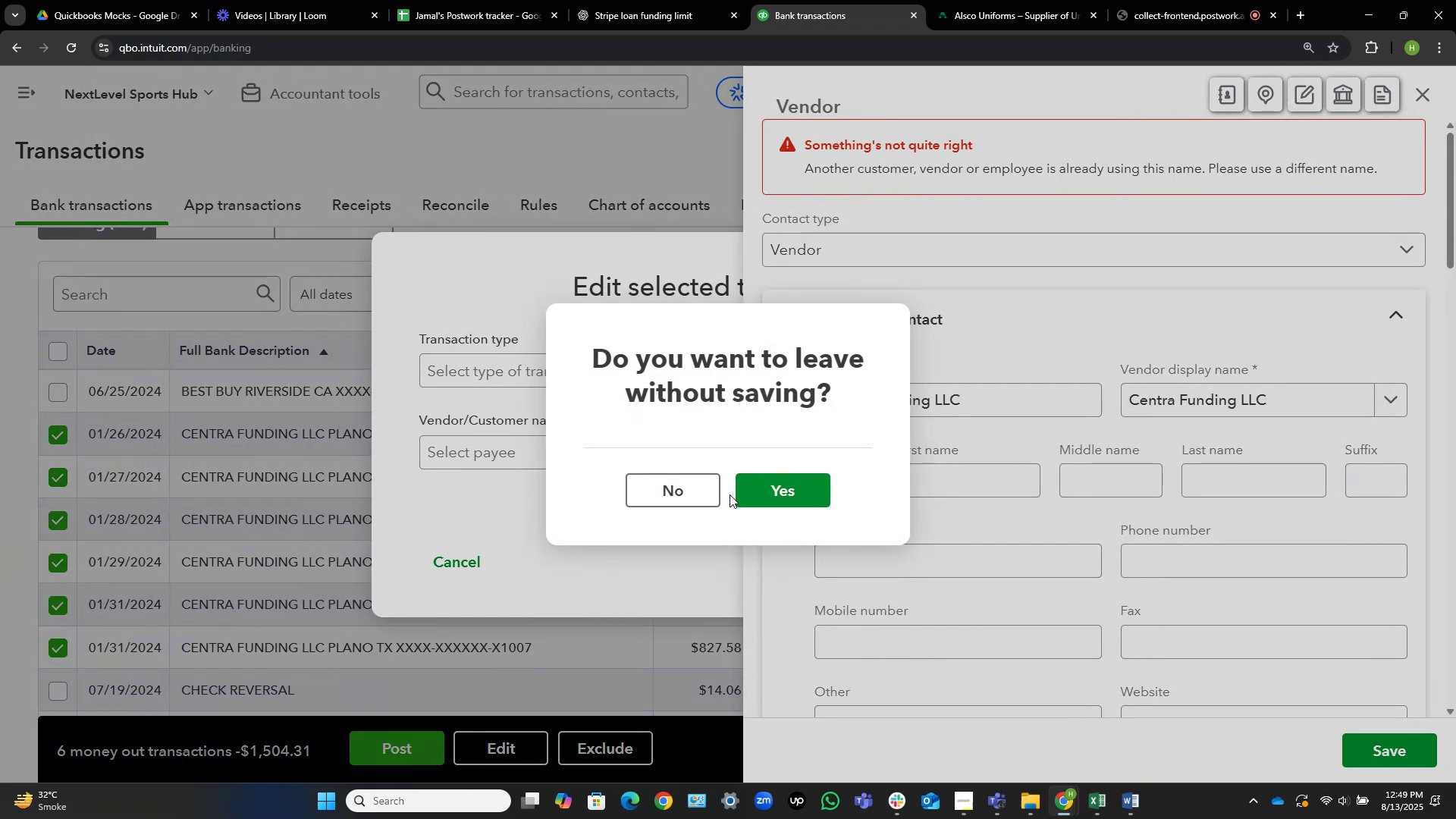 
left_click([759, 487])
 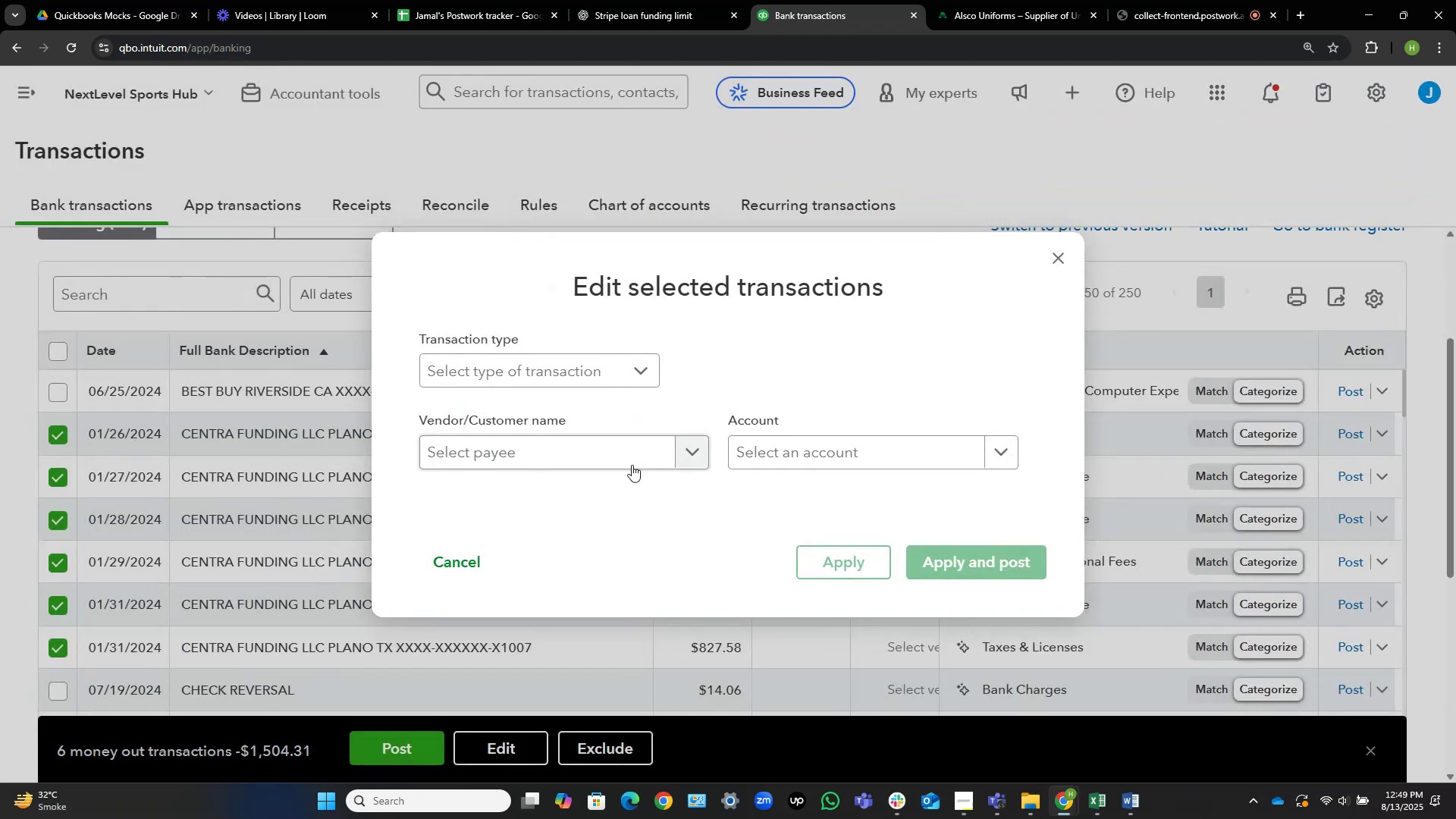 
left_click([618, 458])
 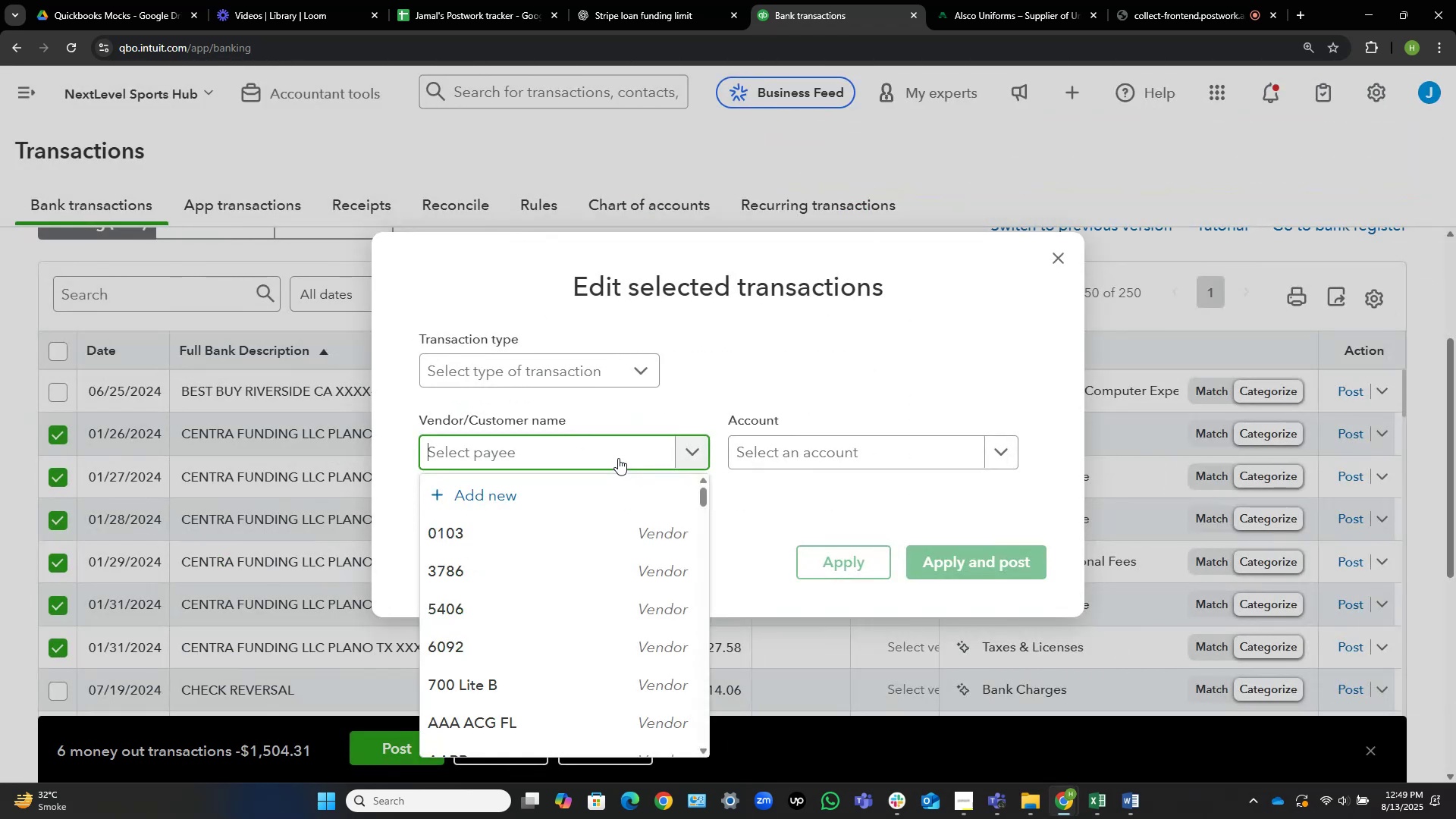 
type(centra)
 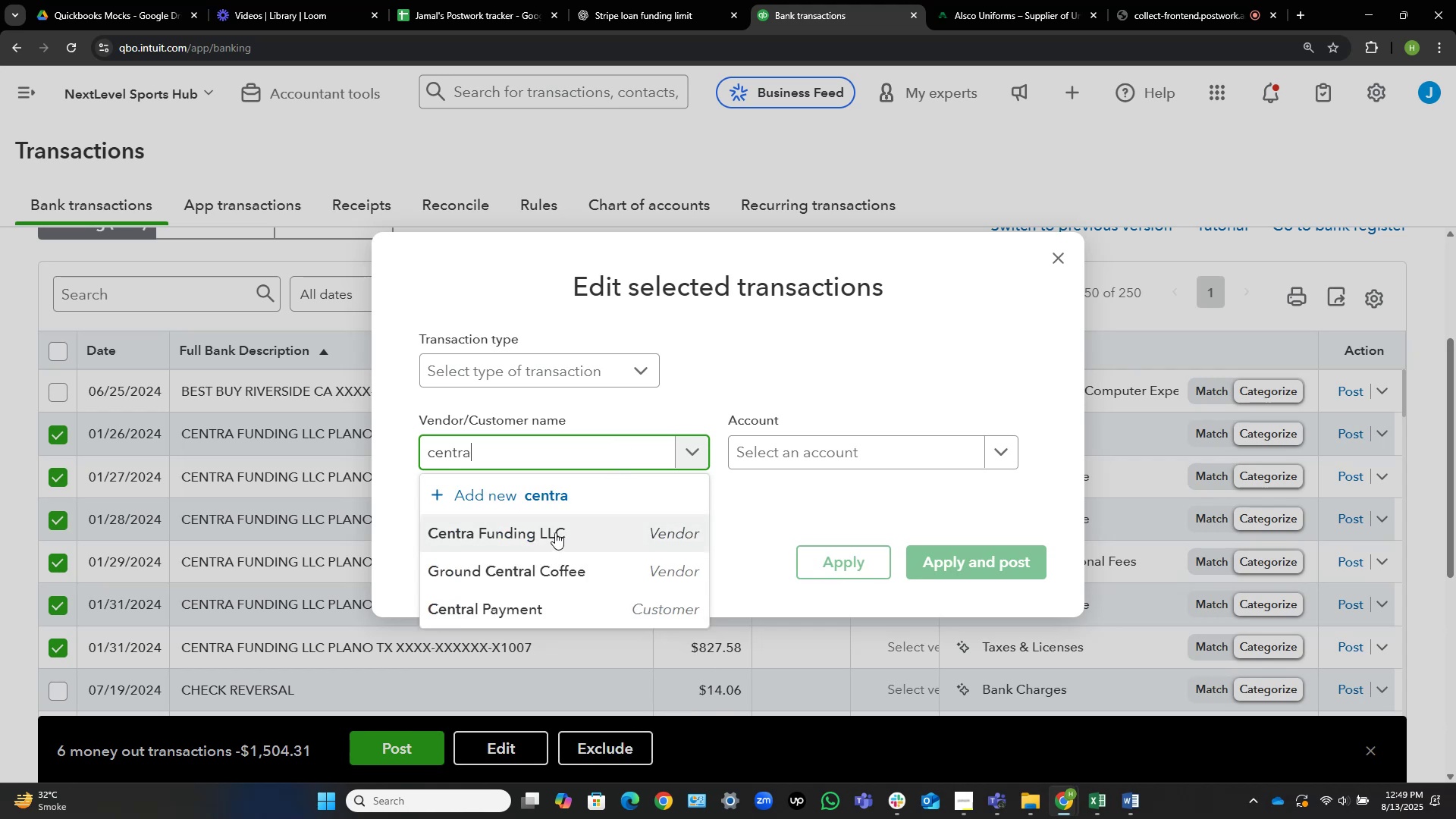 
left_click([553, 535])
 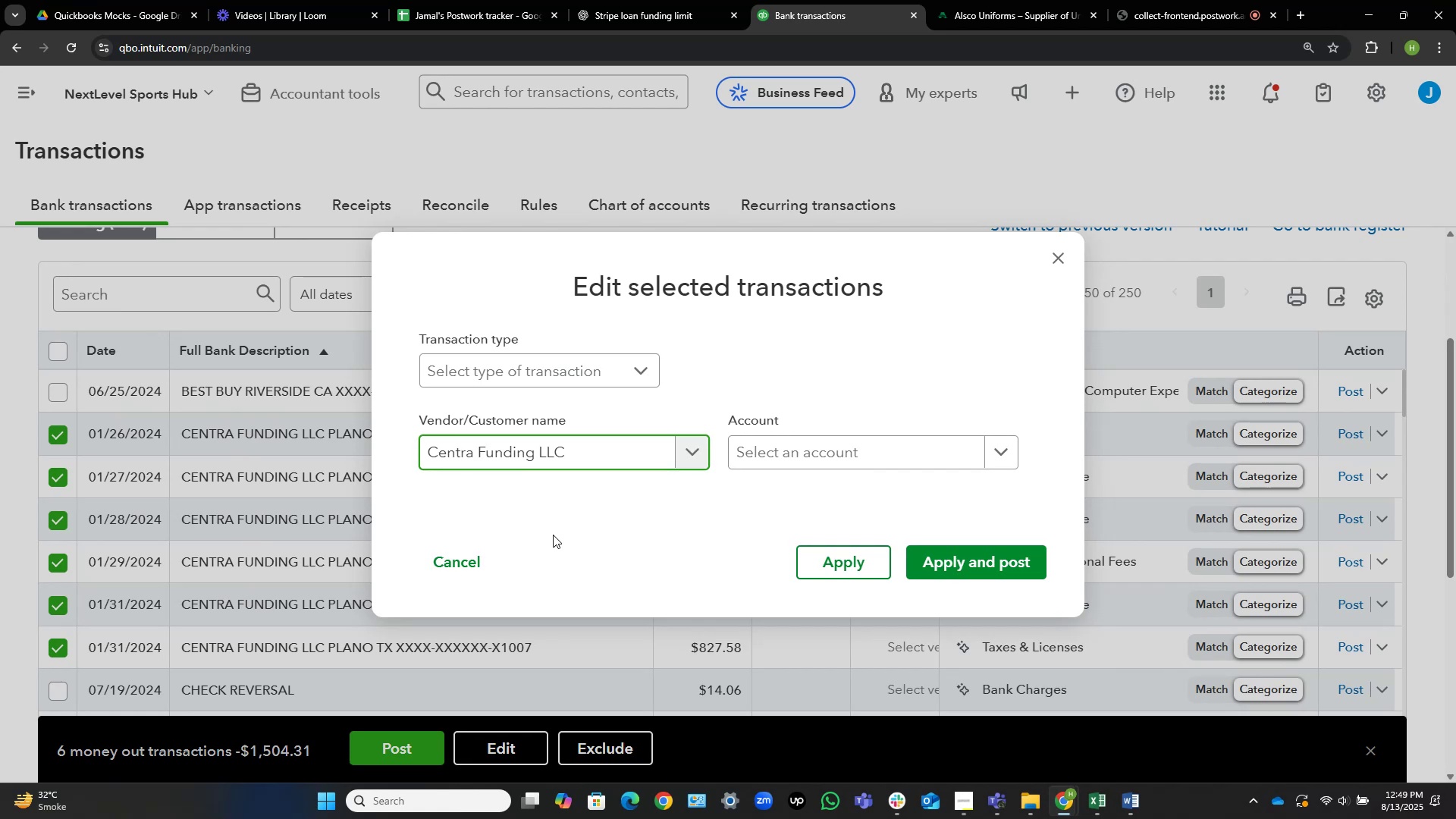 
wait(24.16)
 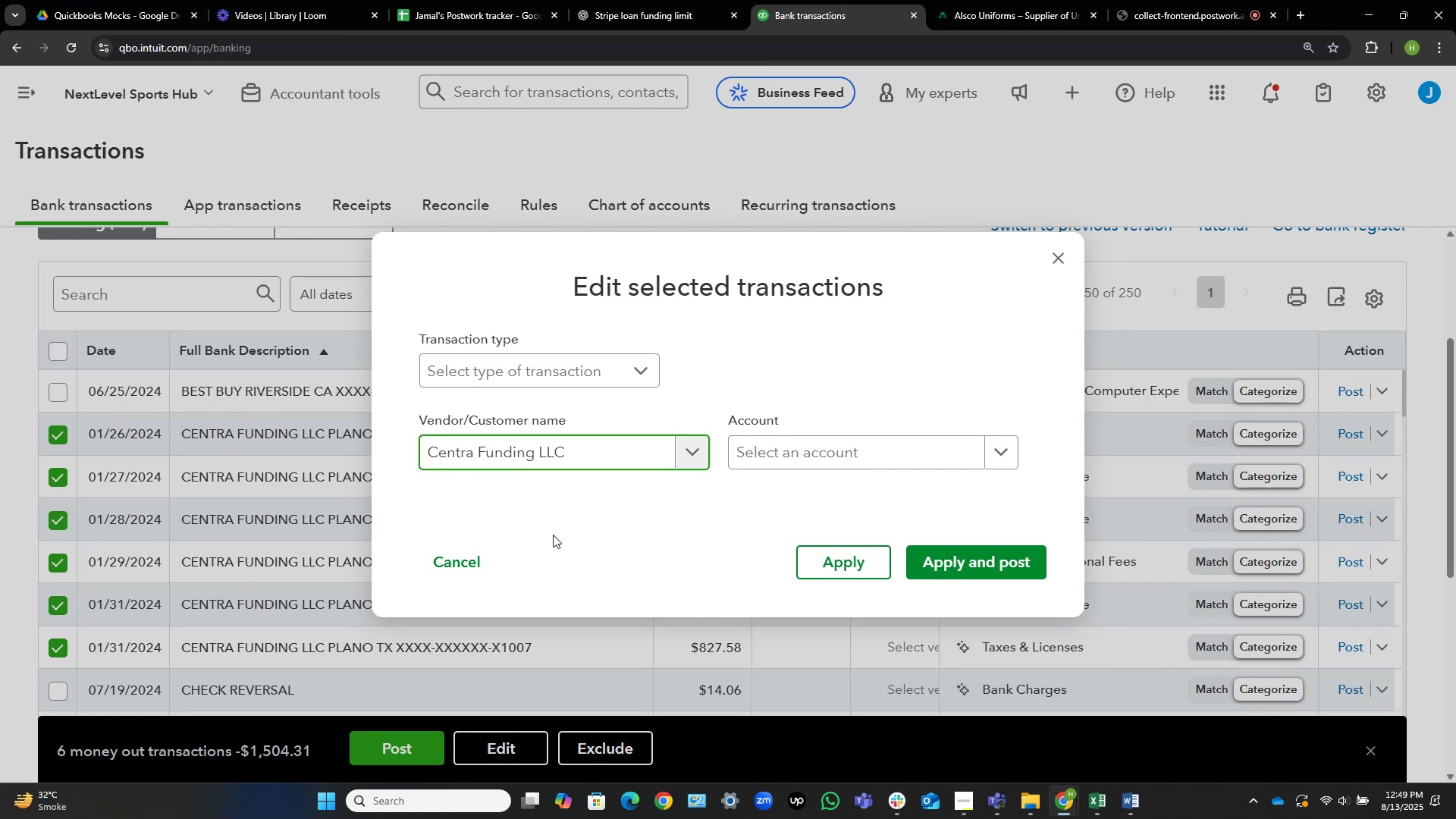 
left_click([826, 446])
 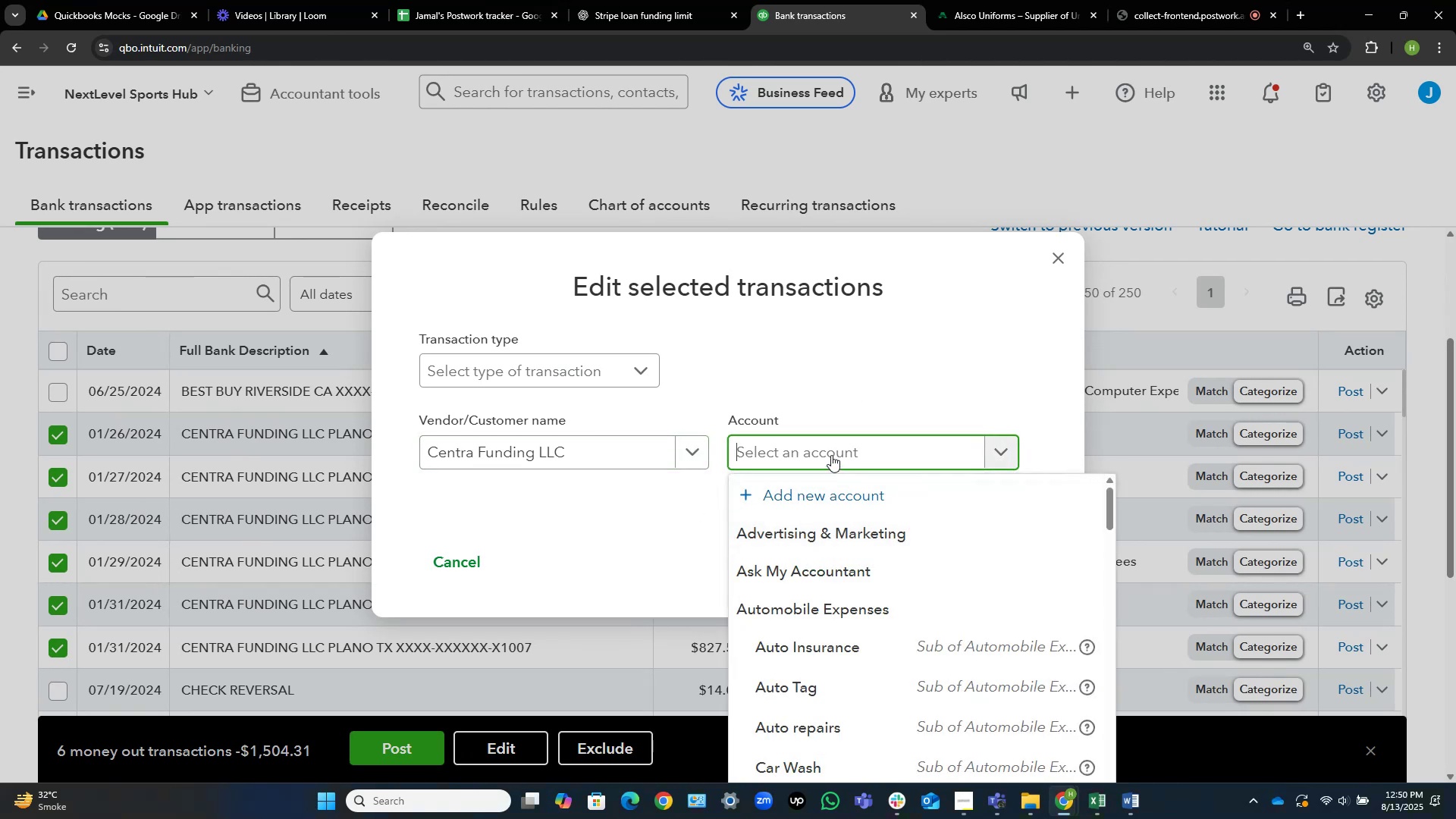 
wait(8.43)
 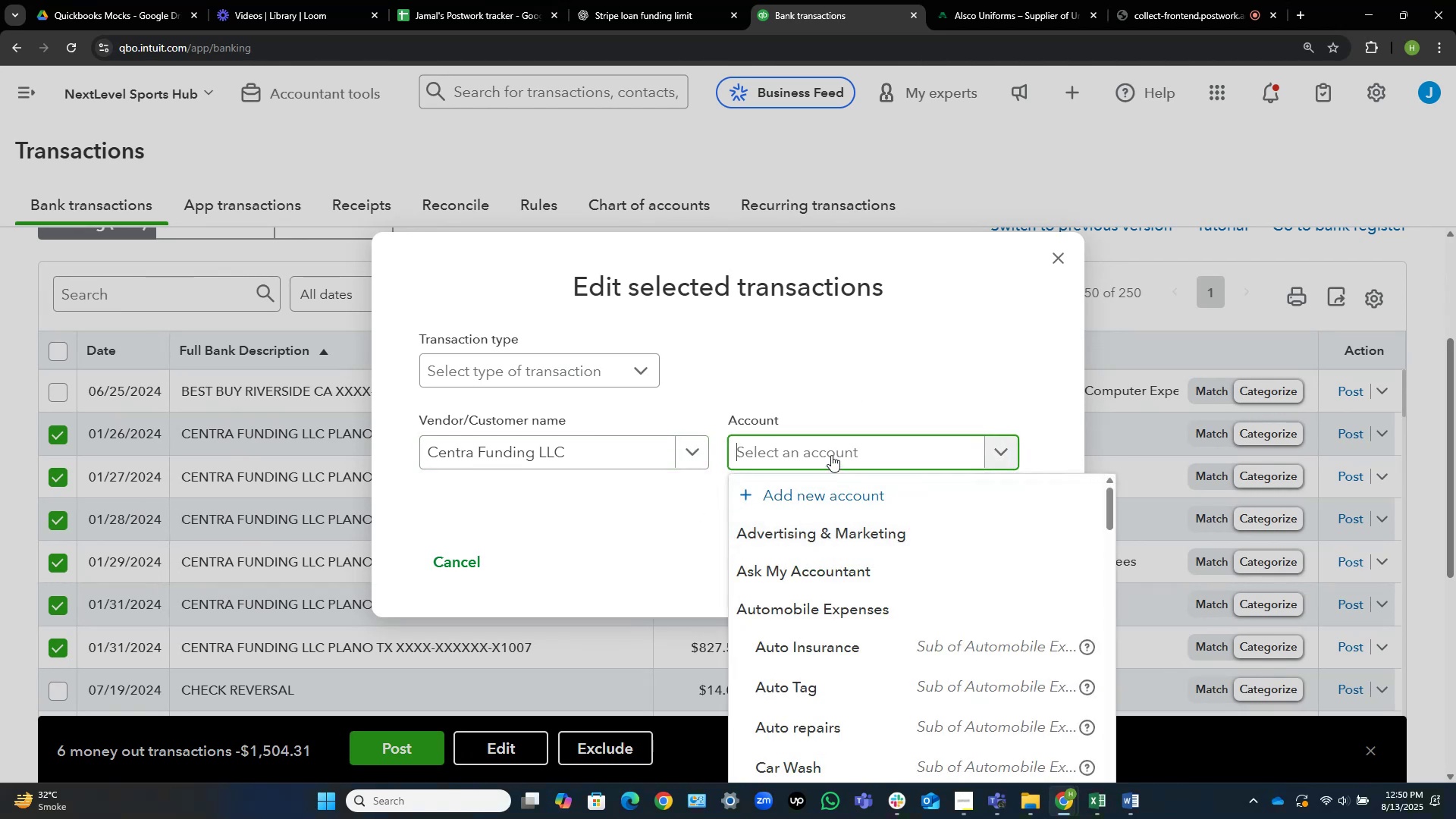 
left_click([598, 459])
 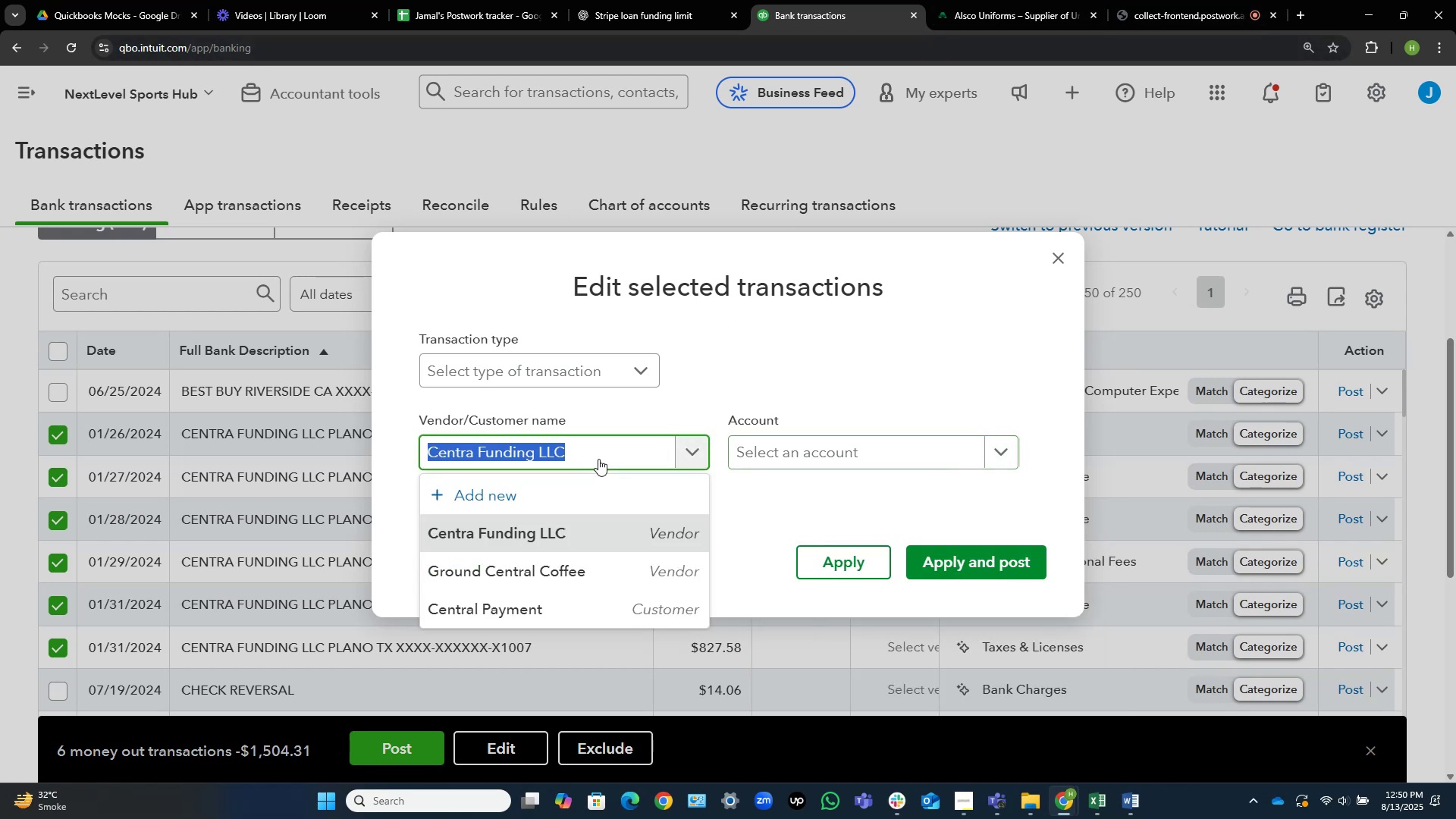 
key(Control+C)
 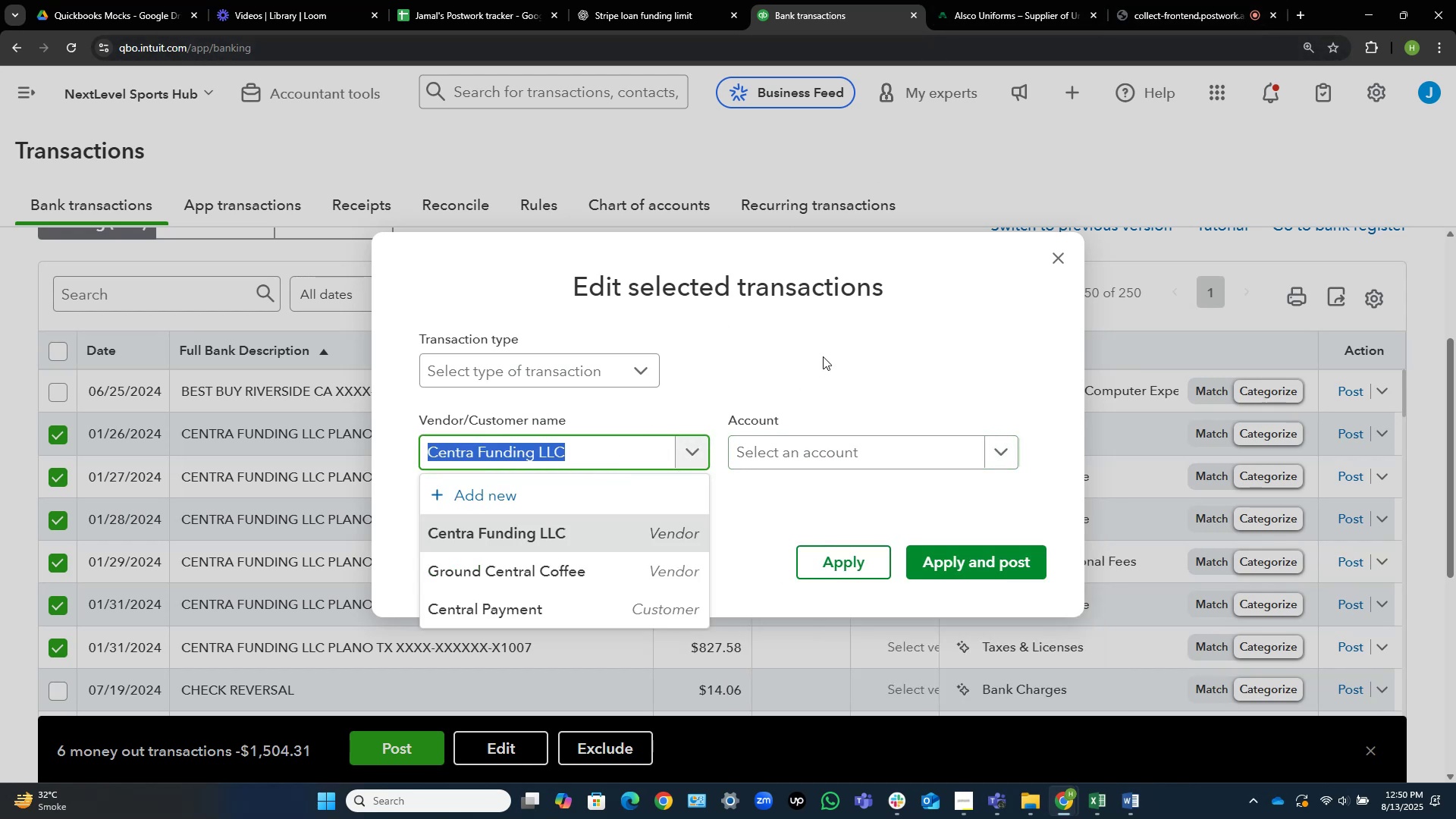 
left_click([827, 353])
 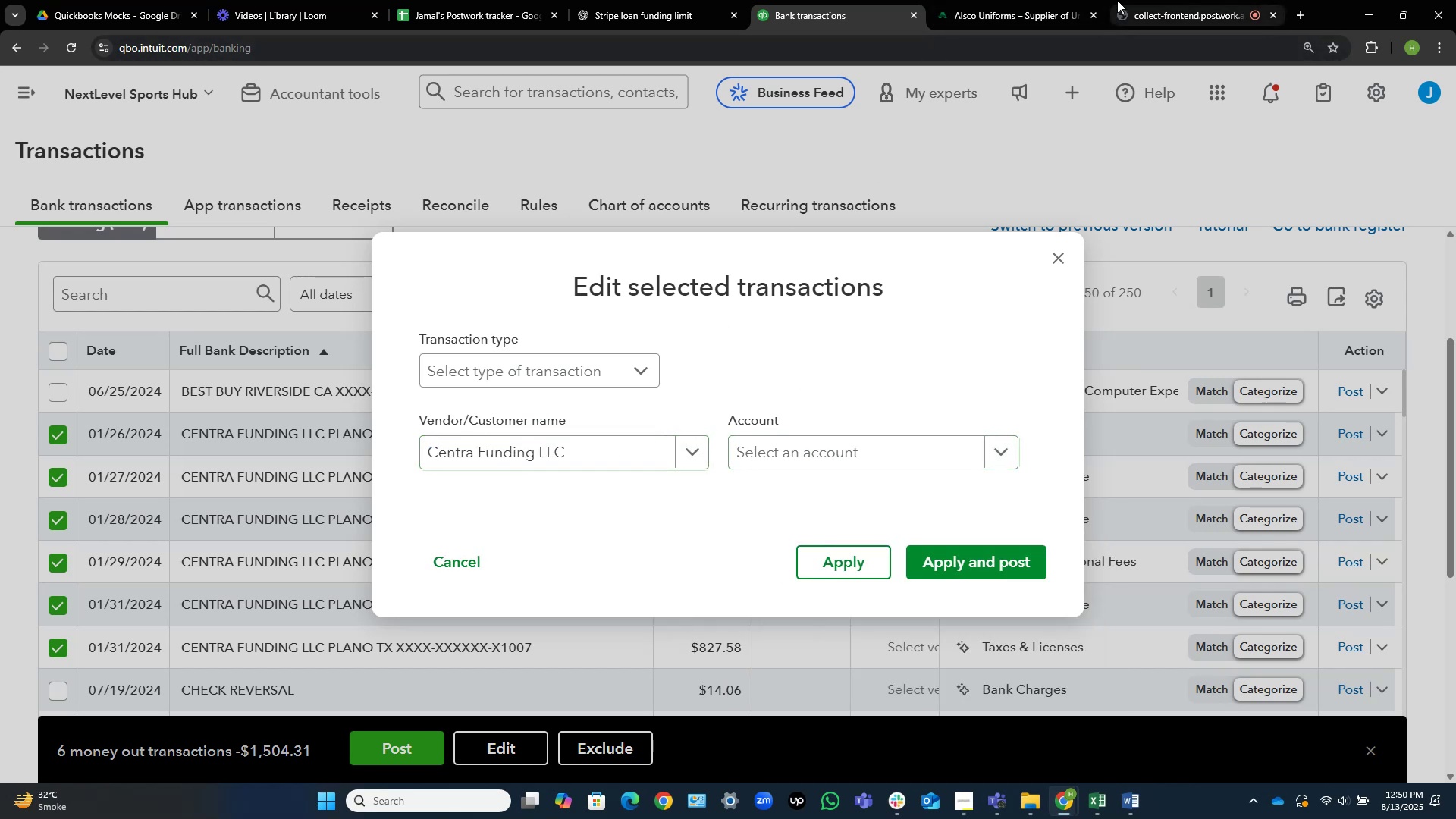 
left_click([1022, 0])
 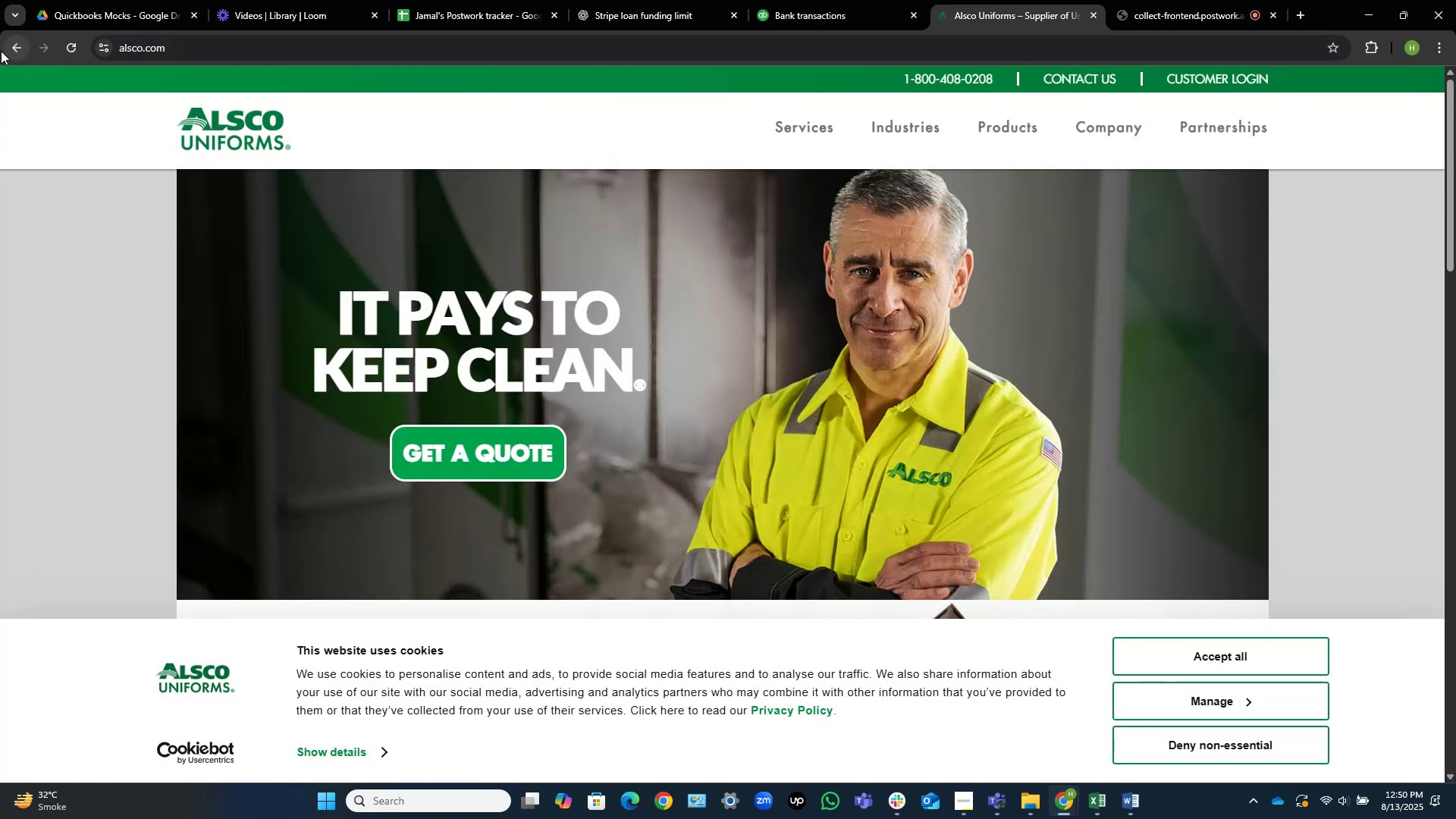 
left_click([11, 43])
 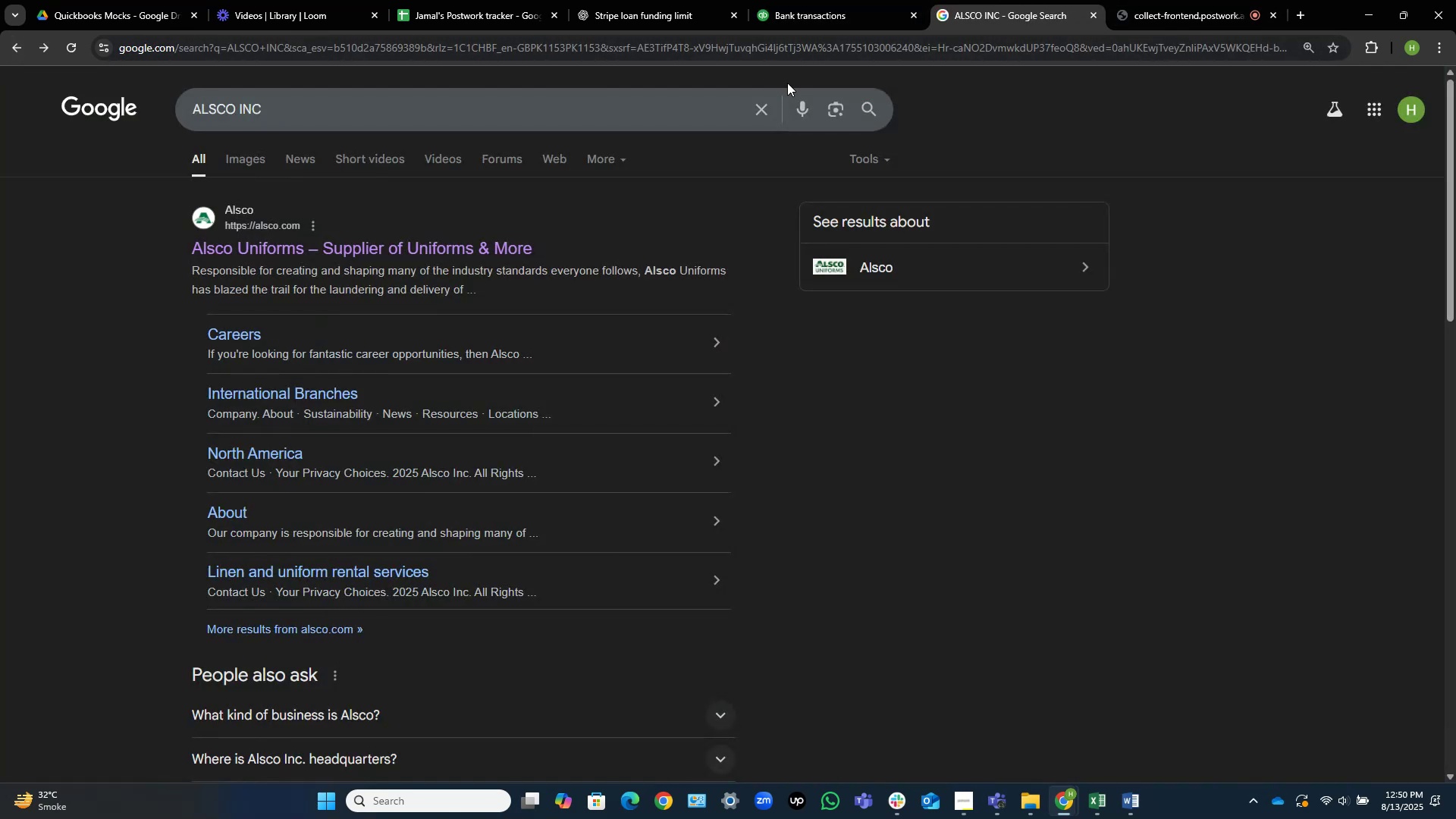 
left_click([759, 102])
 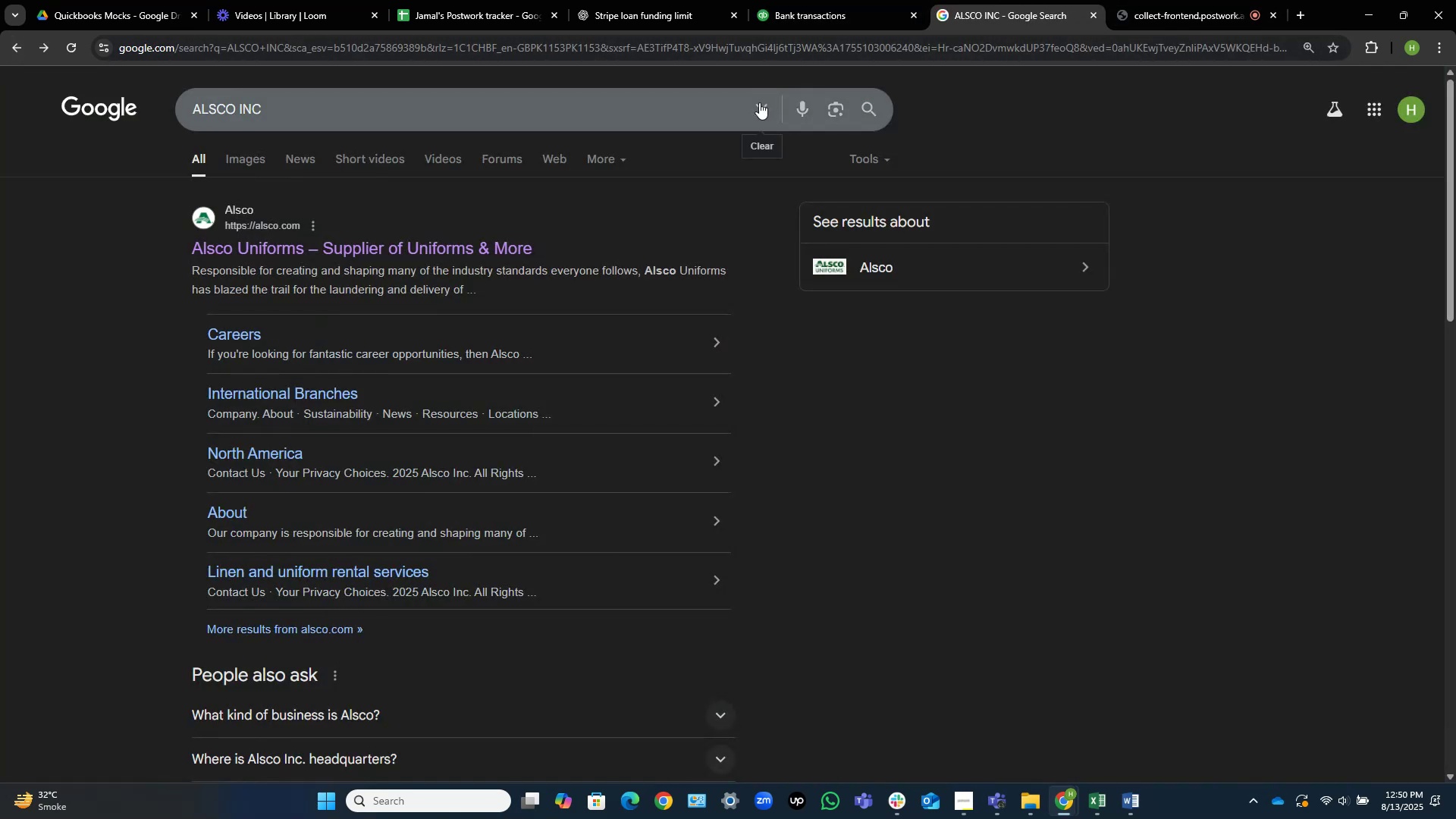 
key(Control+V)
 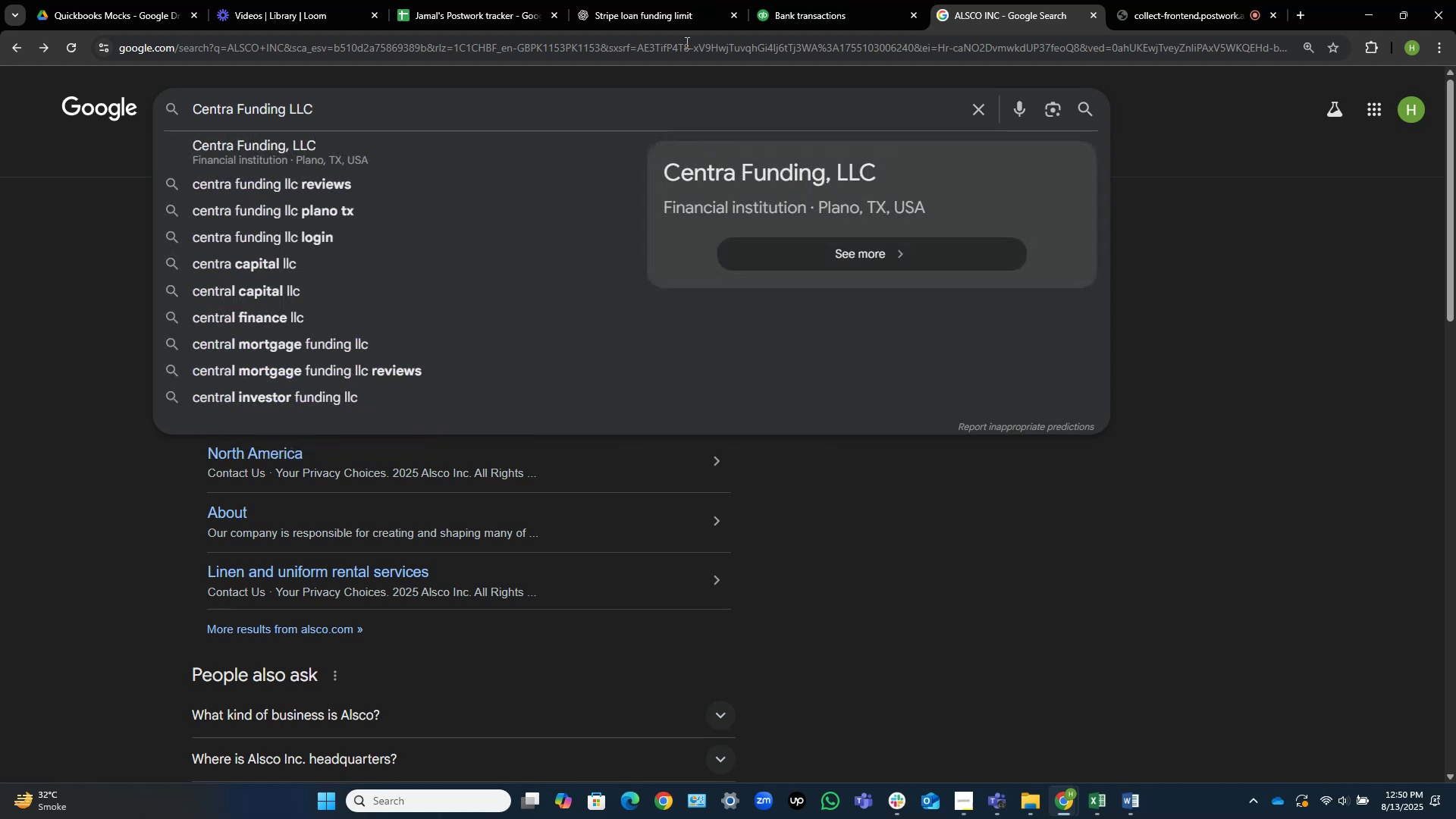 
key(NumpadEnter)
 